 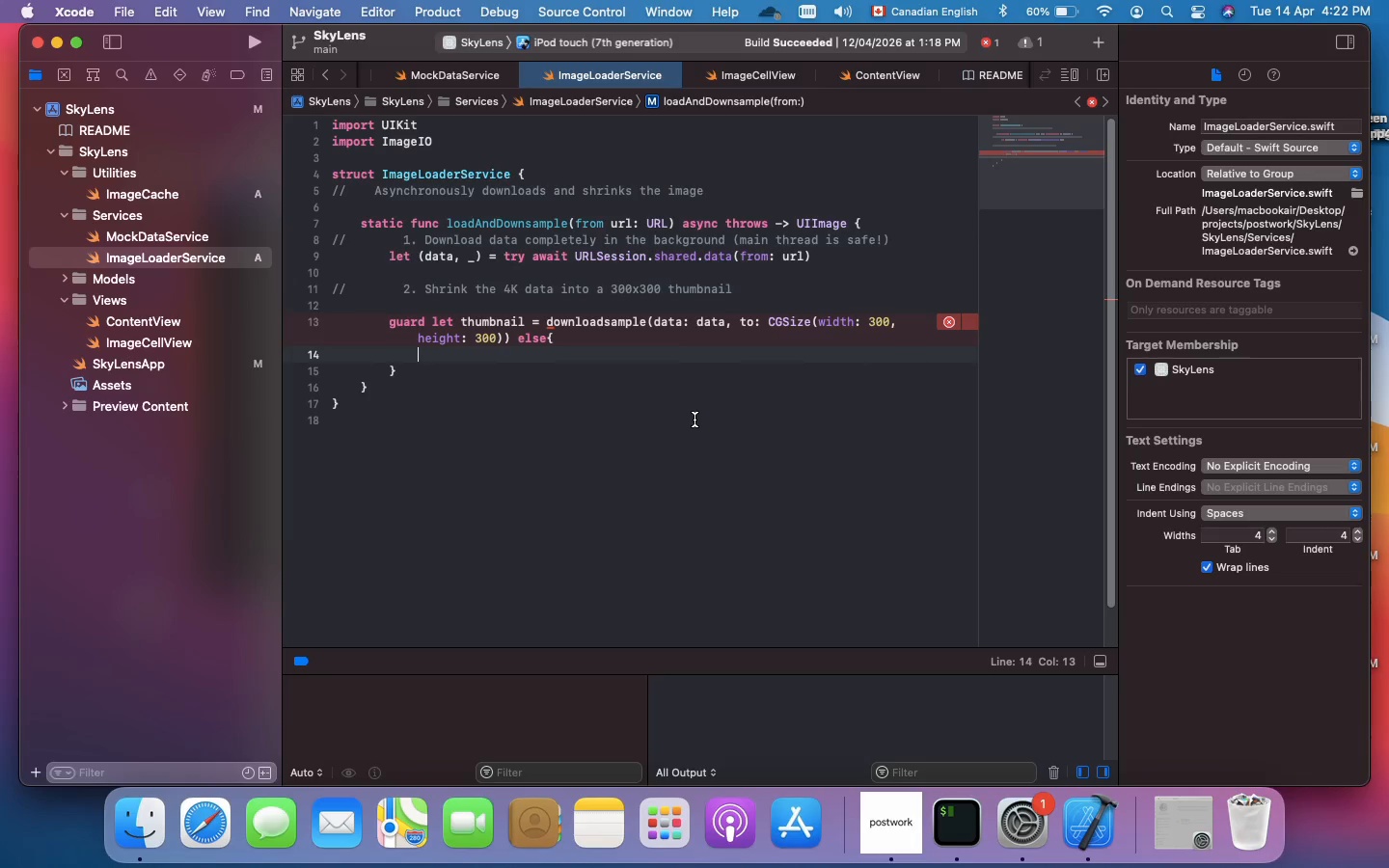 
hold_key(key=ShiftRight, duration=0.65)
 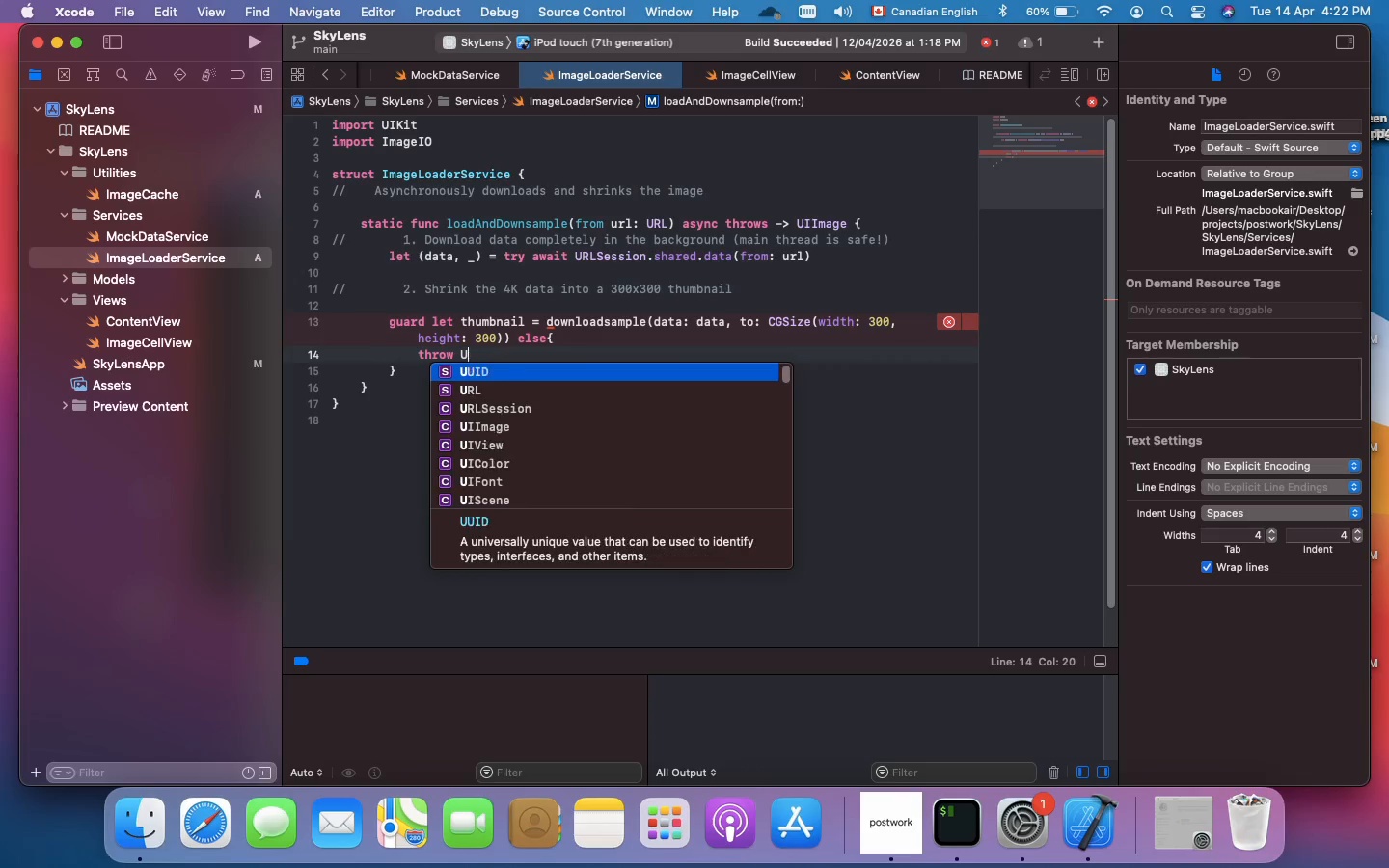 
wait(6.66)
 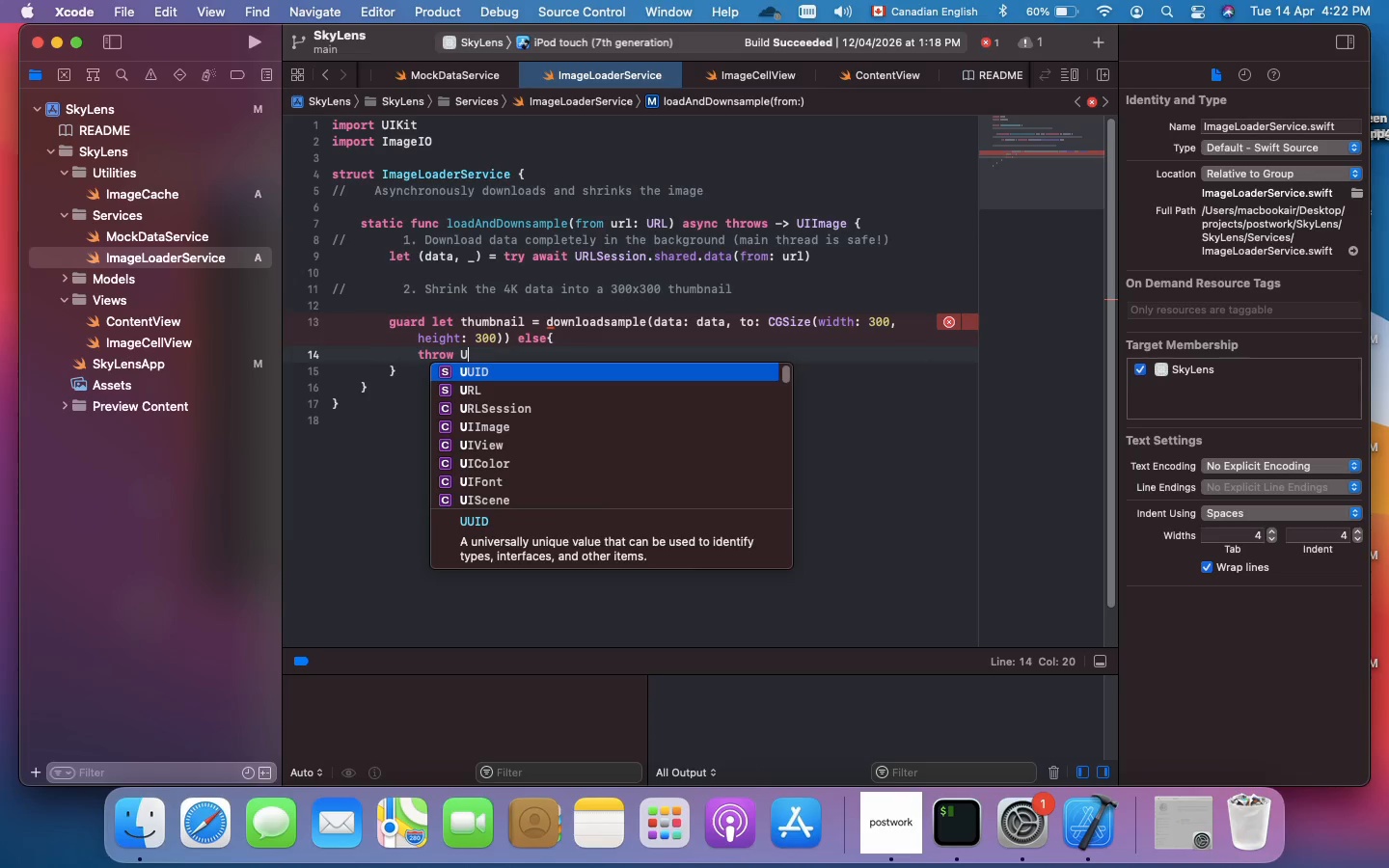 
type(Error)
 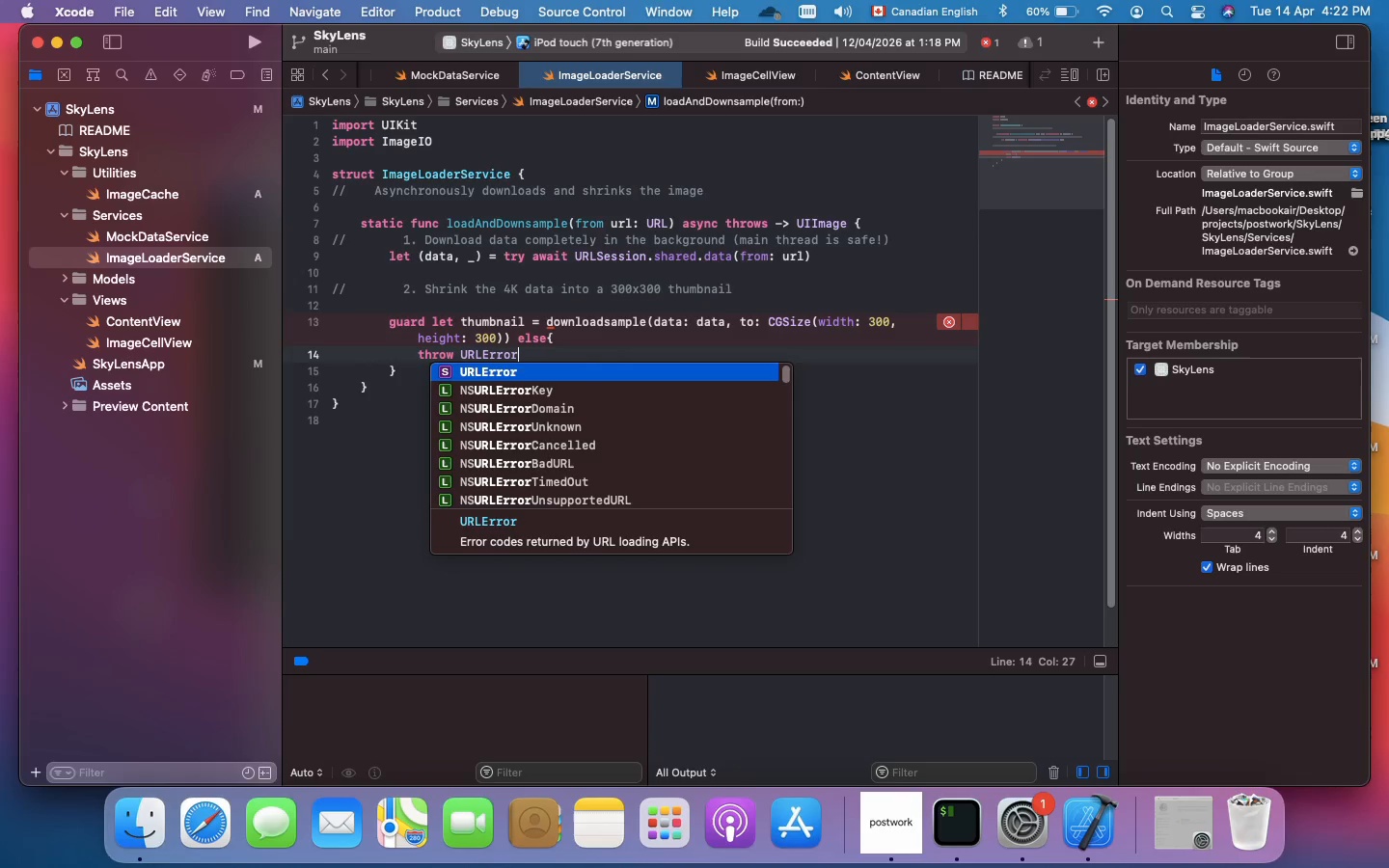 
type((.cannotDecodeRawData)
 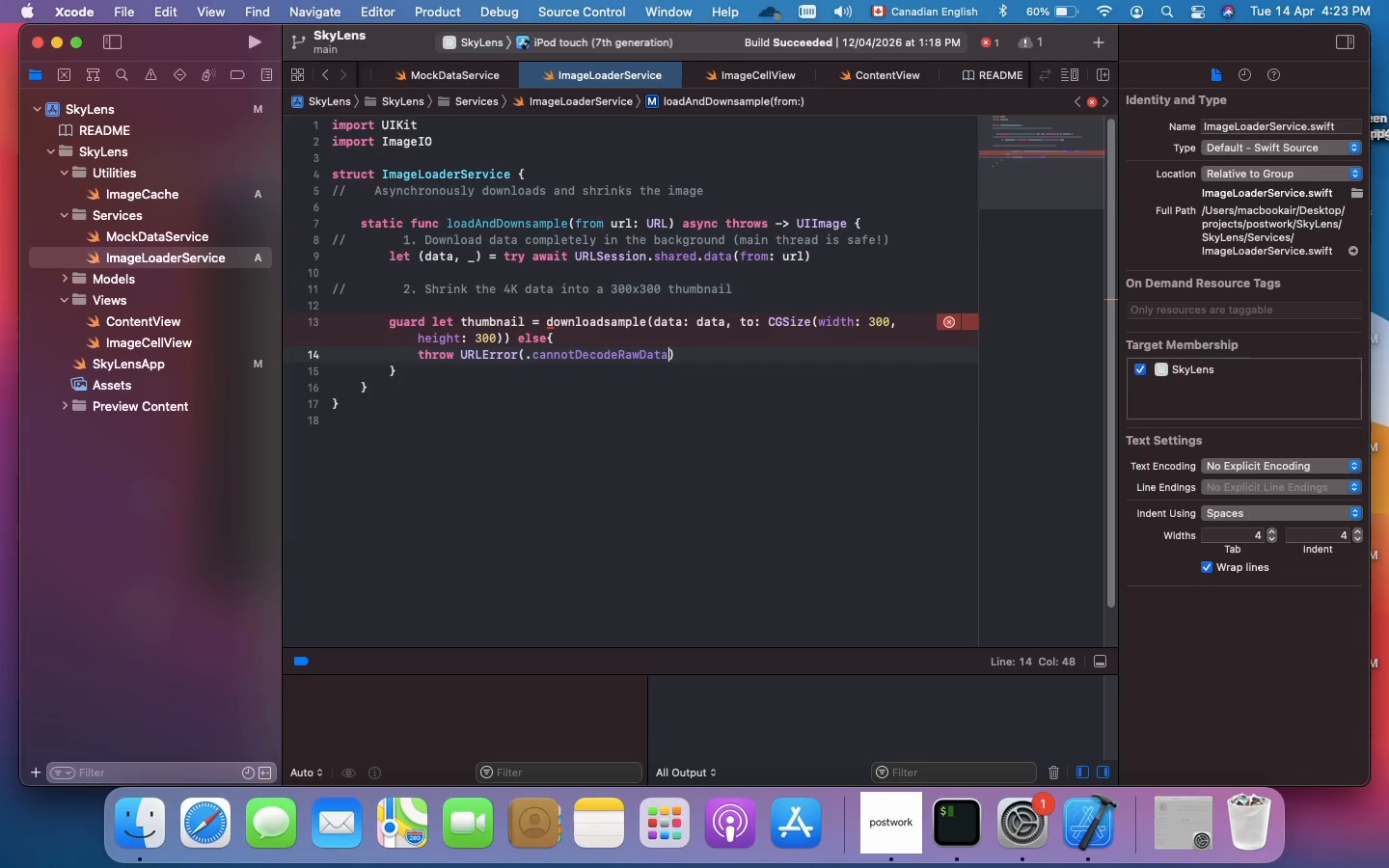 
key(ArrowDown)
 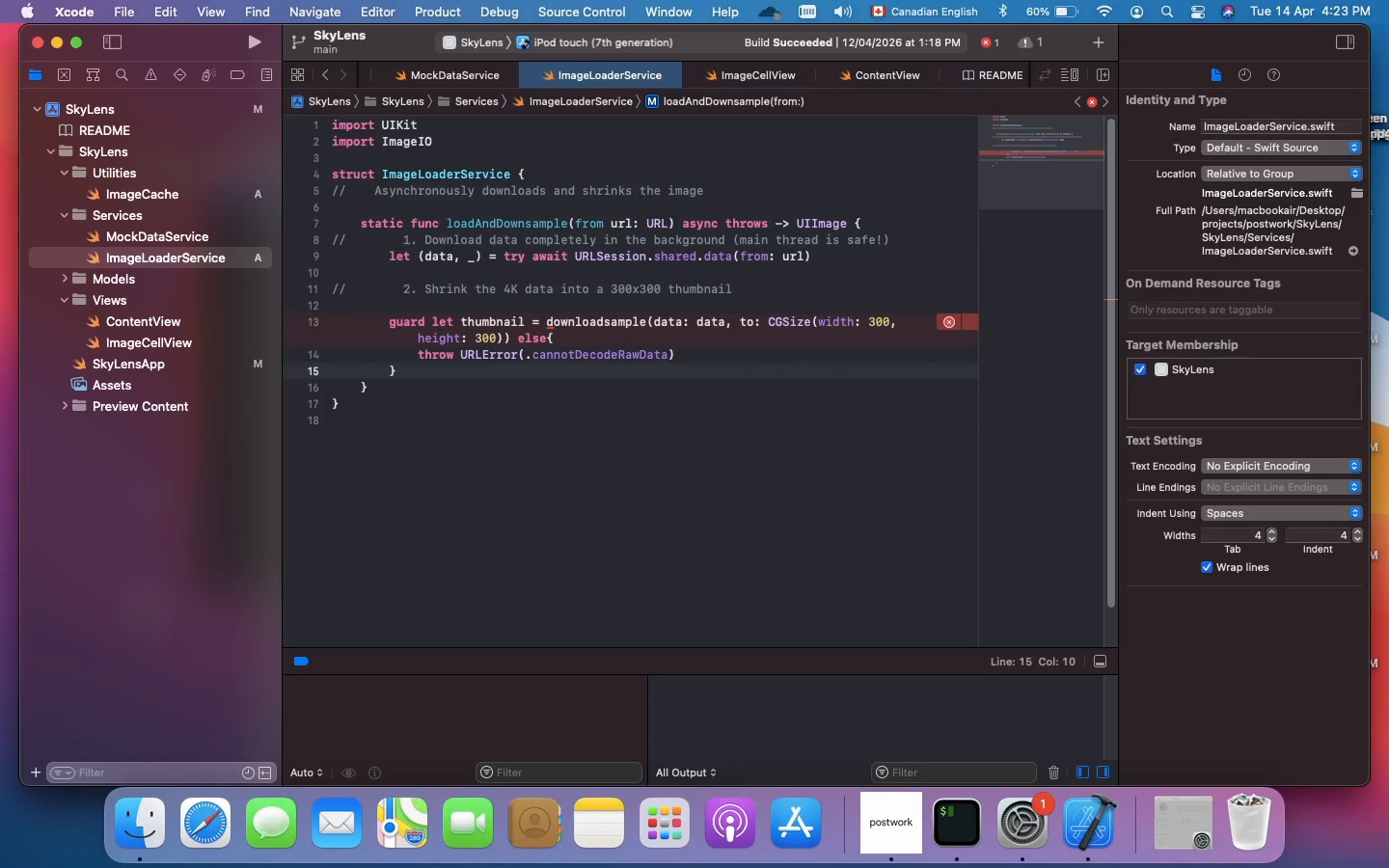 
key(Enter)
 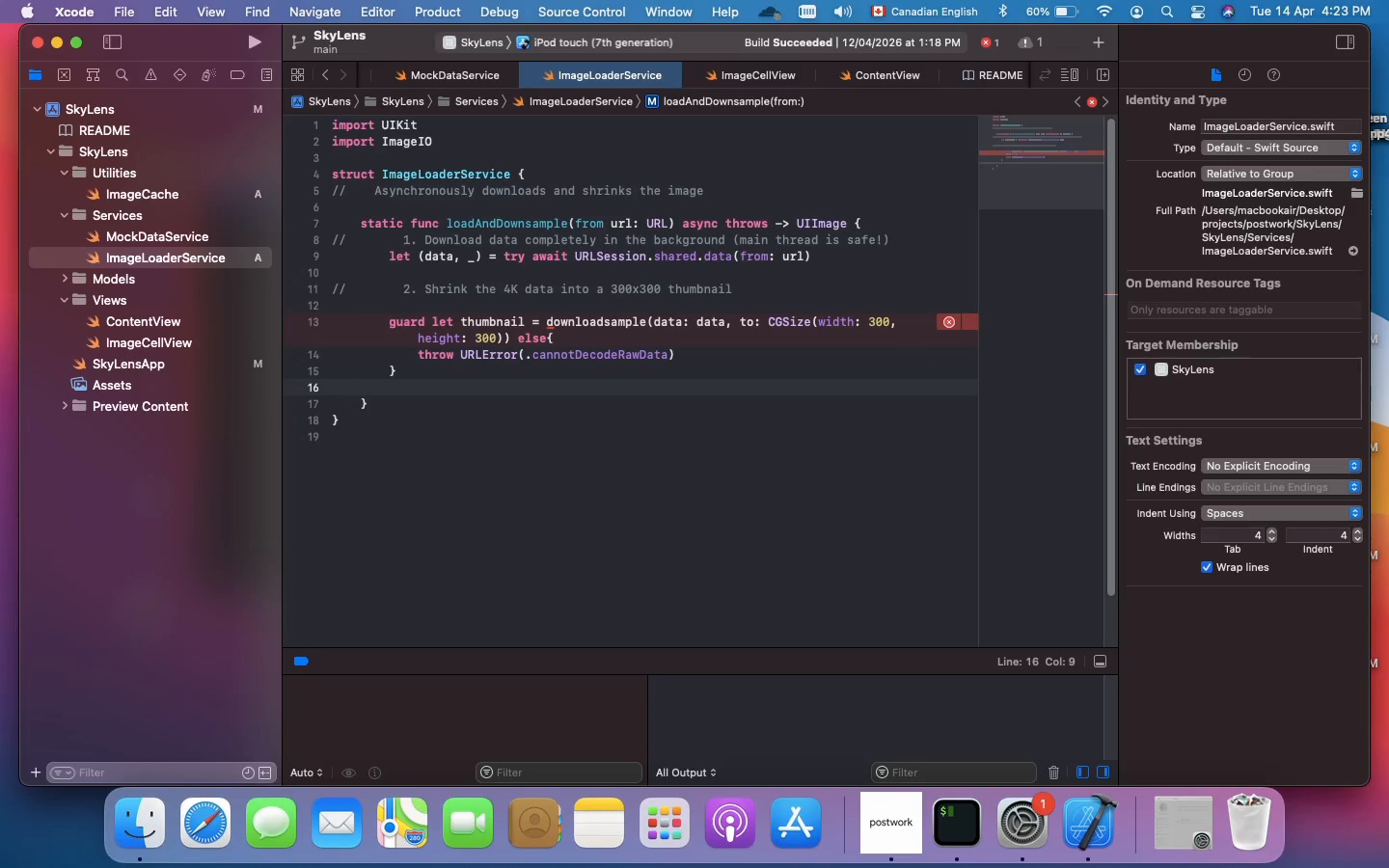 
type(return thumbnai)
 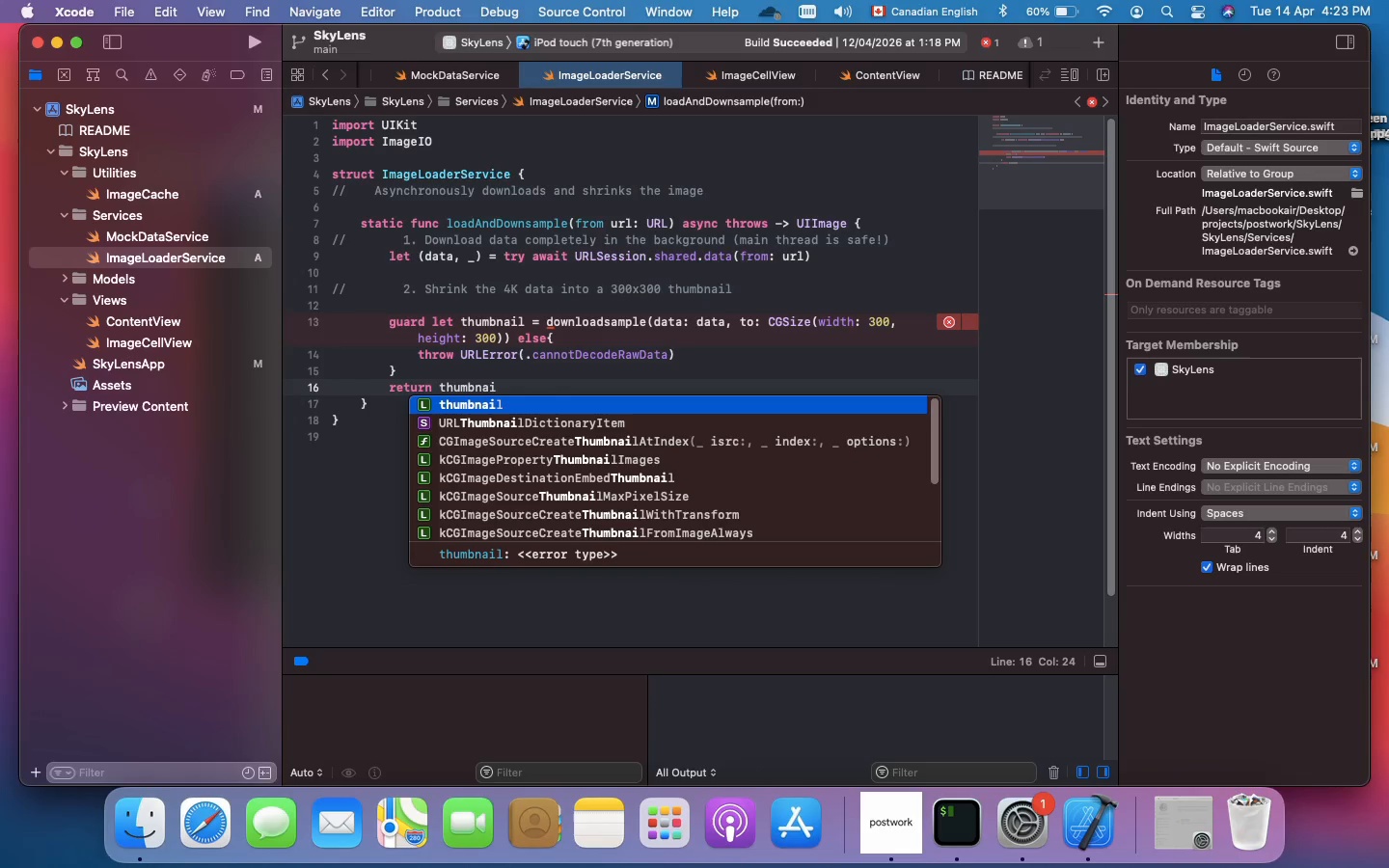 
key(L)
 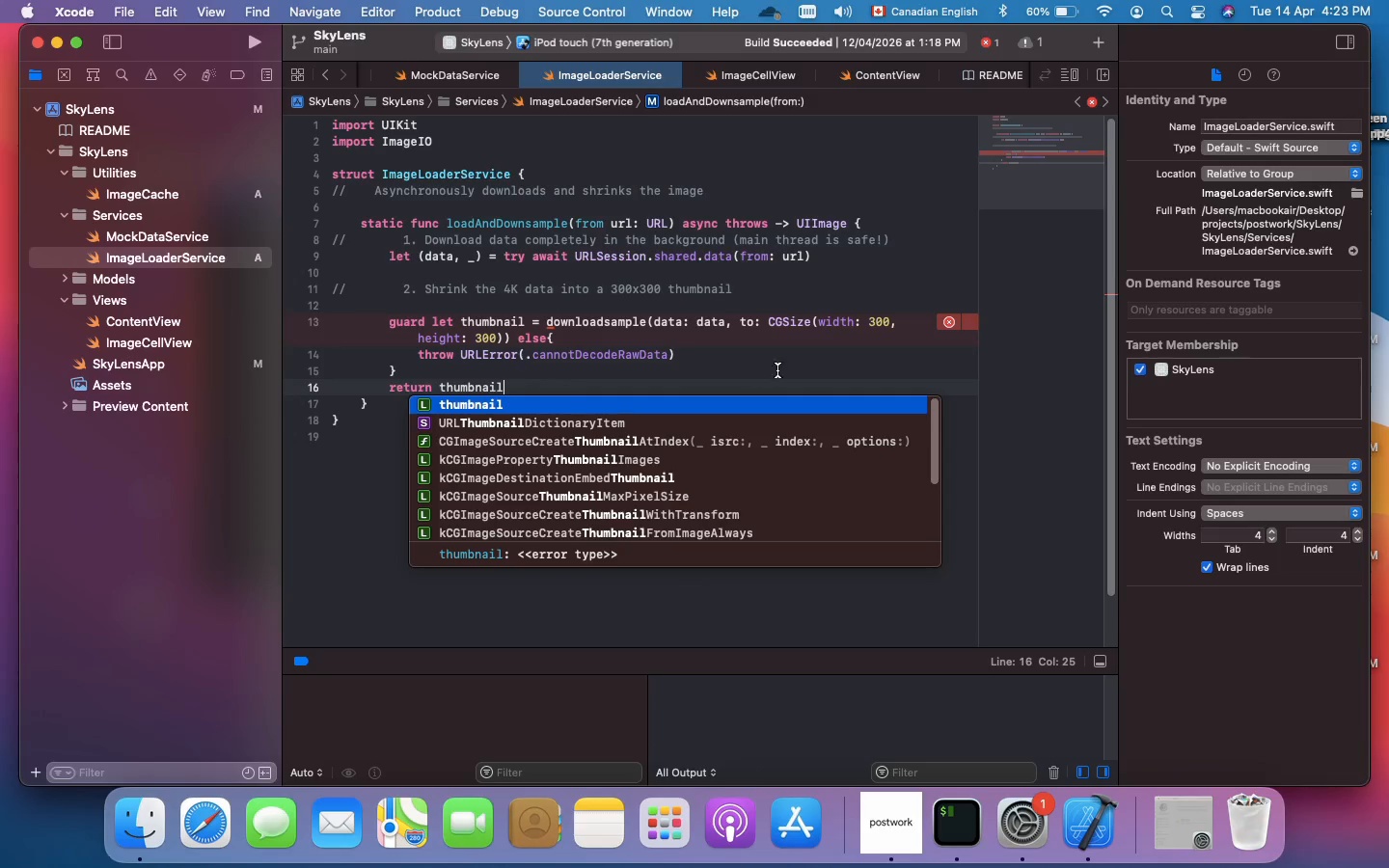 
left_click([802, 359])
 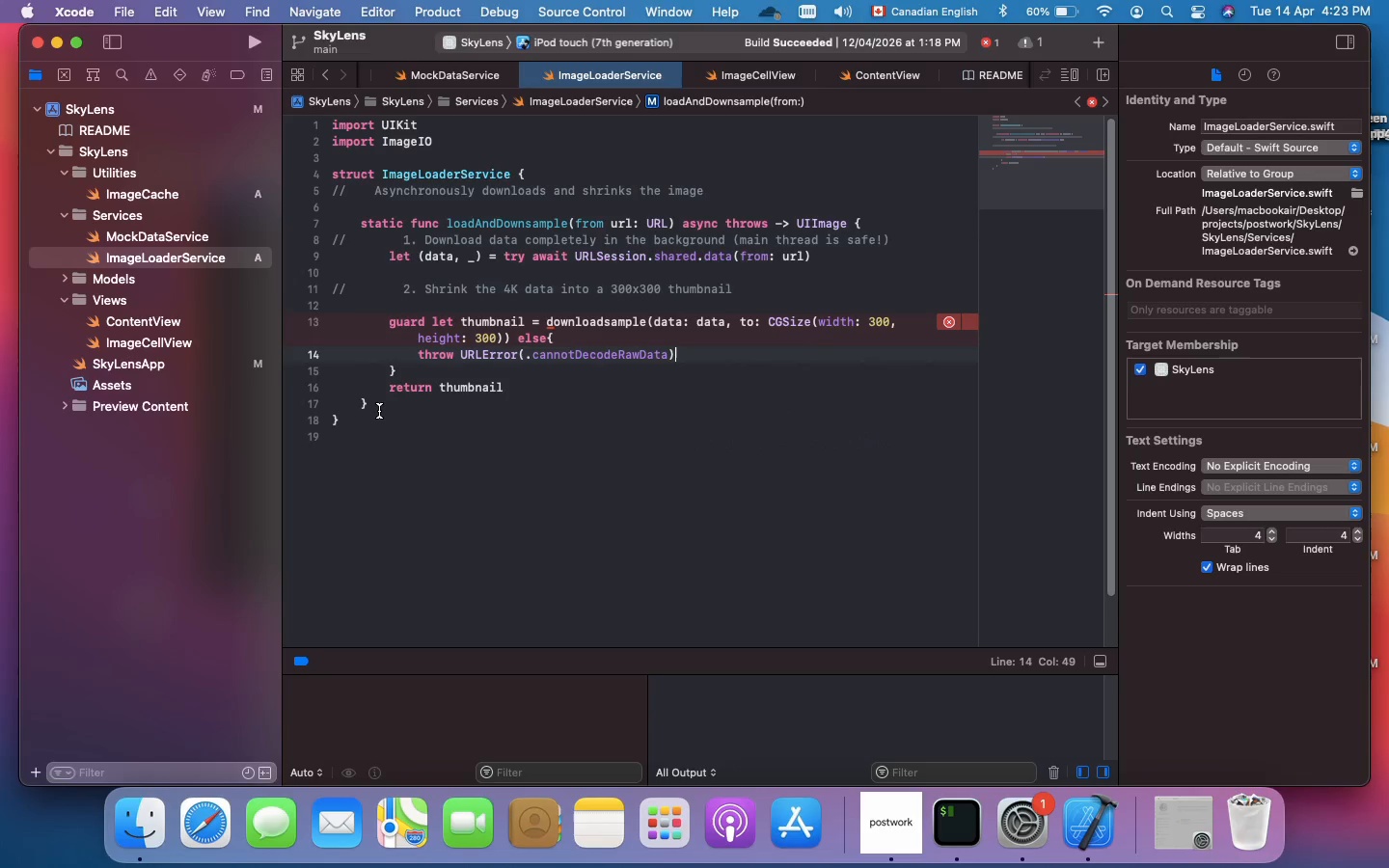 
left_click([379, 411])
 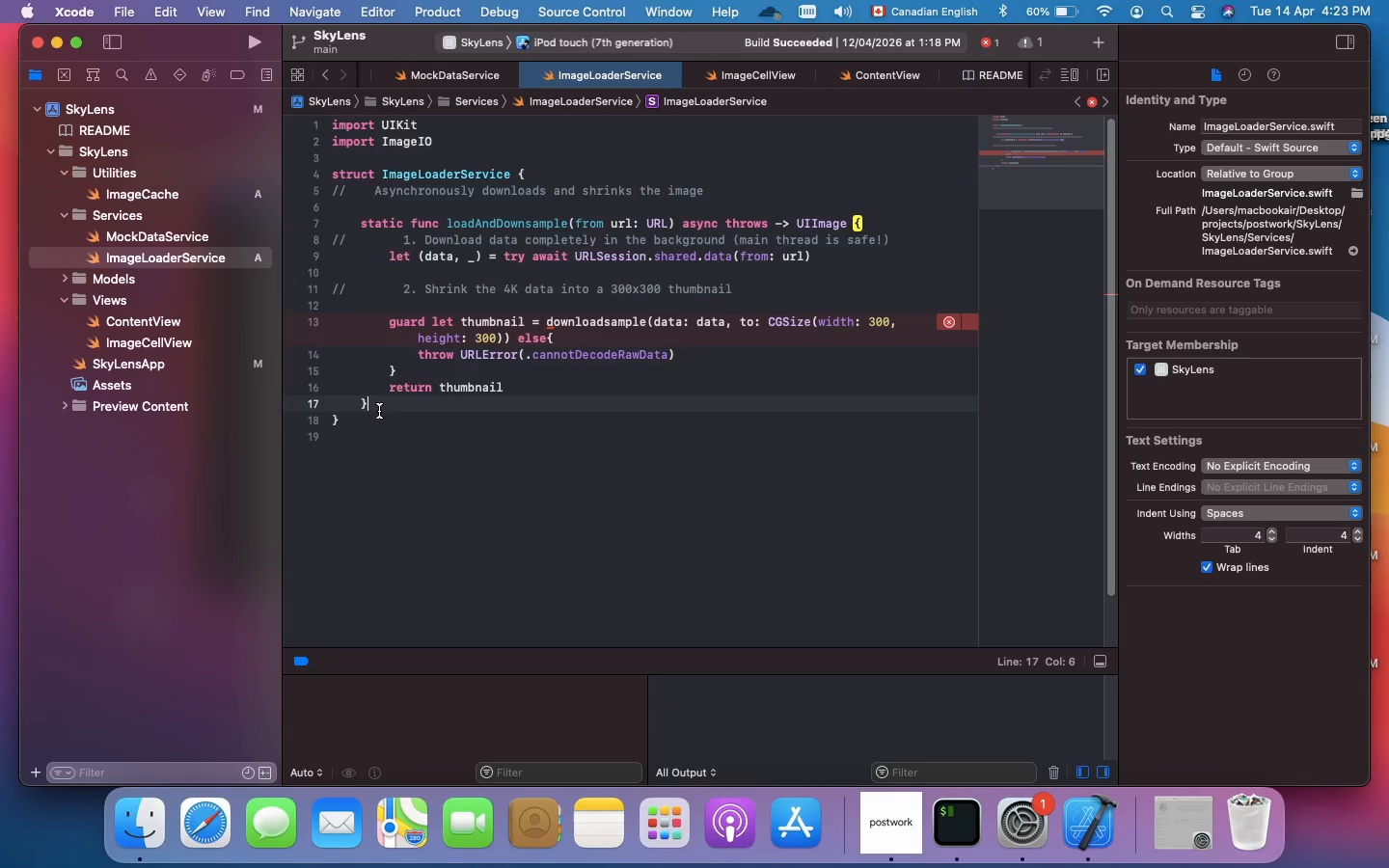 
key(Enter)
 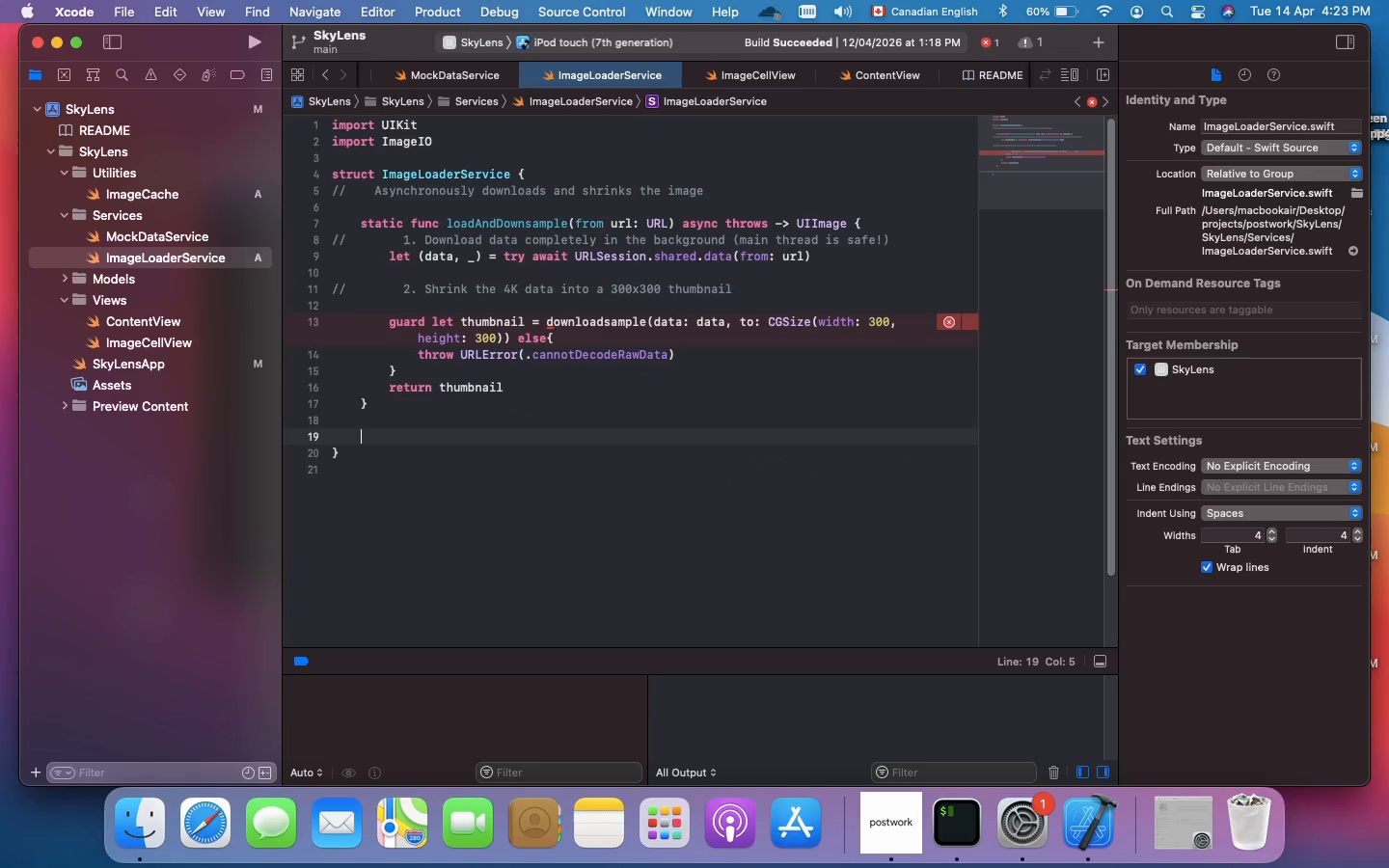 
key(Enter)
 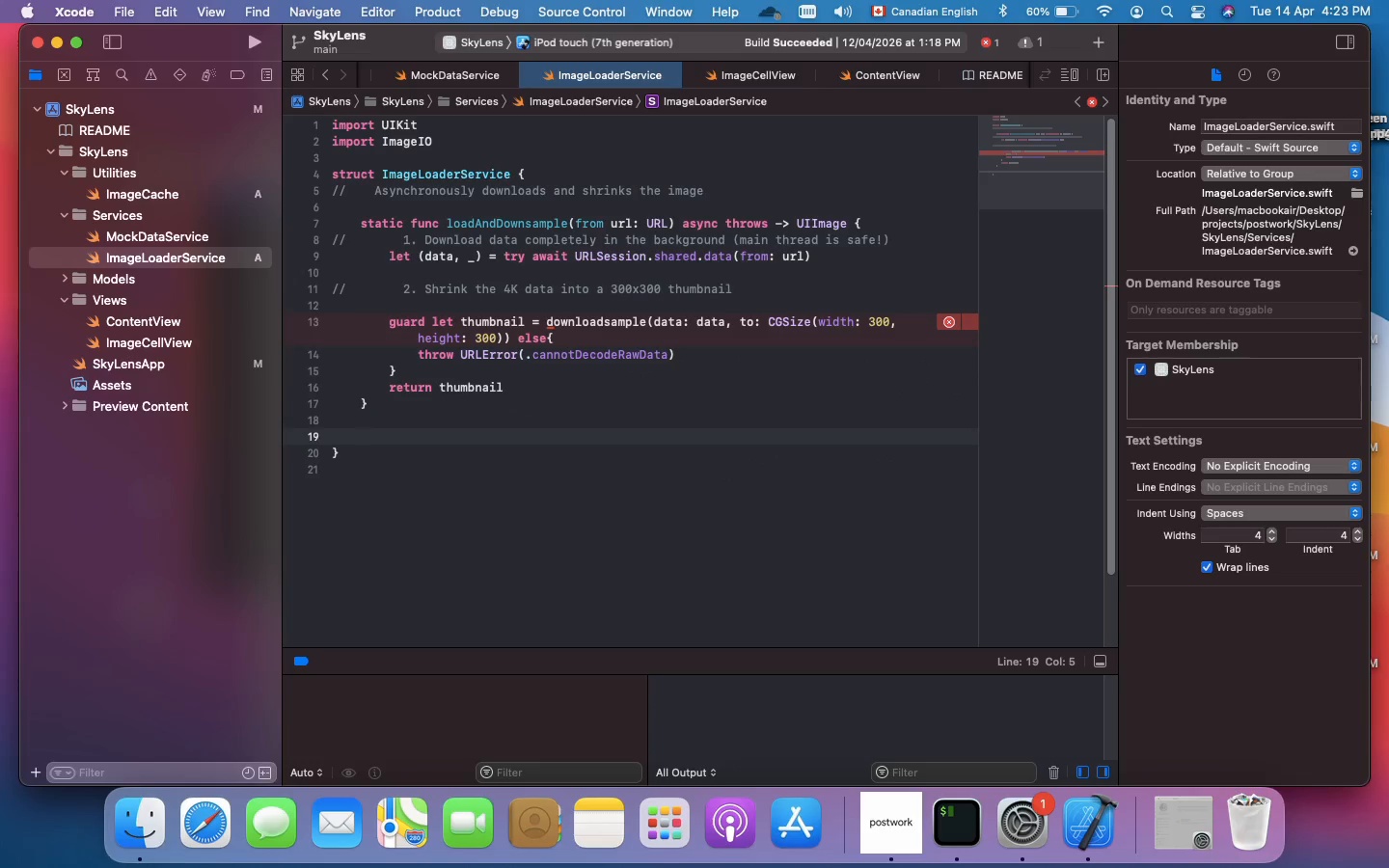 
wait(5.6)
 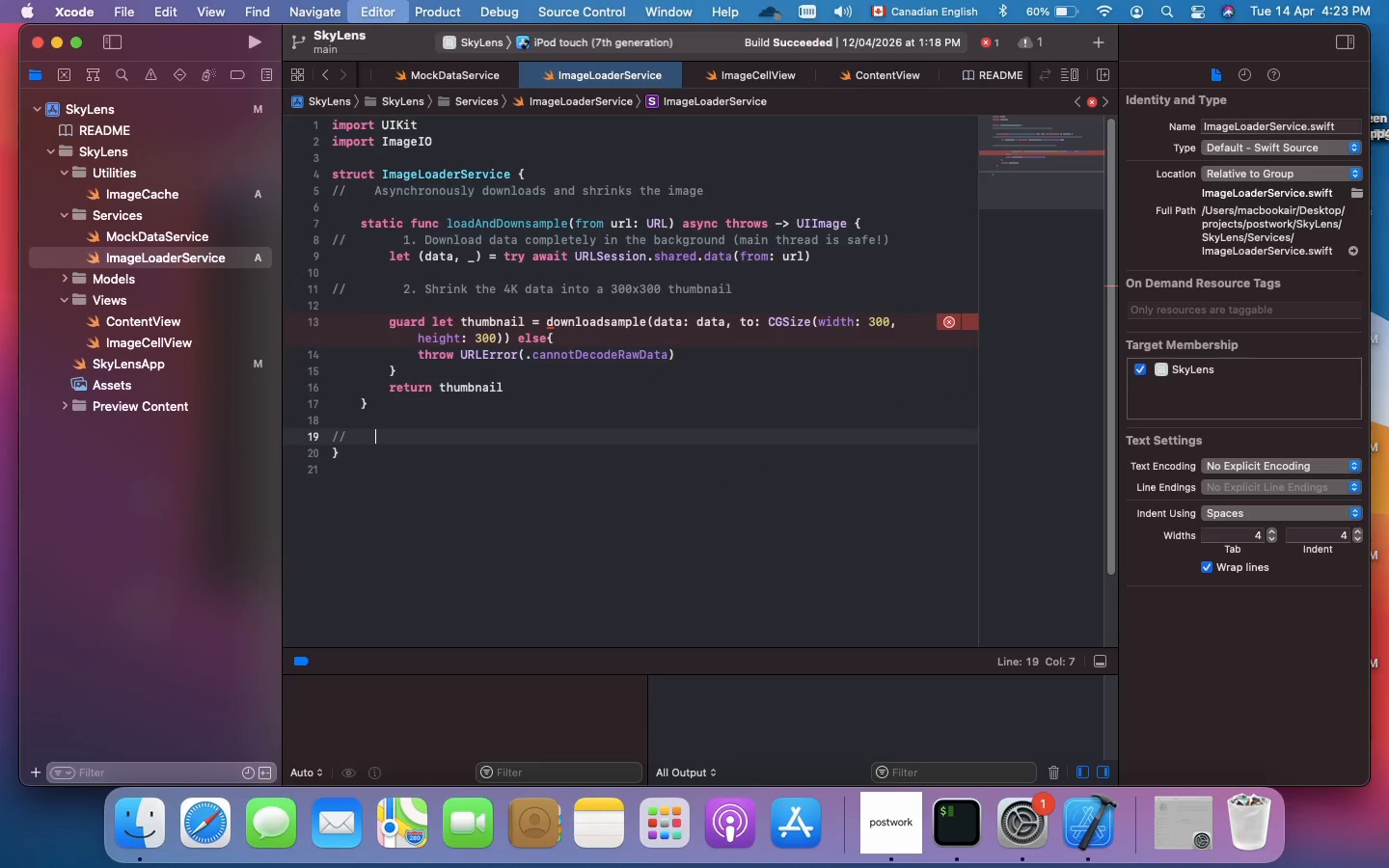 
key(Meta+Slash)
 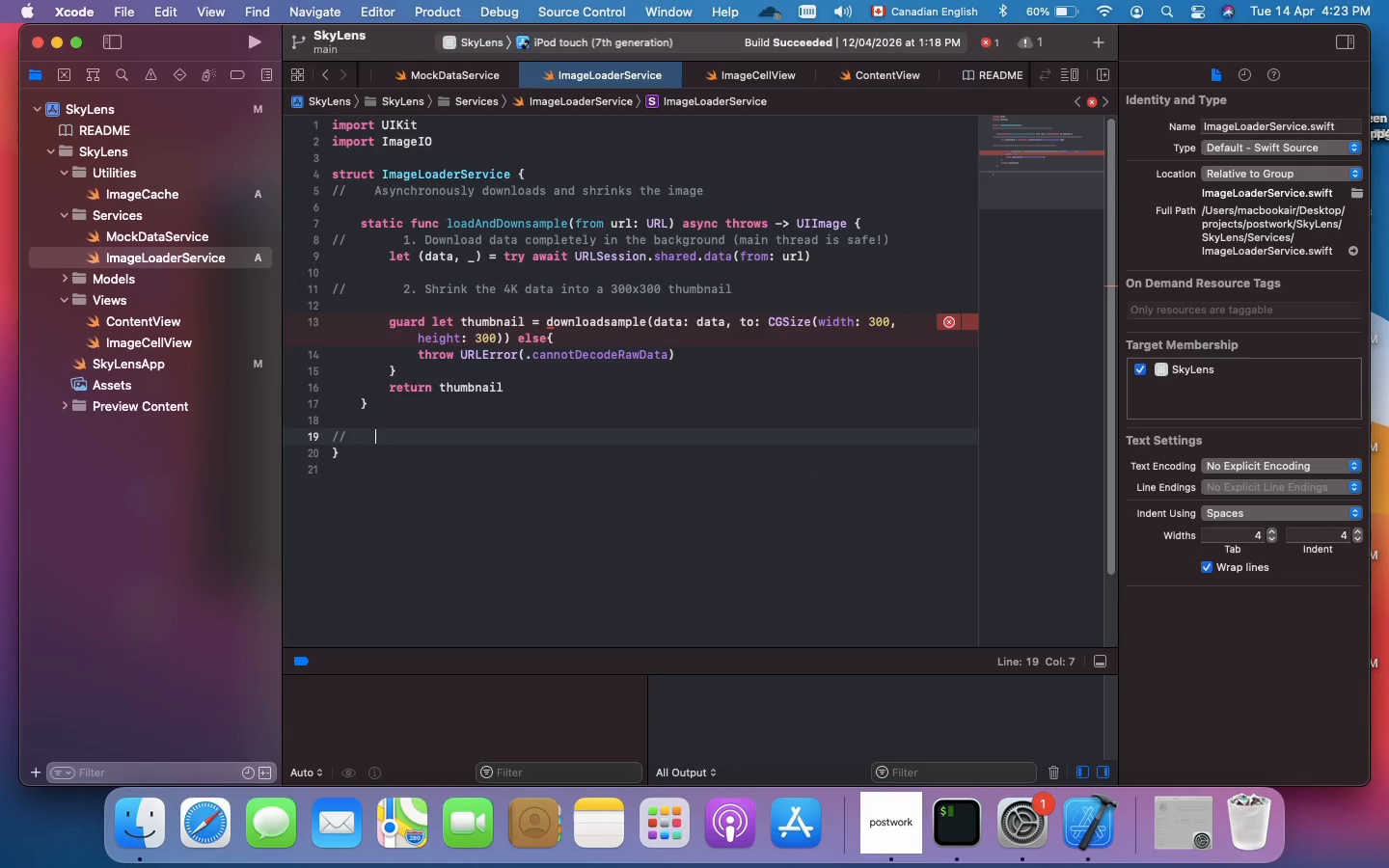 
type(Core Graphics)
 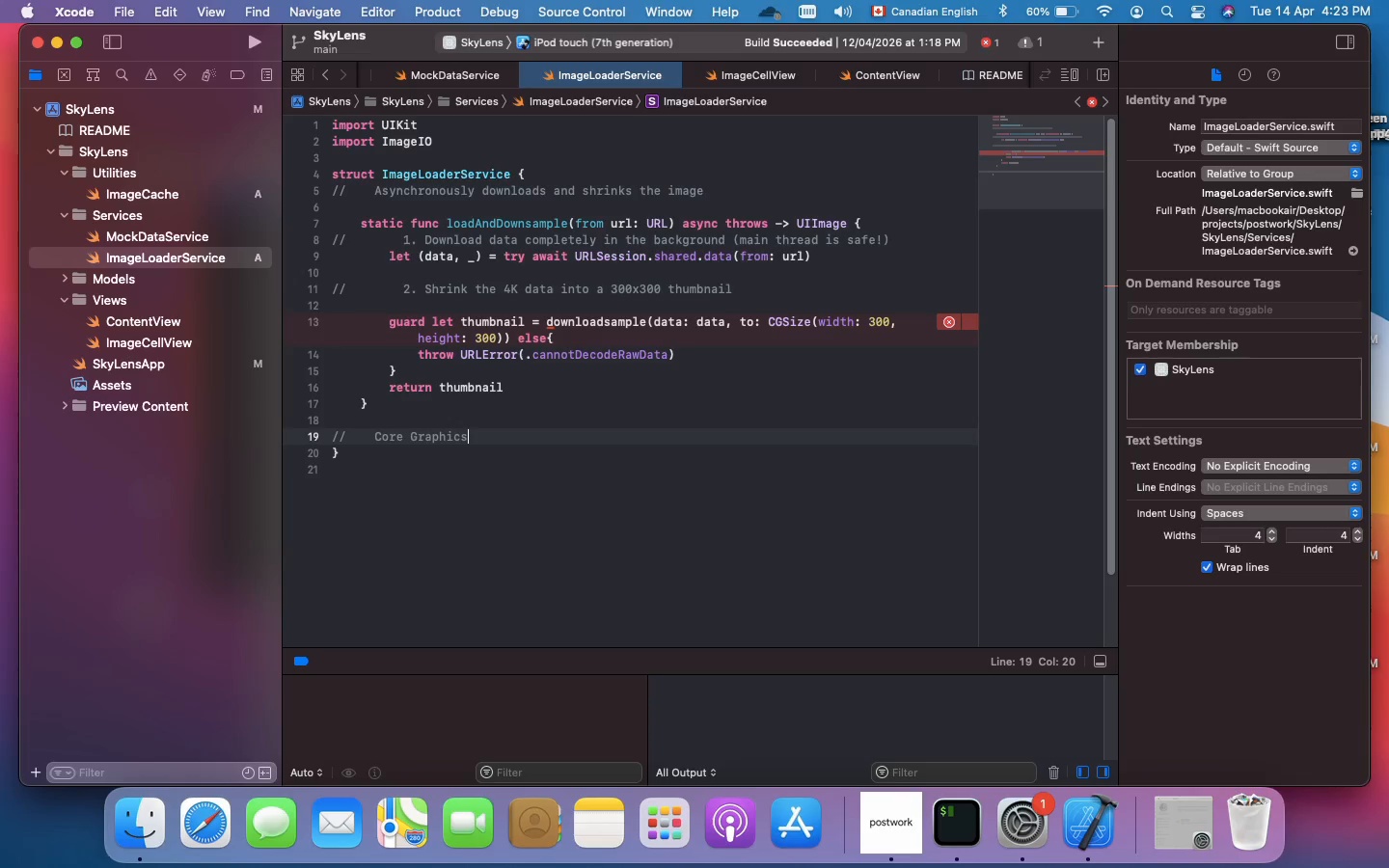 
type( magic: Downsam)
 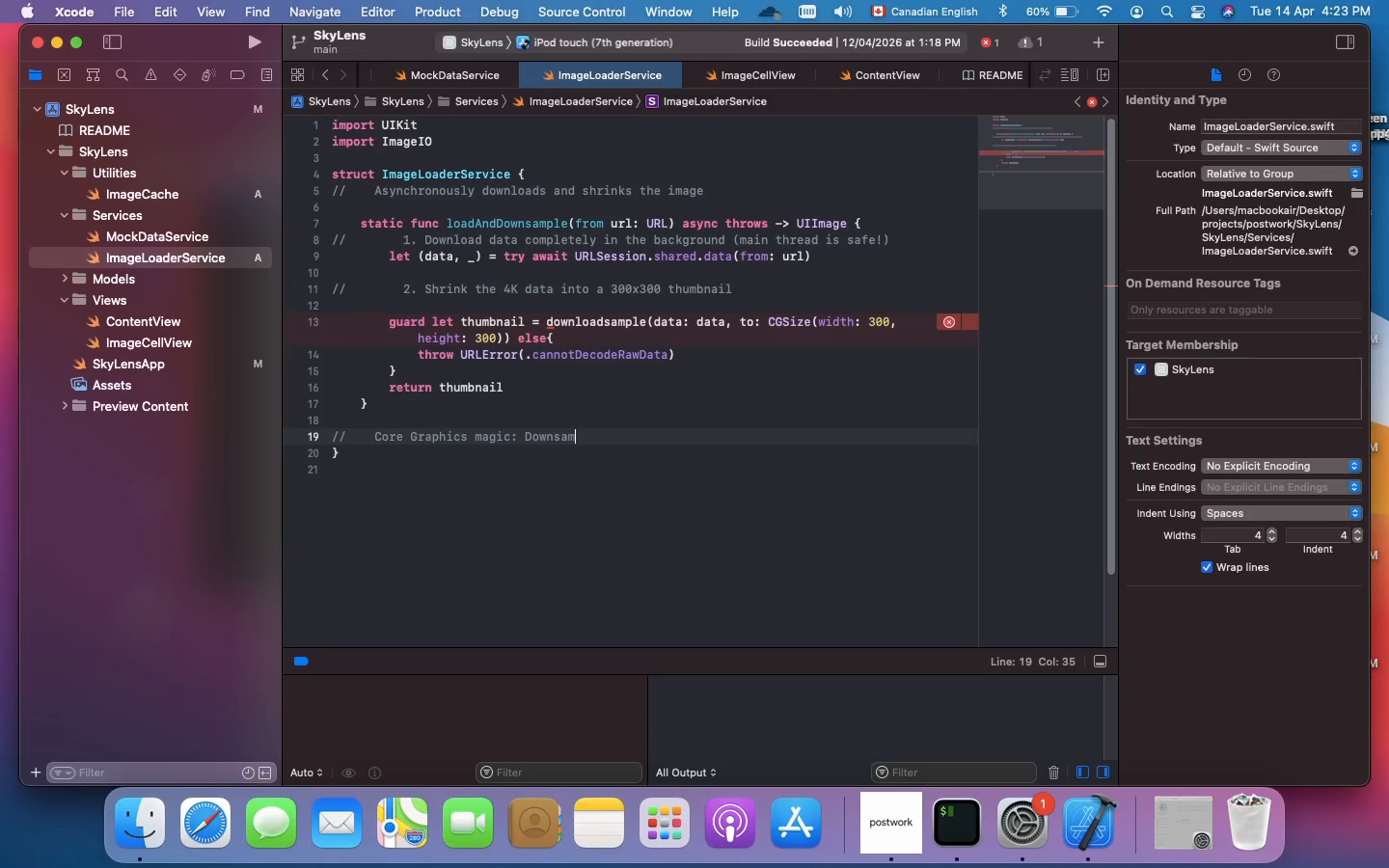 
type(ple)
 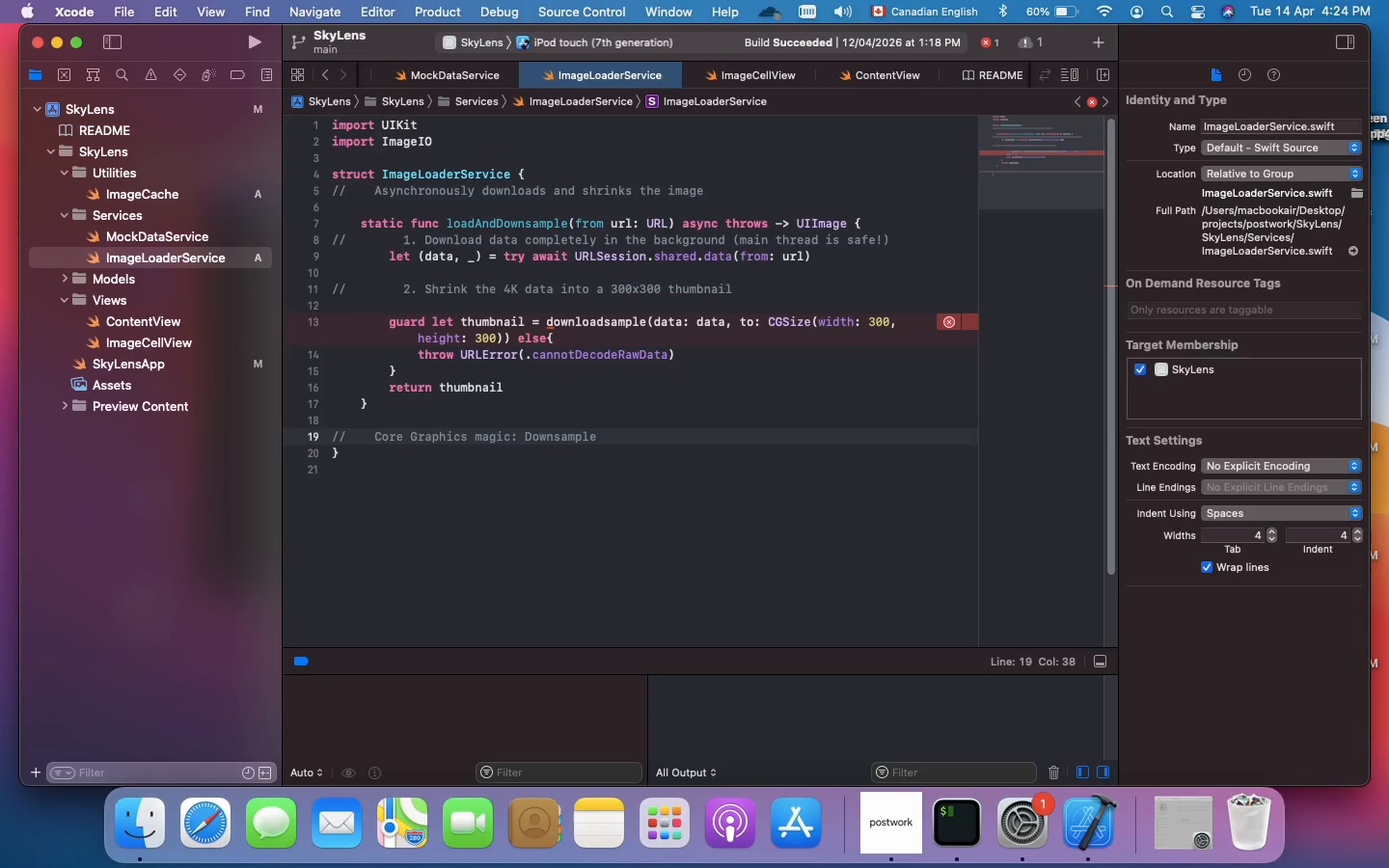 
wait(18.86)
 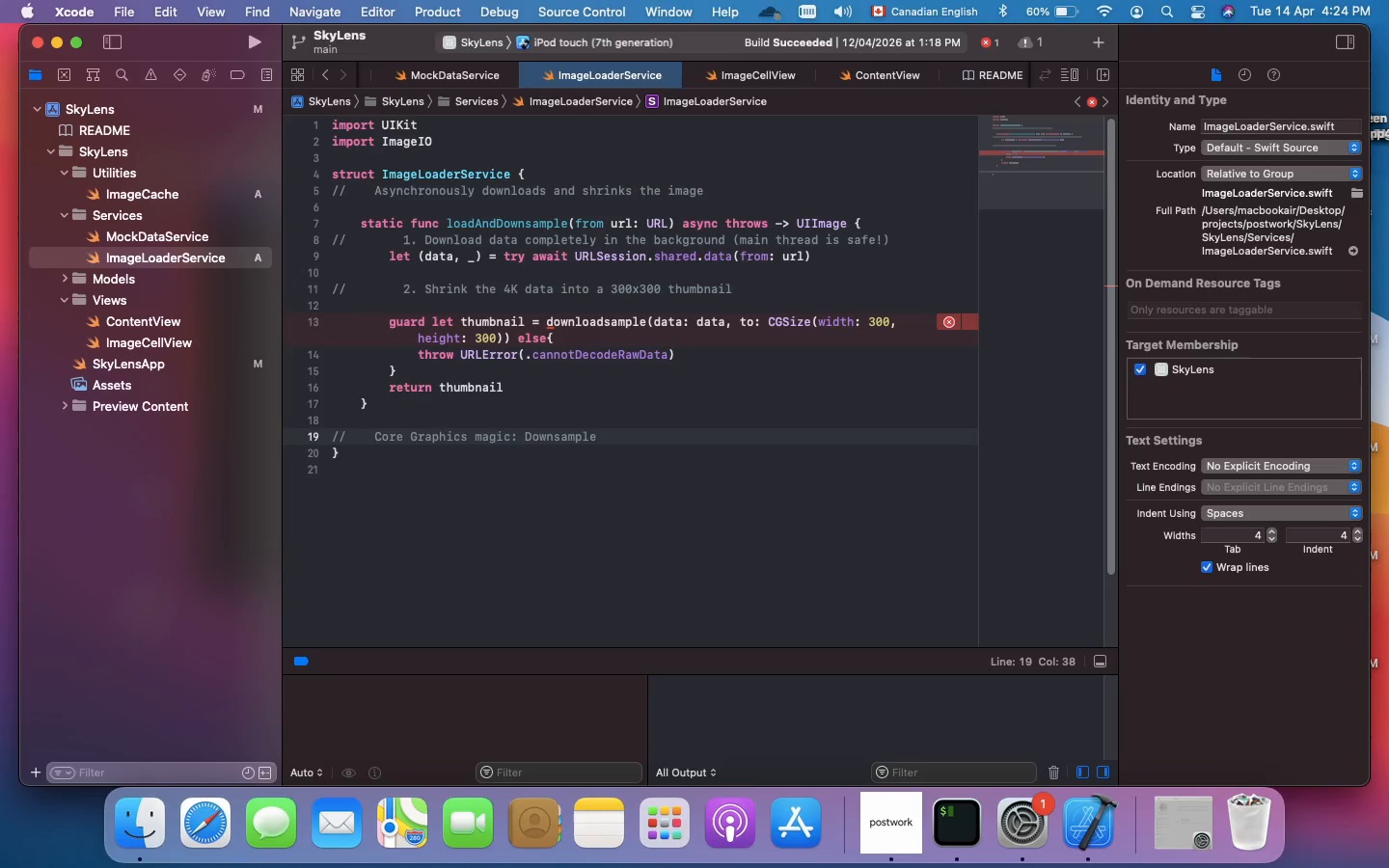 
left_click([605, 325])
 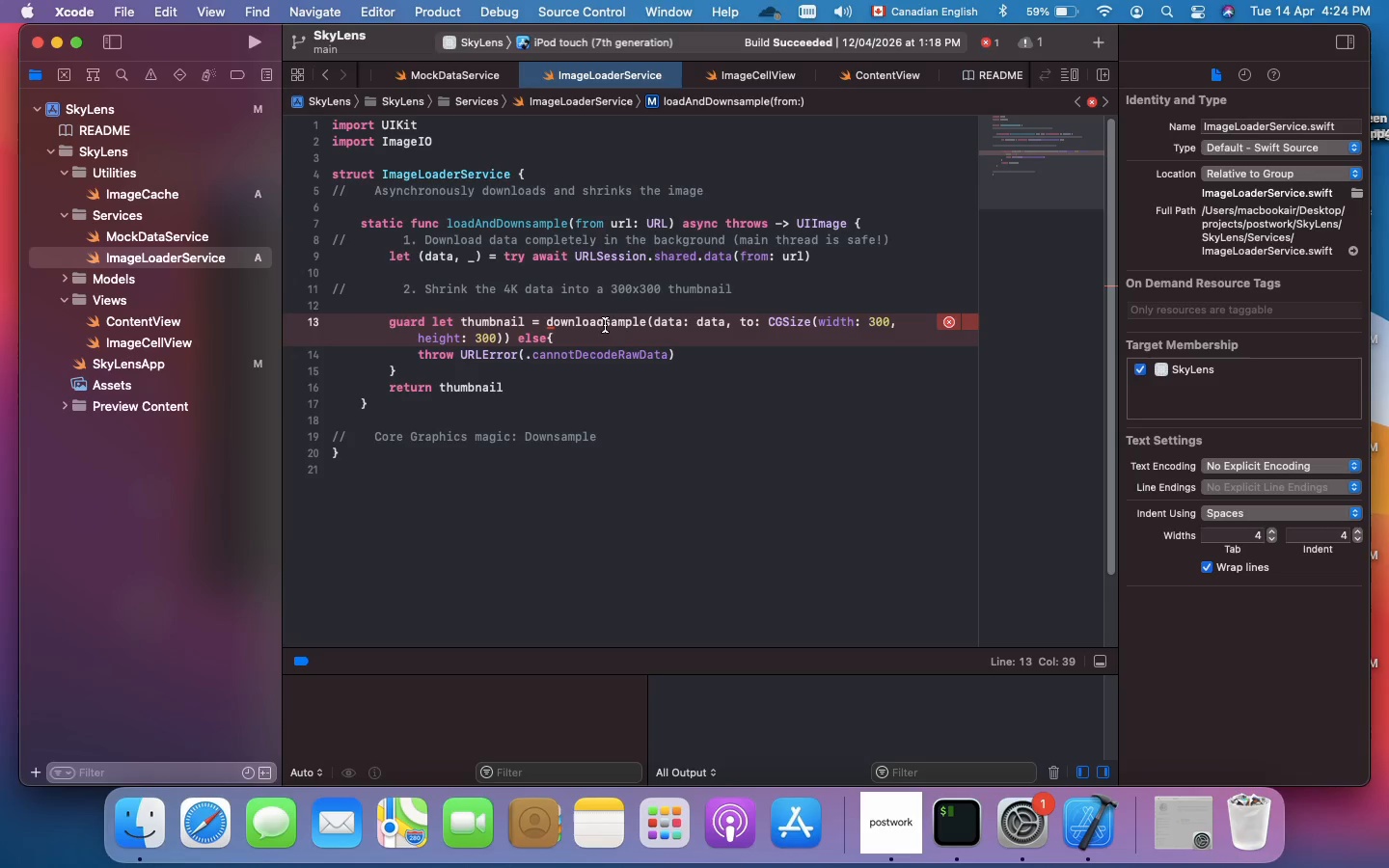 
key(Backspace)
 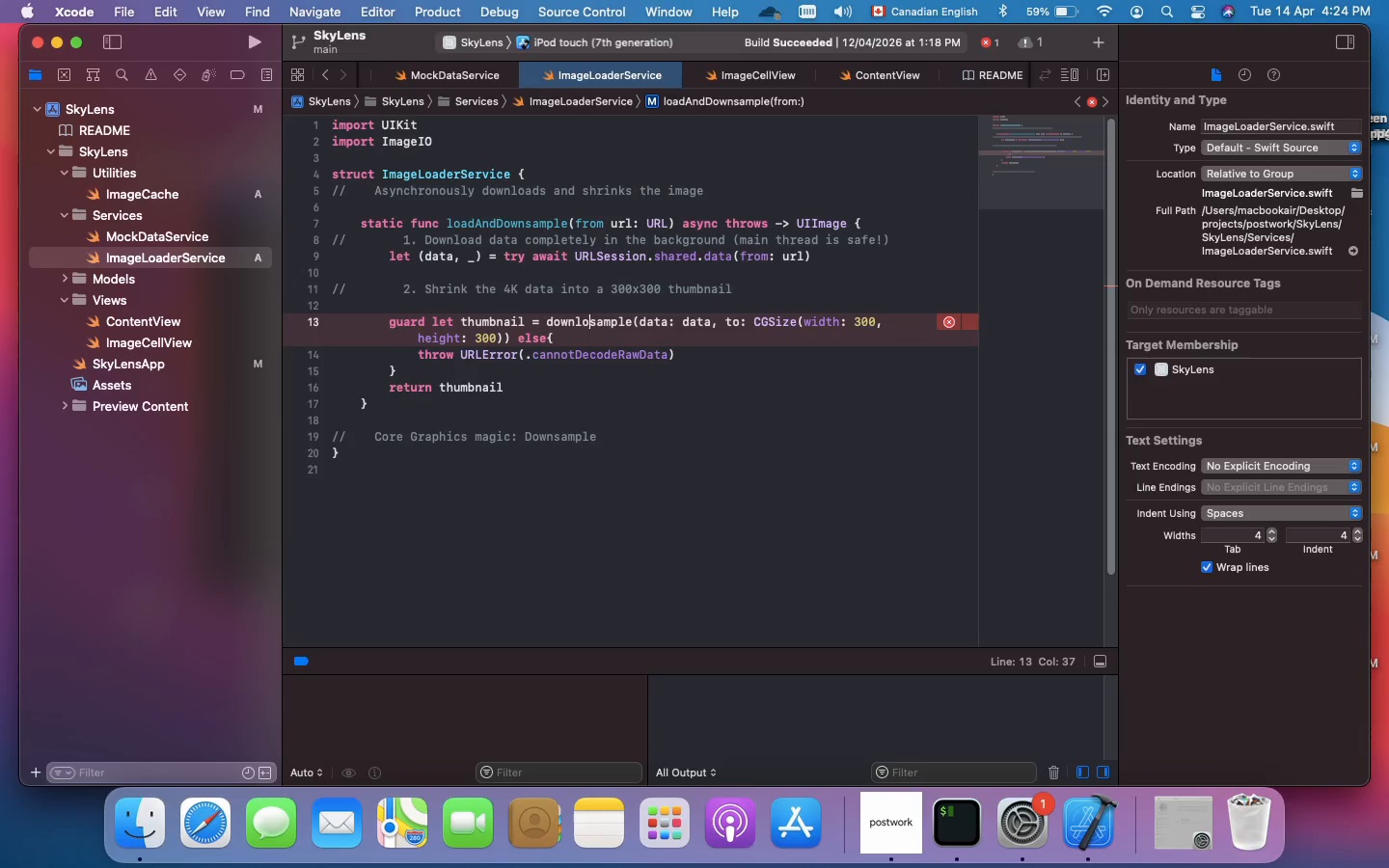 
key(Backspace)
 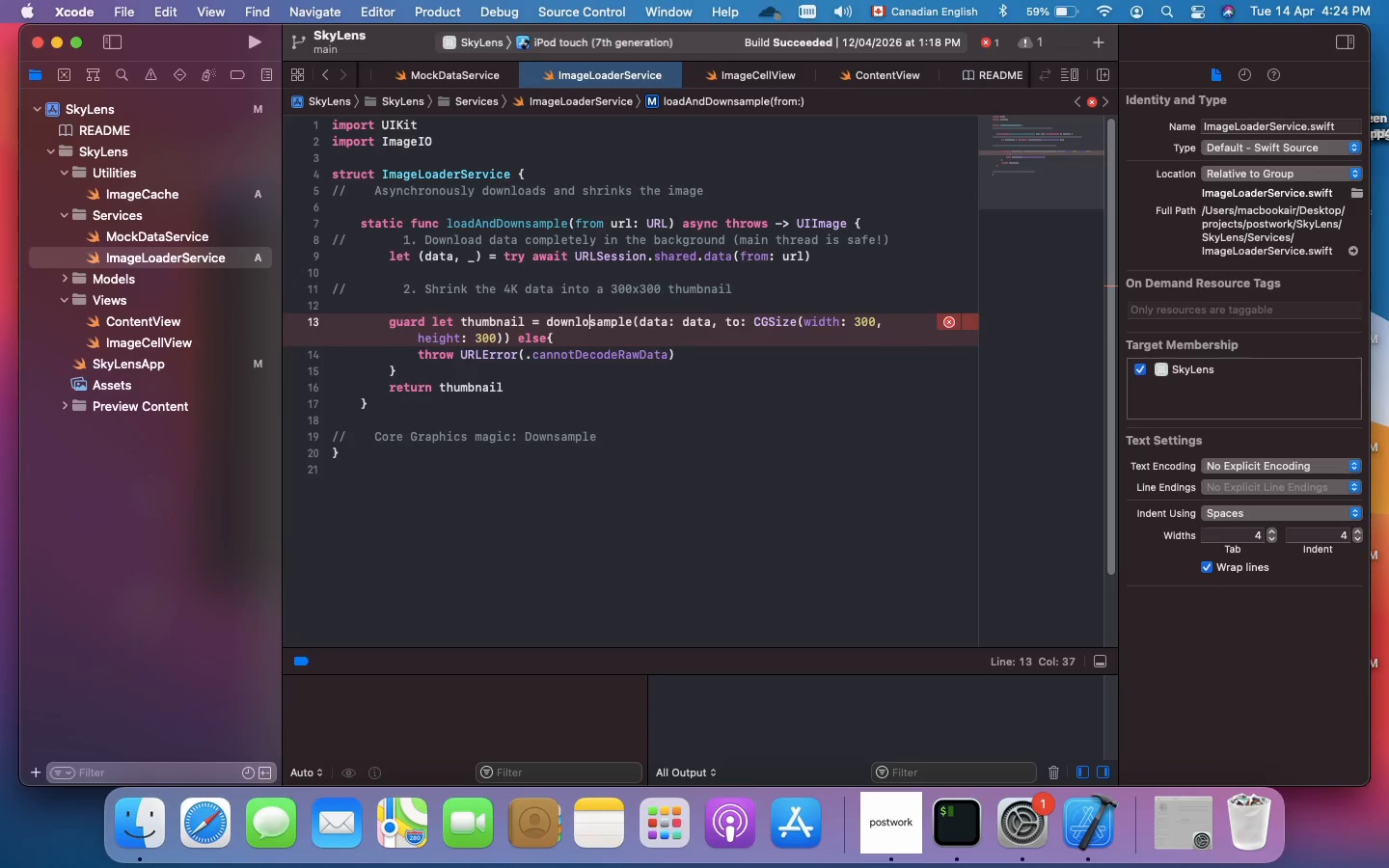 
key(Backspace)
 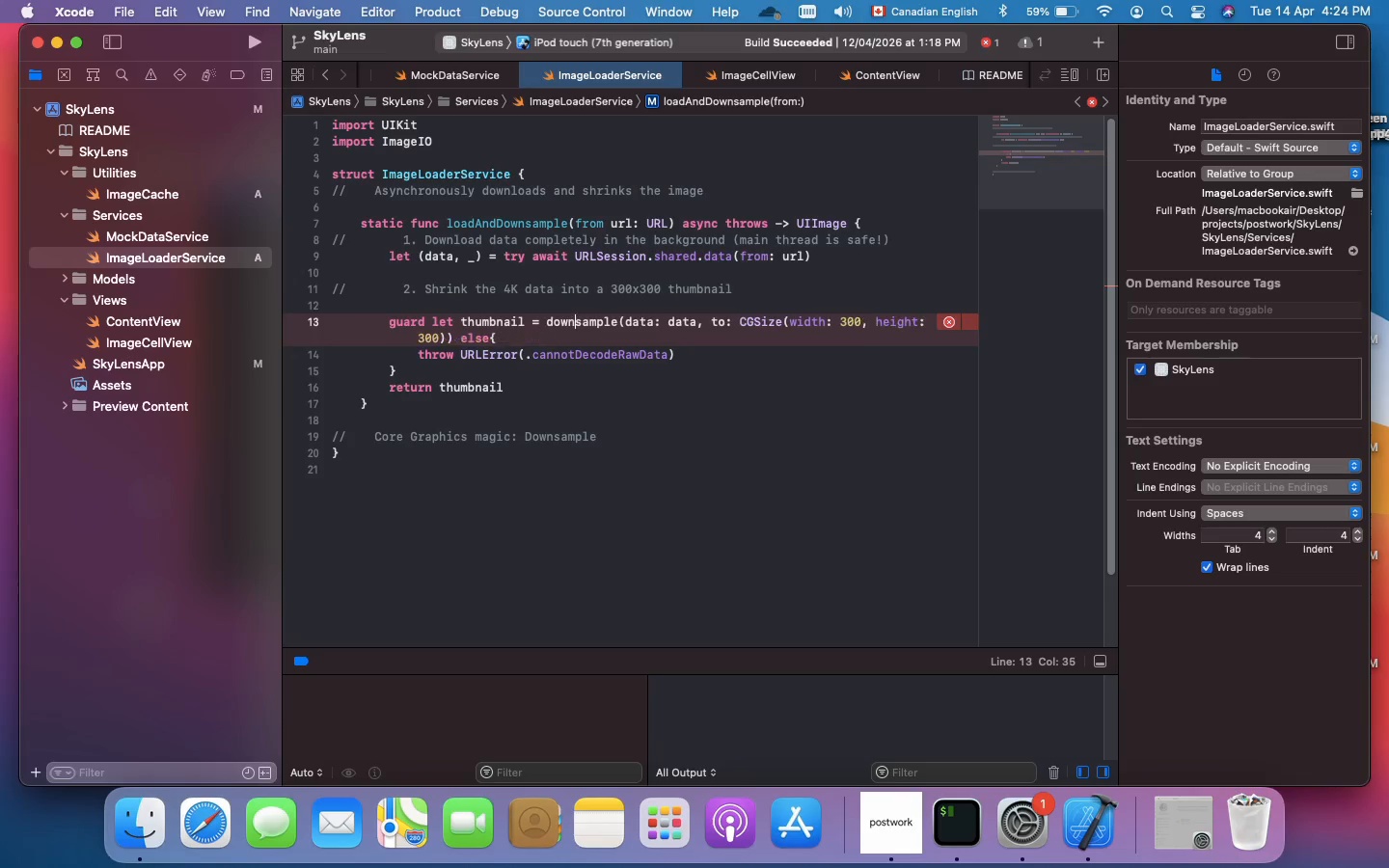 
key(Backspace)
 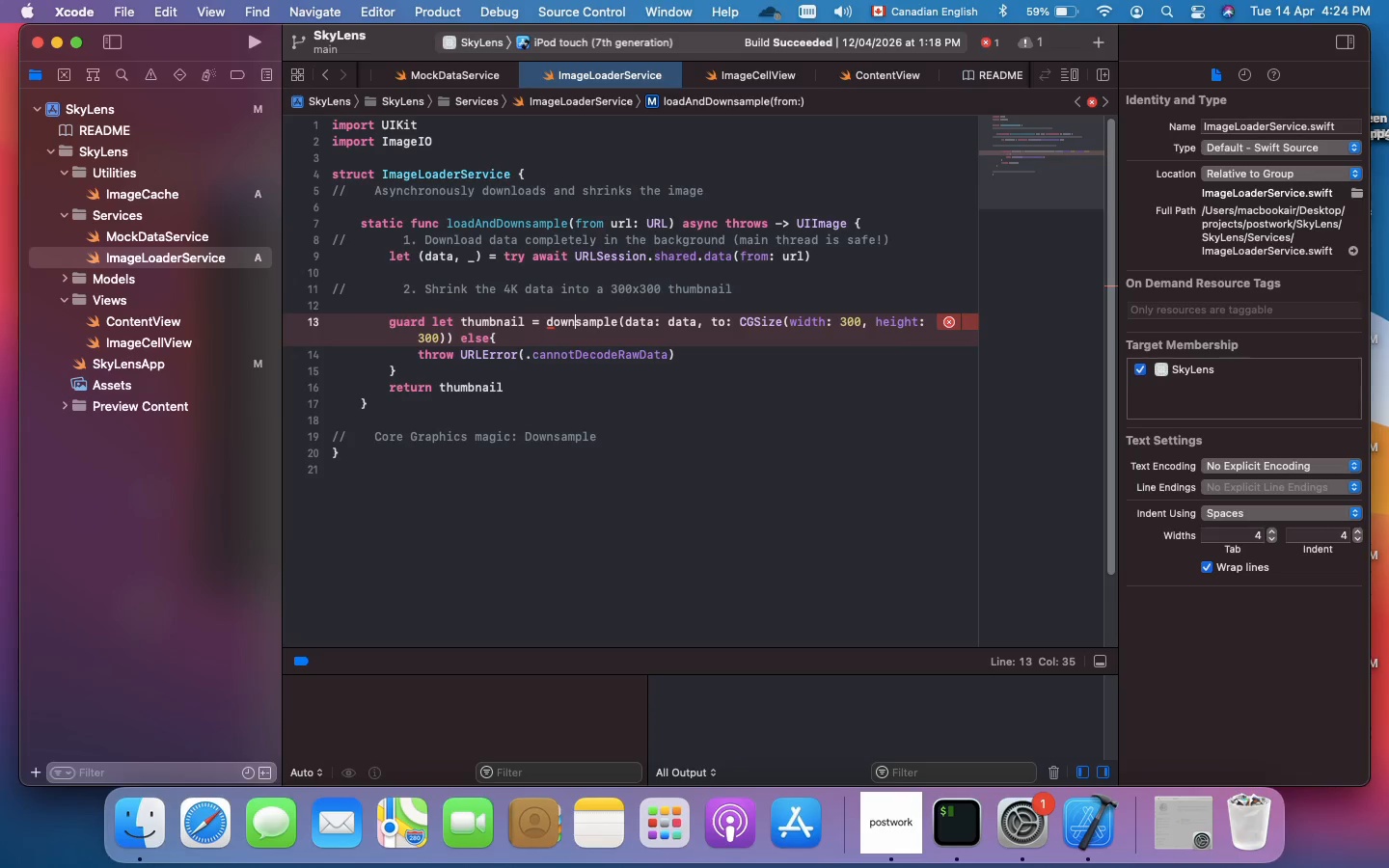 
wait(6.37)
 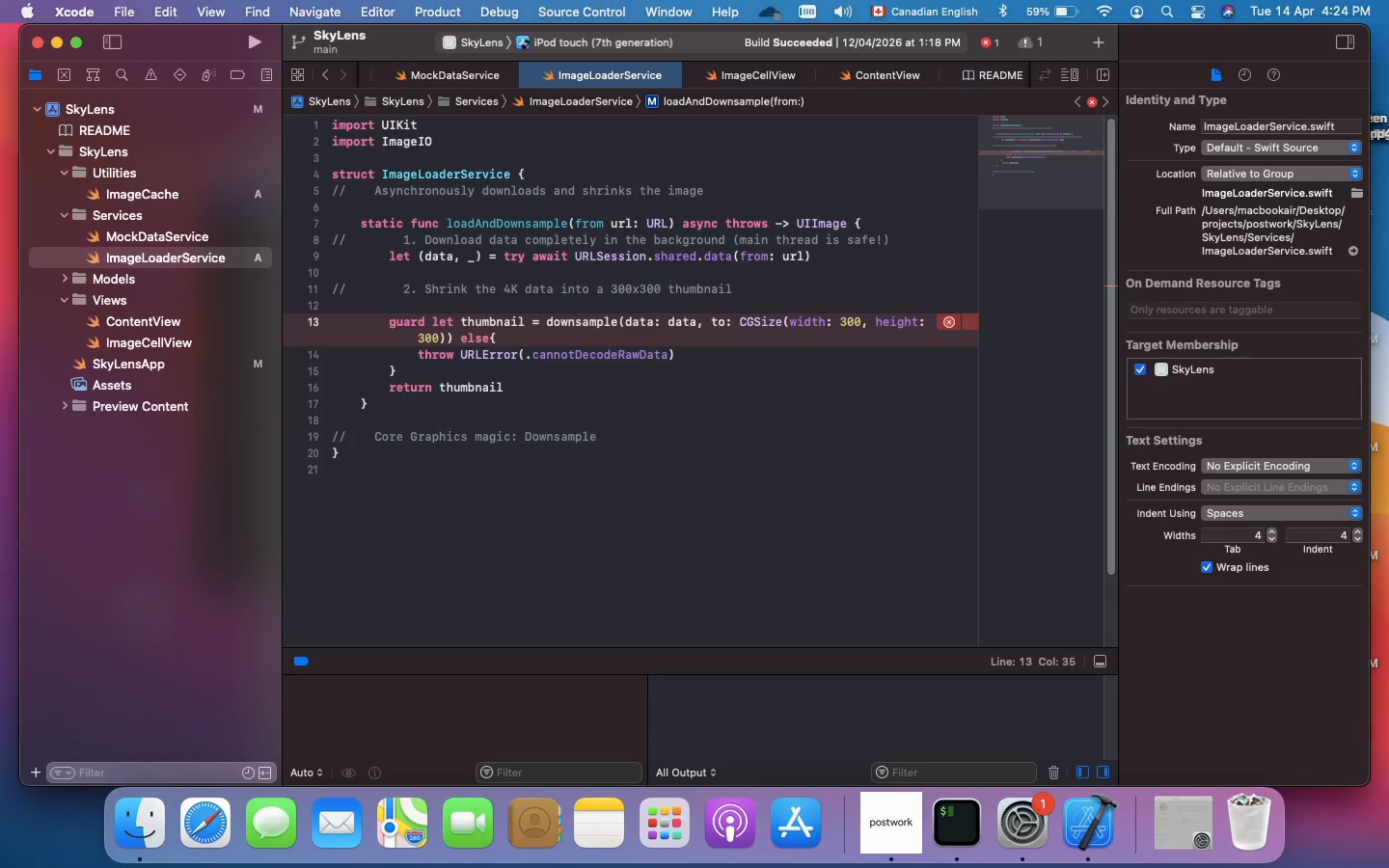 
left_click([618, 440])
 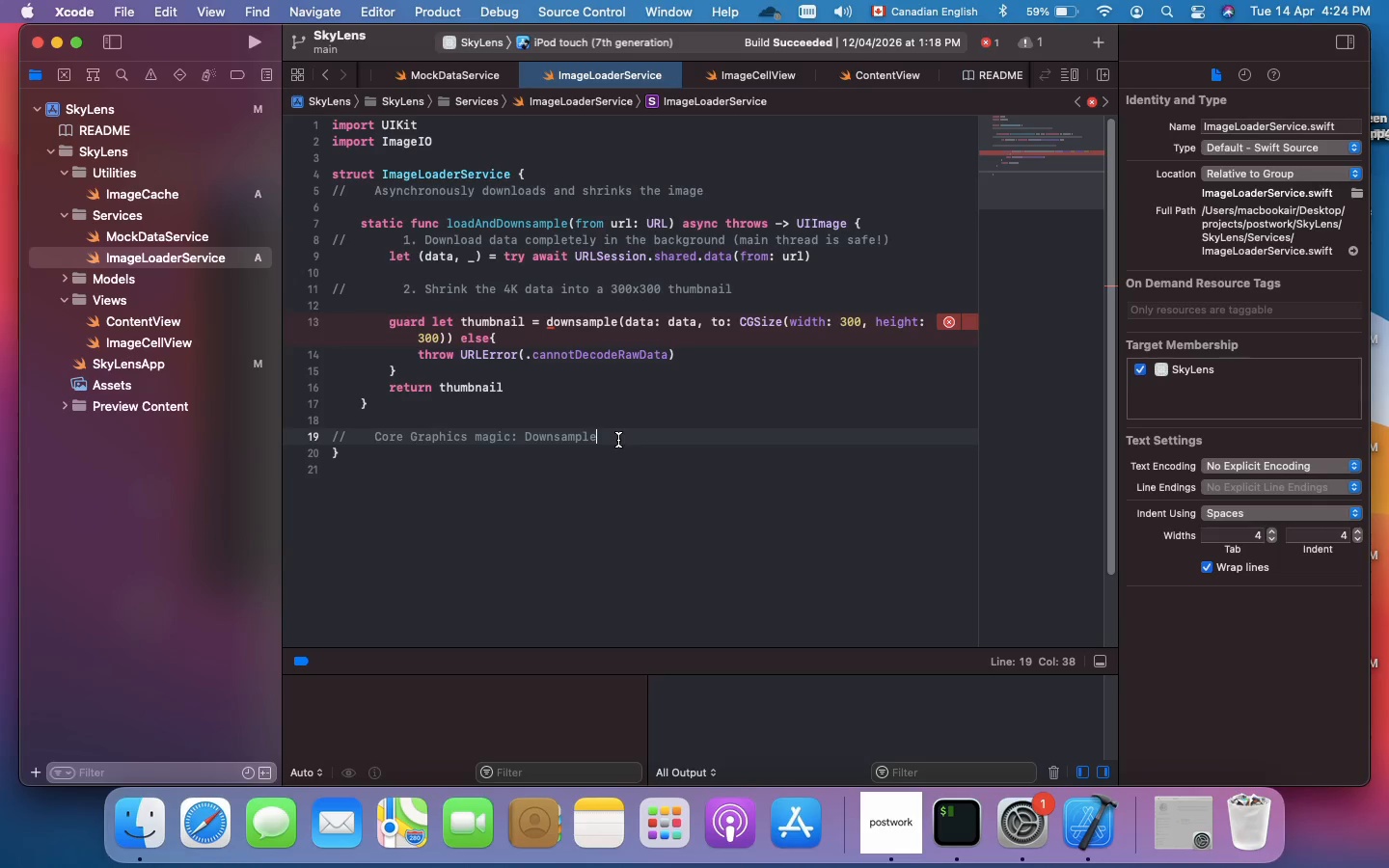 
type( )
key(Backspace)
type(s t)
key(Backspace)
type(an image directly from its raw data buffer)
 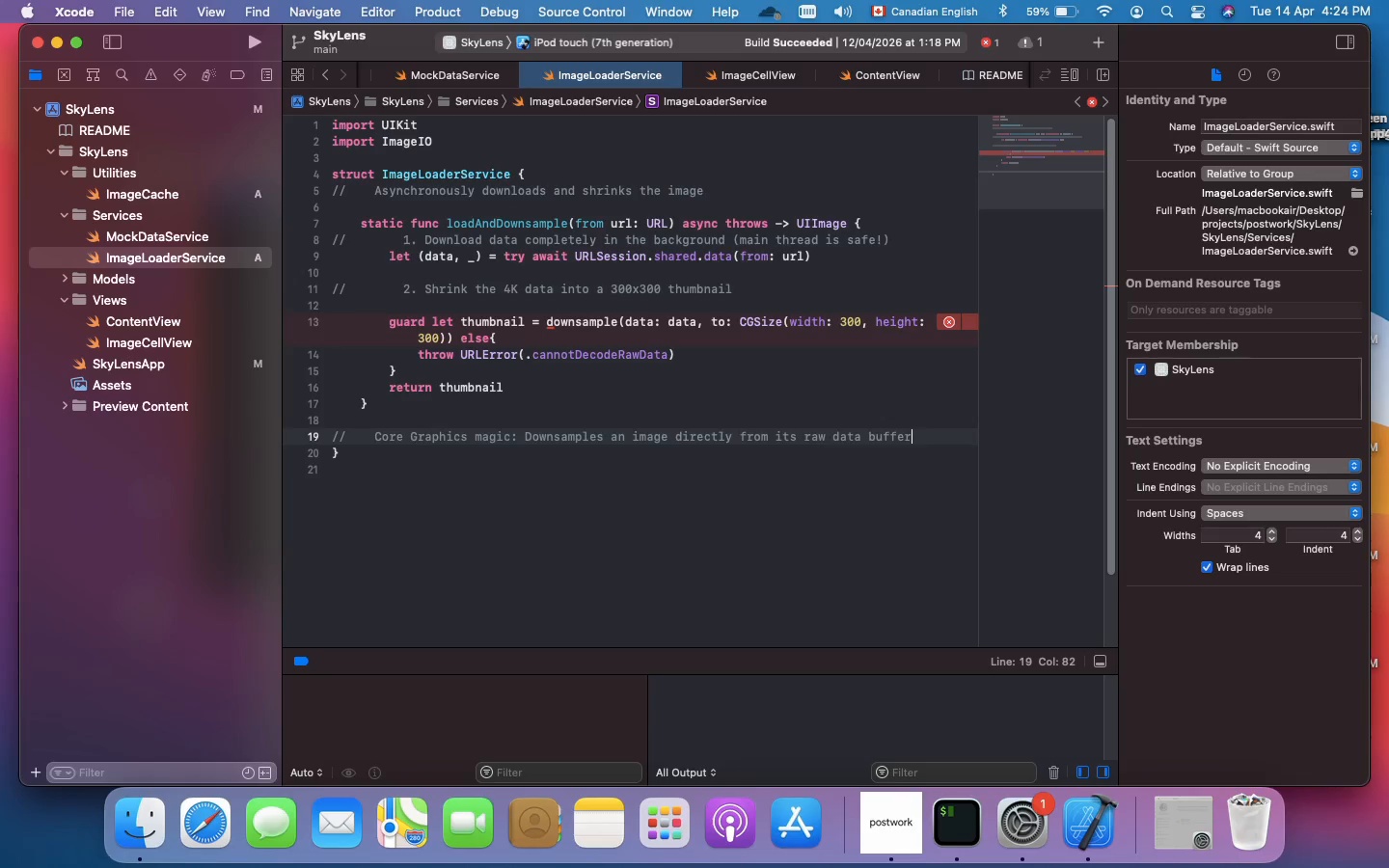 
key(Enter)
 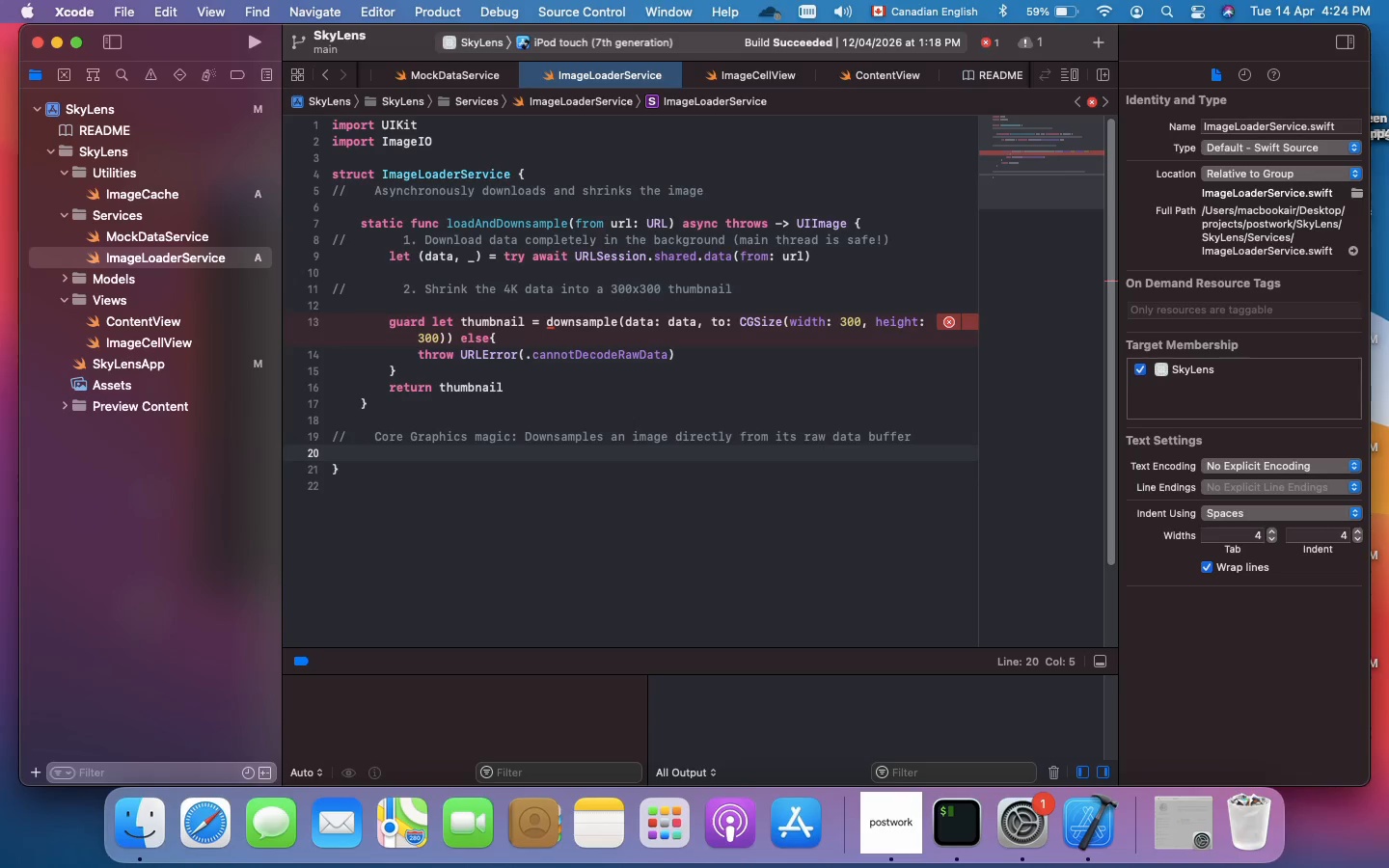 
key(Enter)
 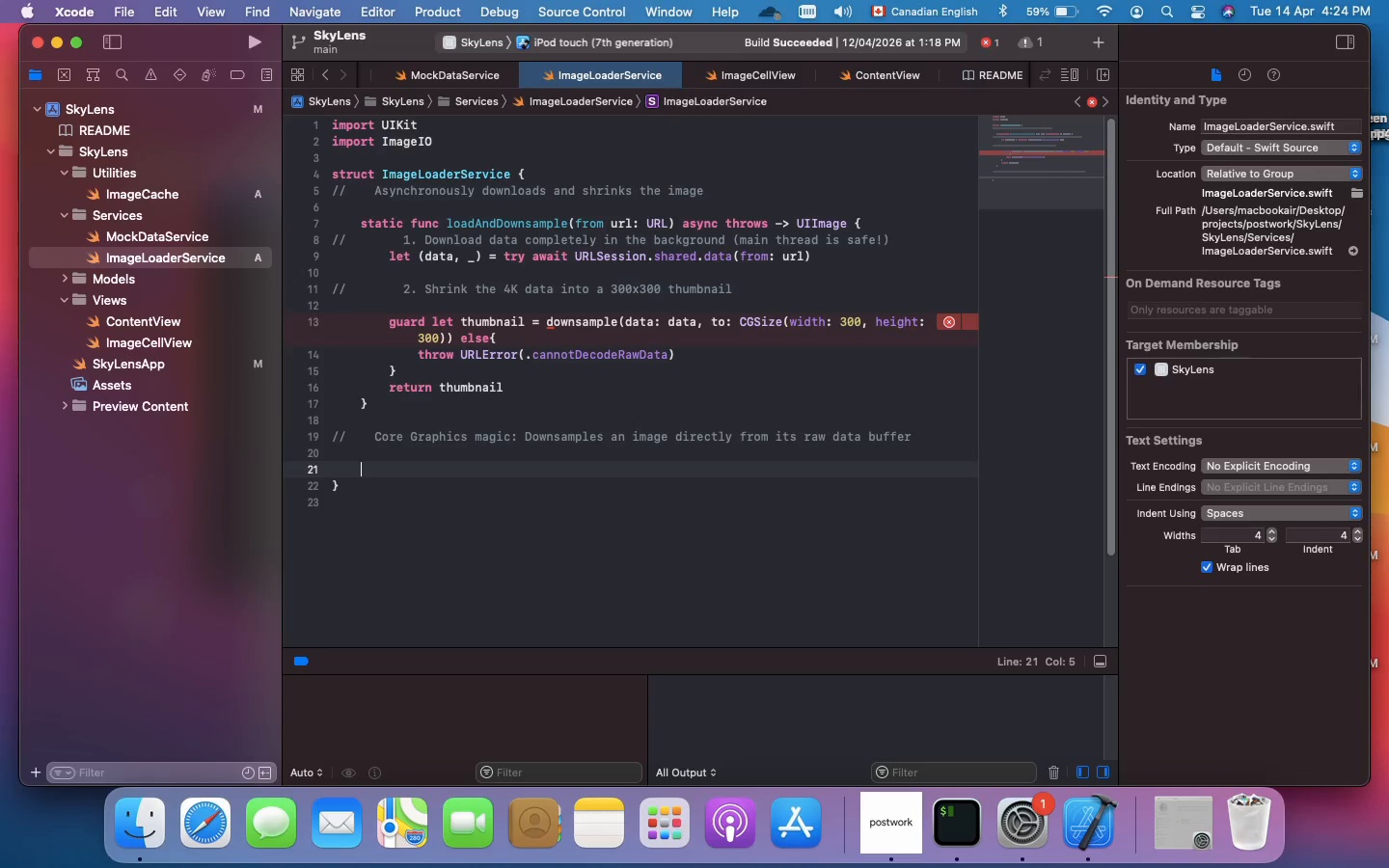 
type(private static func downsample(data: Data, to pointSize)
 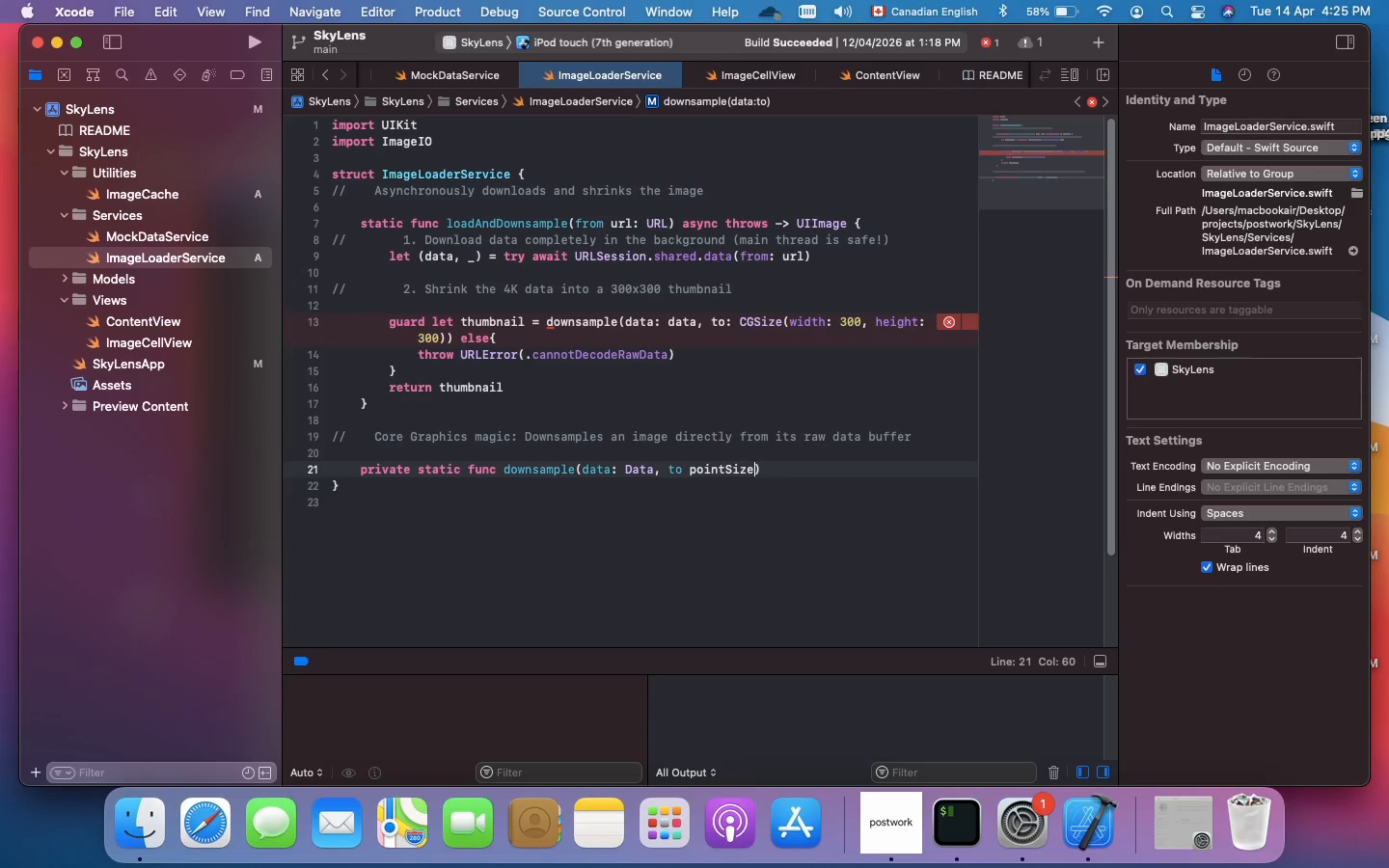 
type(: CGSize)
 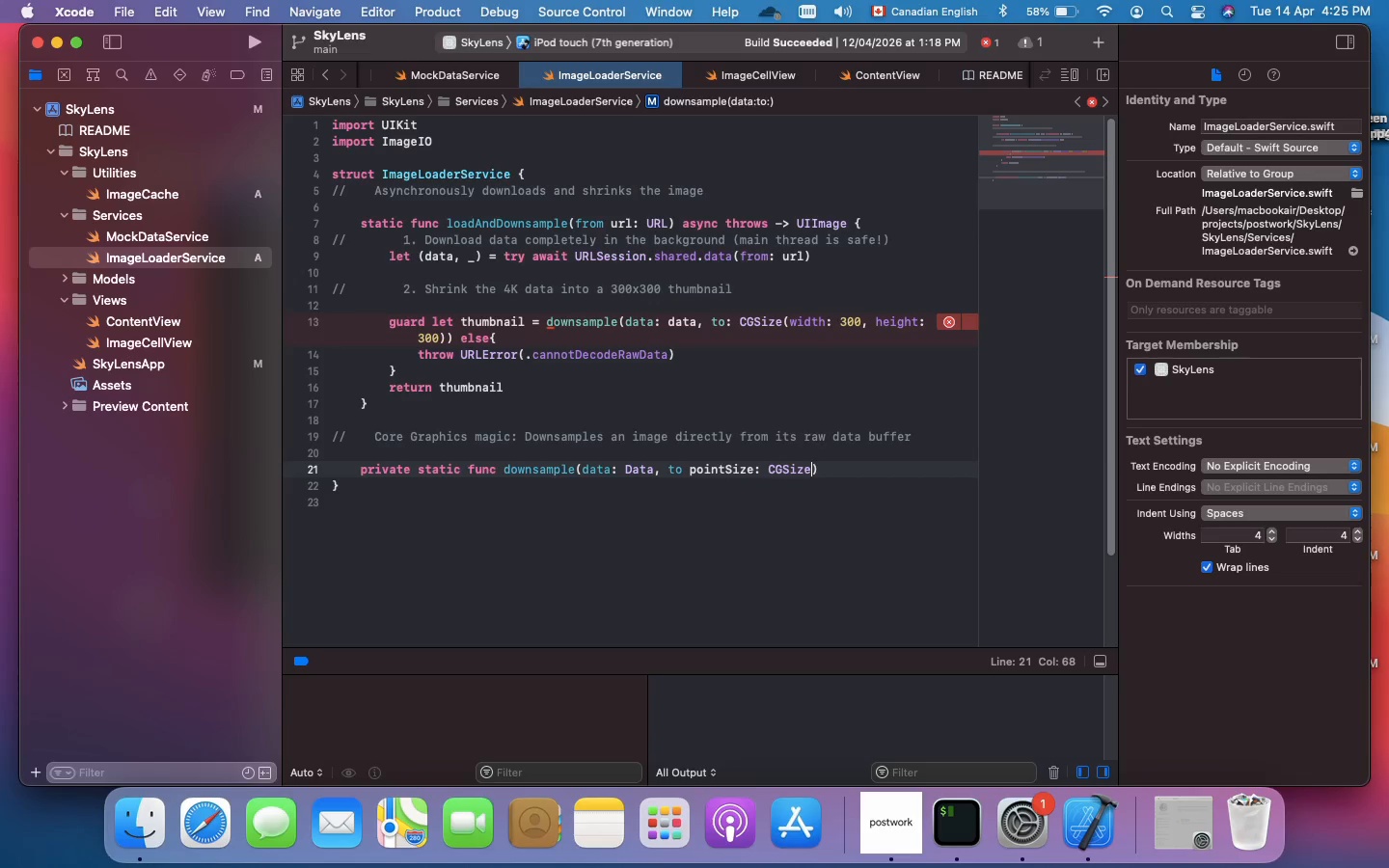 
key(ArrowRight)
 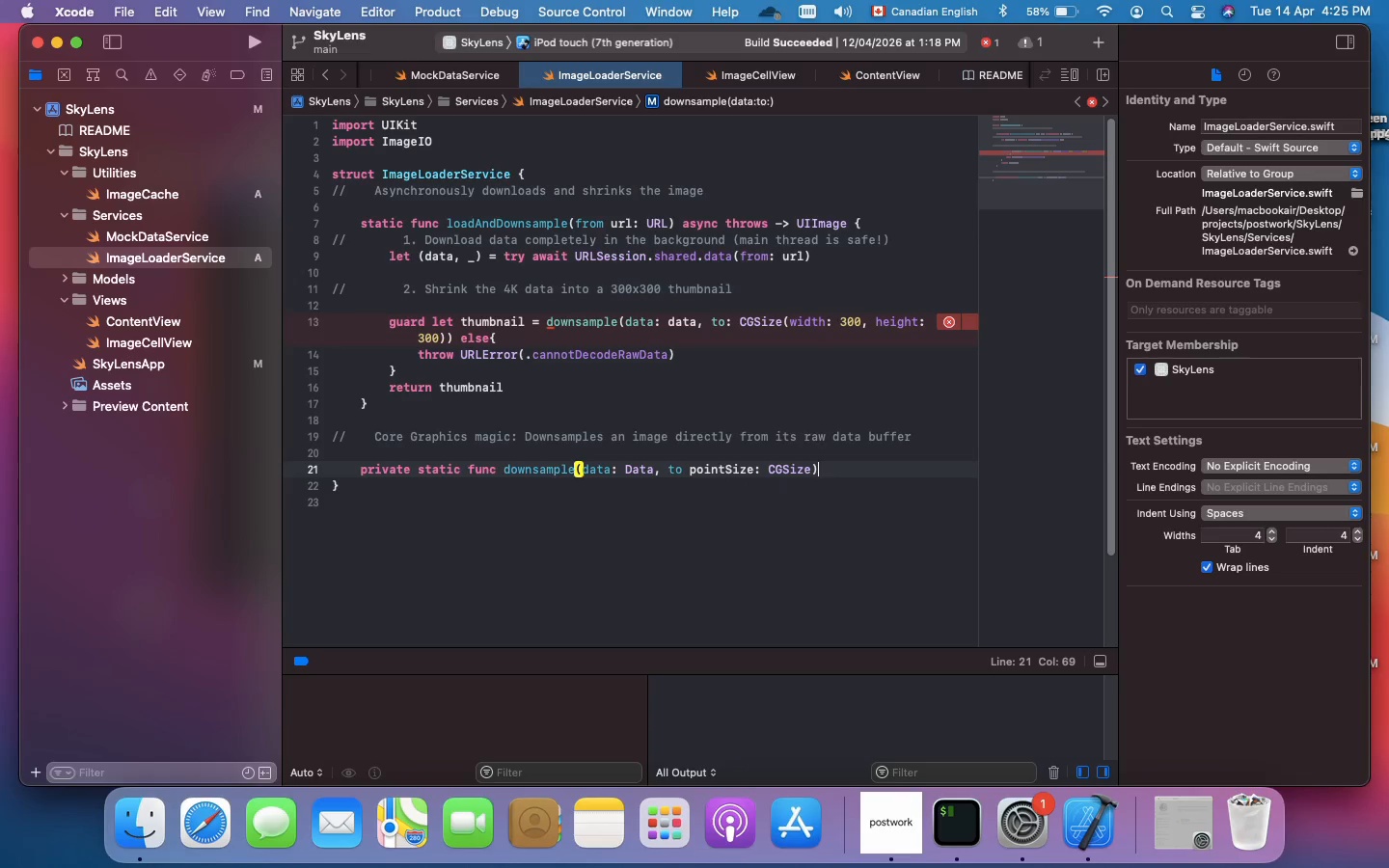 
type( -> UIImage)
 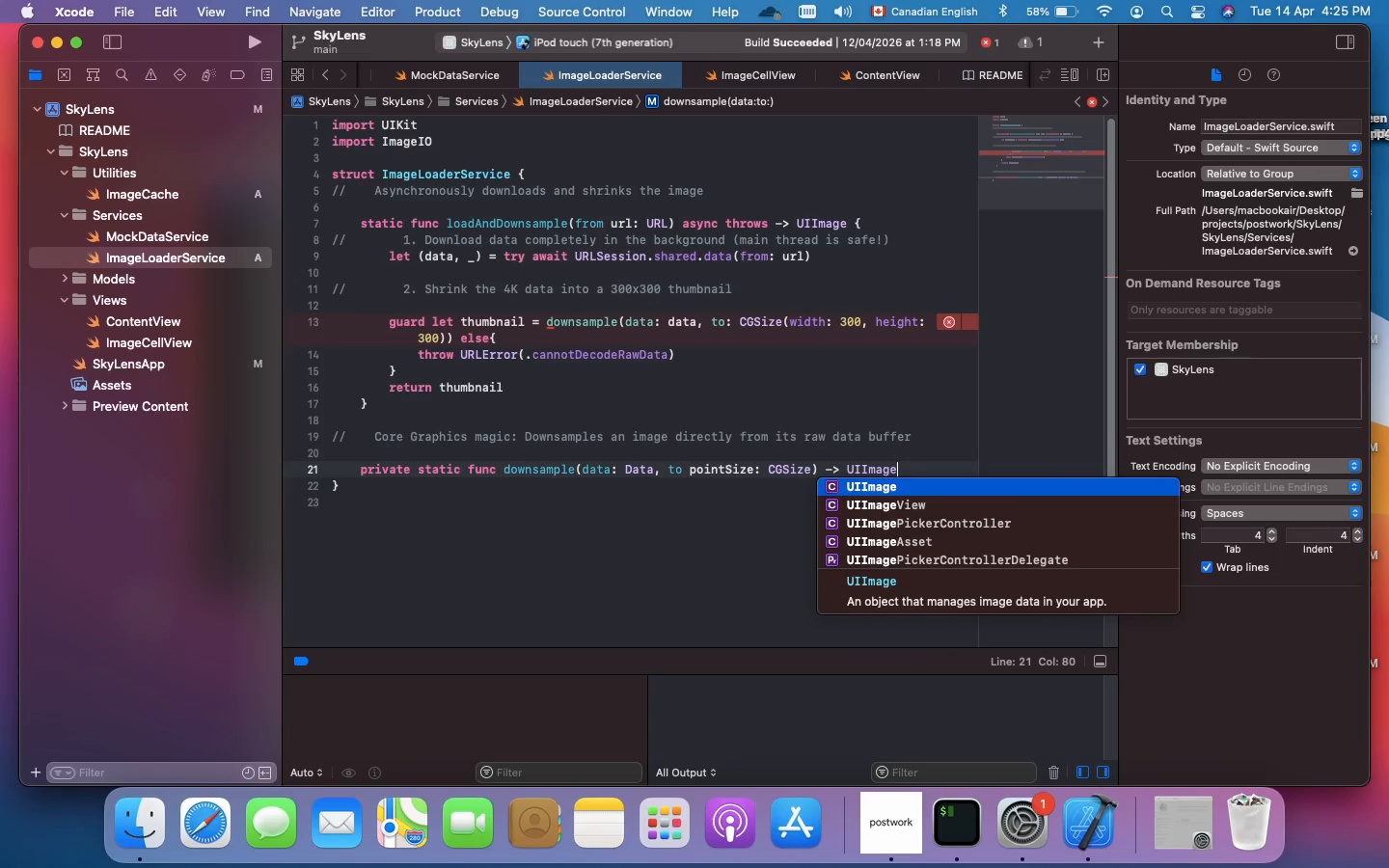 
hold_key(key=ShiftRight, duration=3.58)
 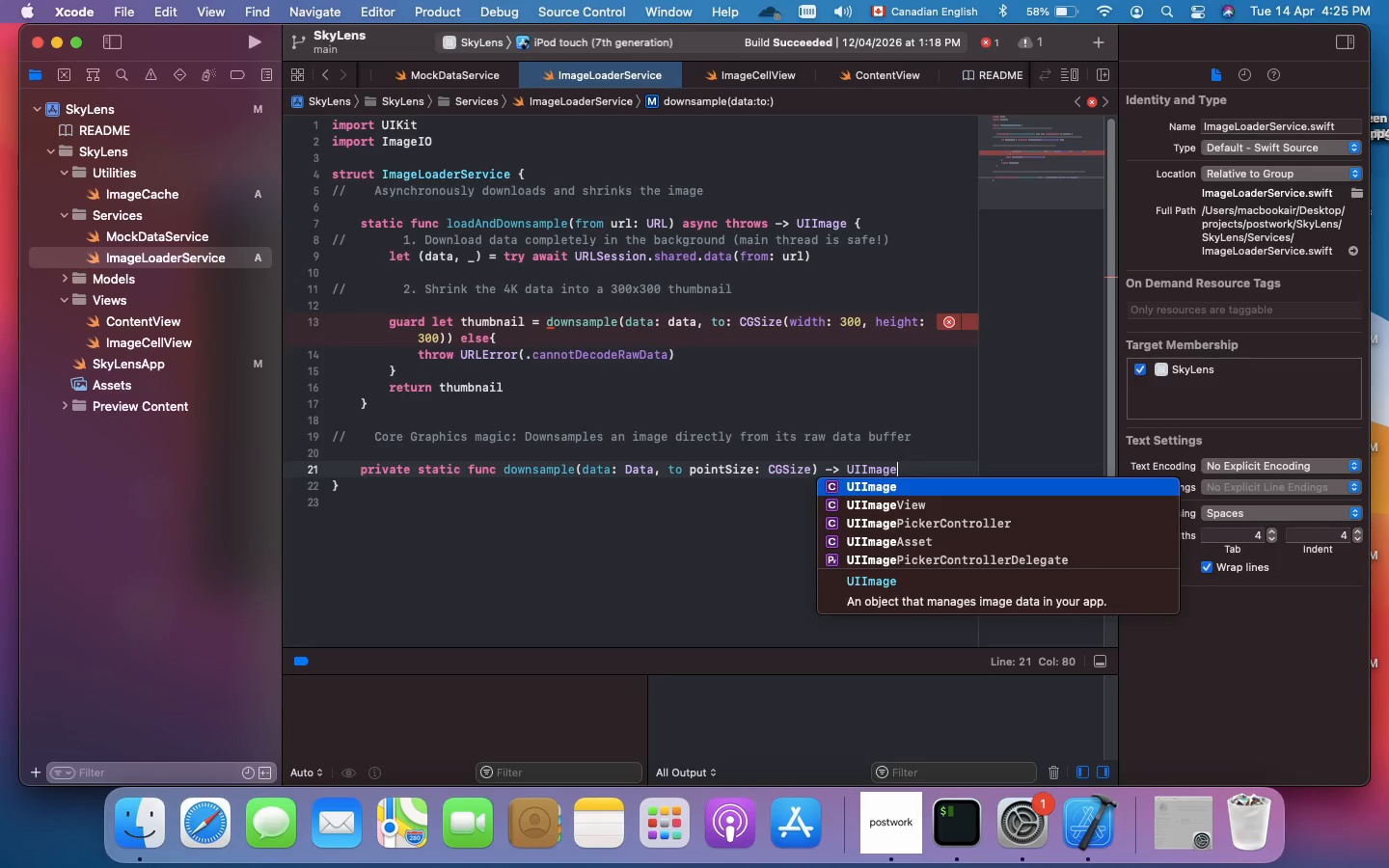 
key(Shift+Slash)
 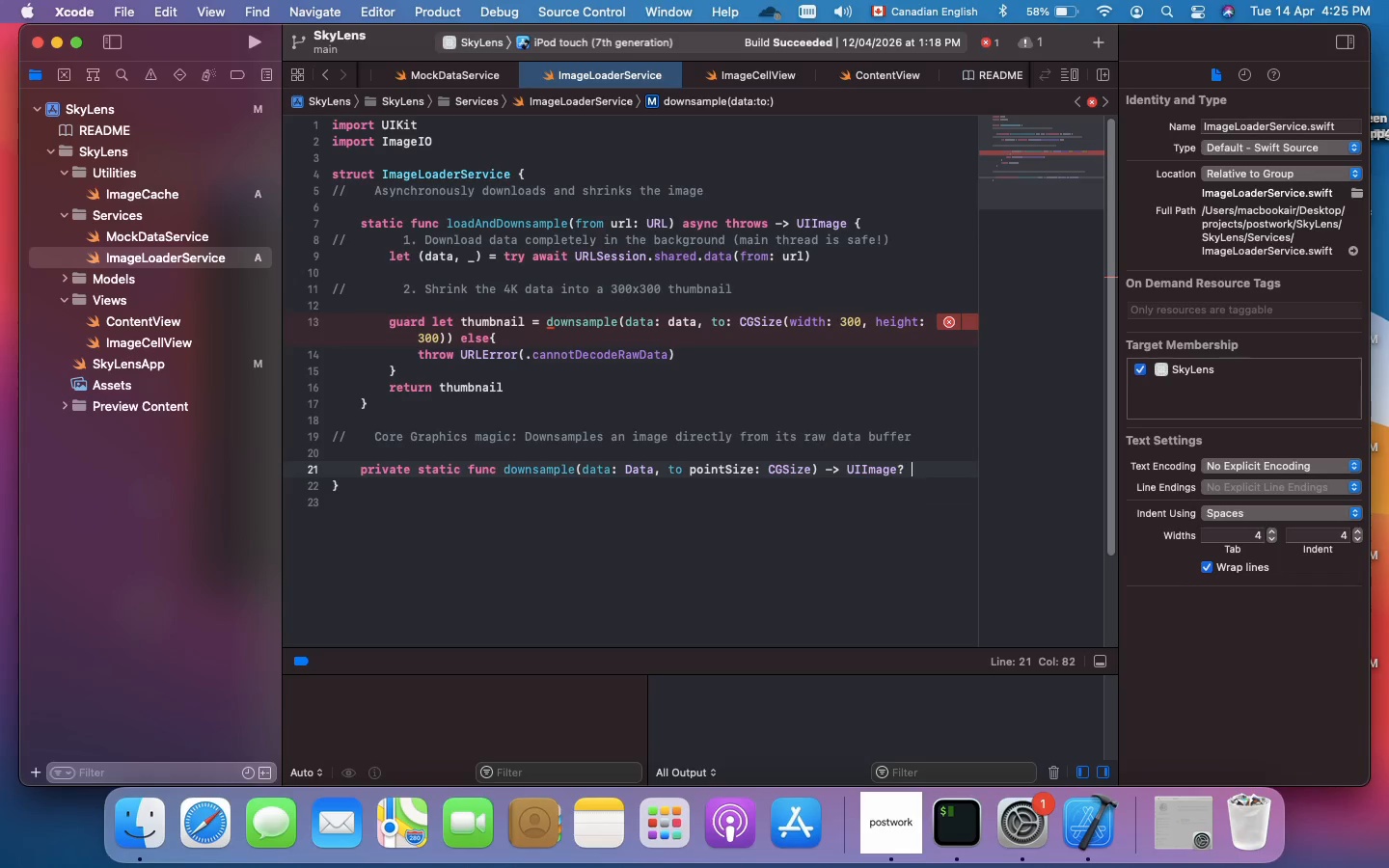 
key(Space)
 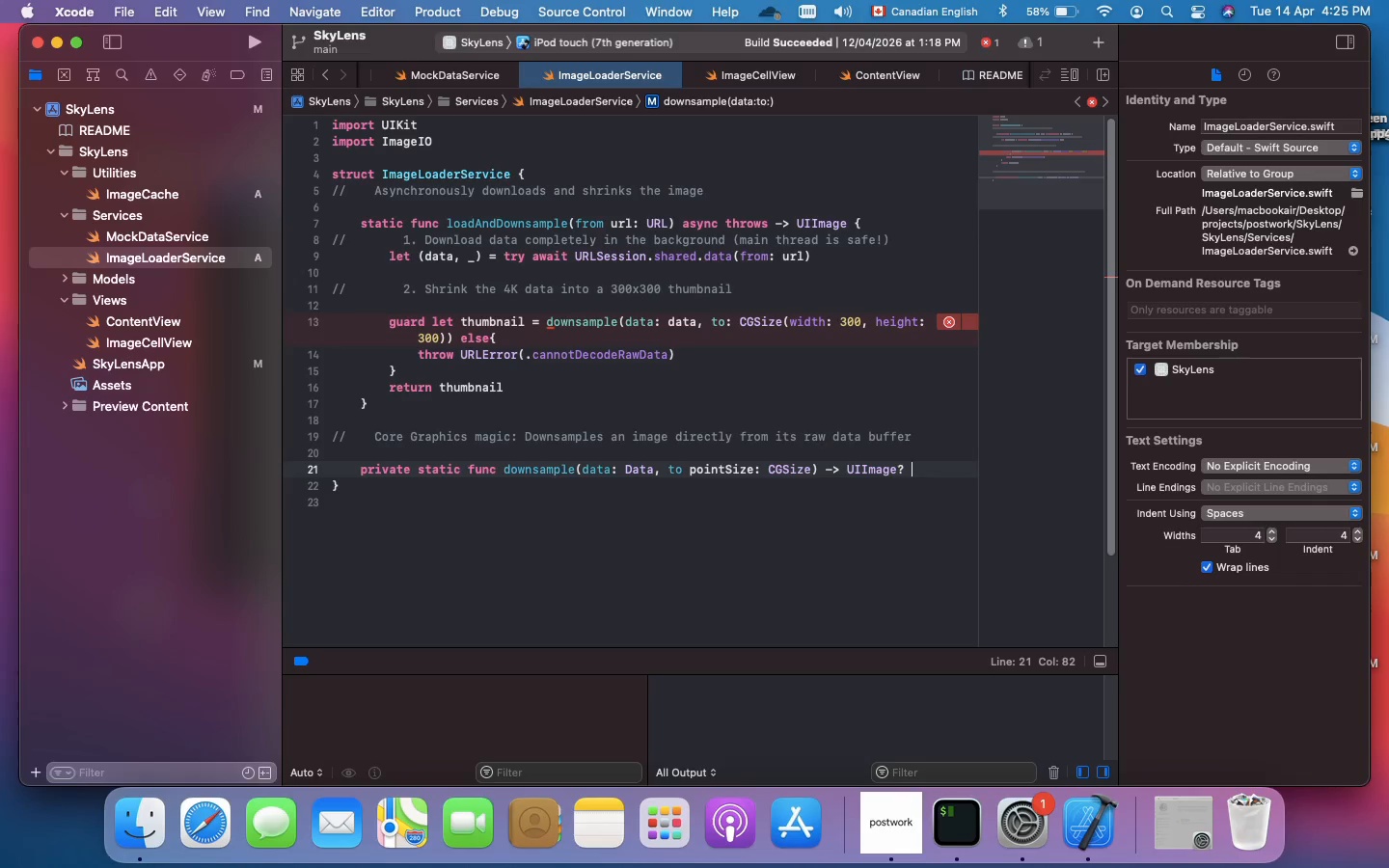 
key(Shift+BracketLeft)
 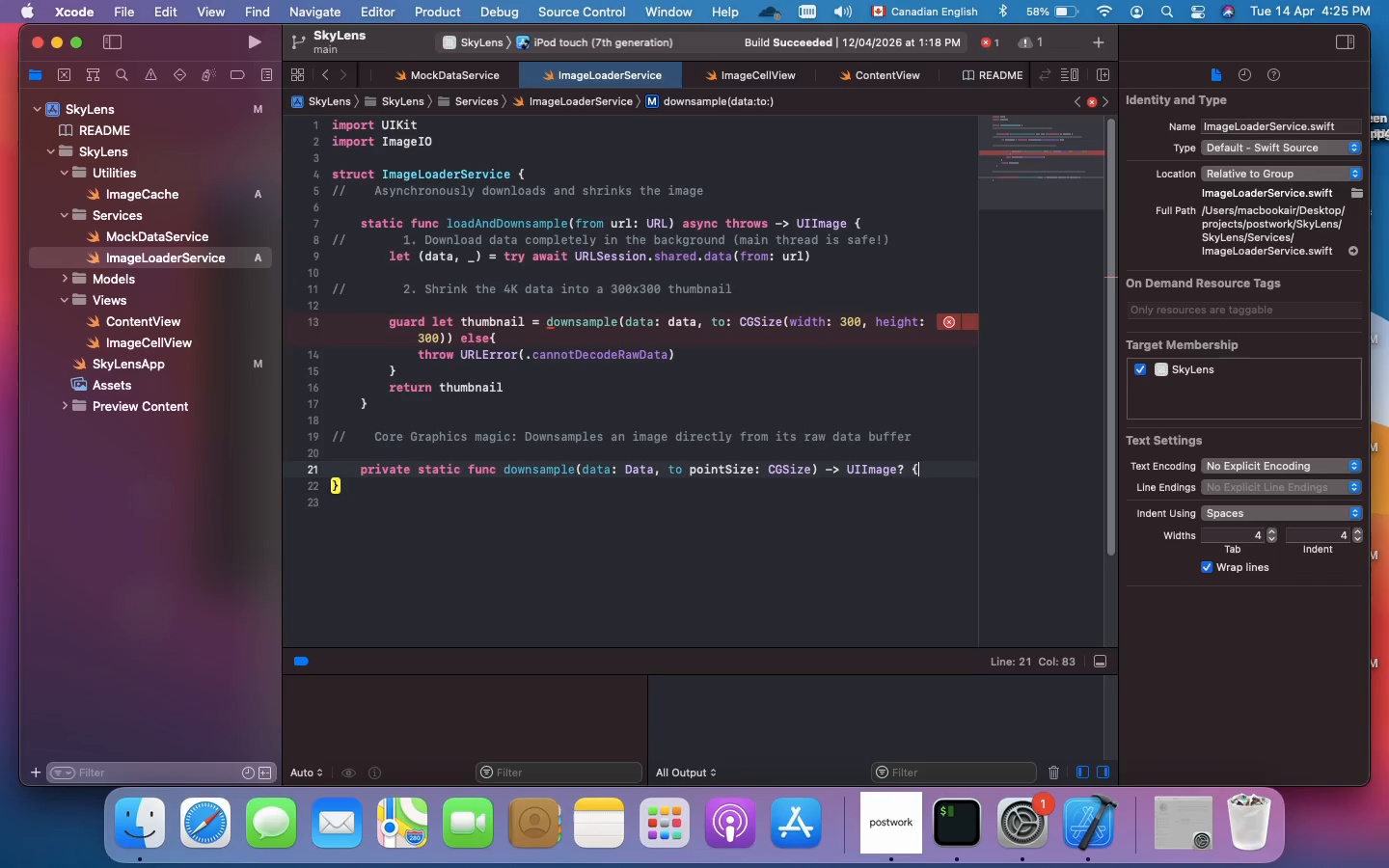 
key(Enter)
 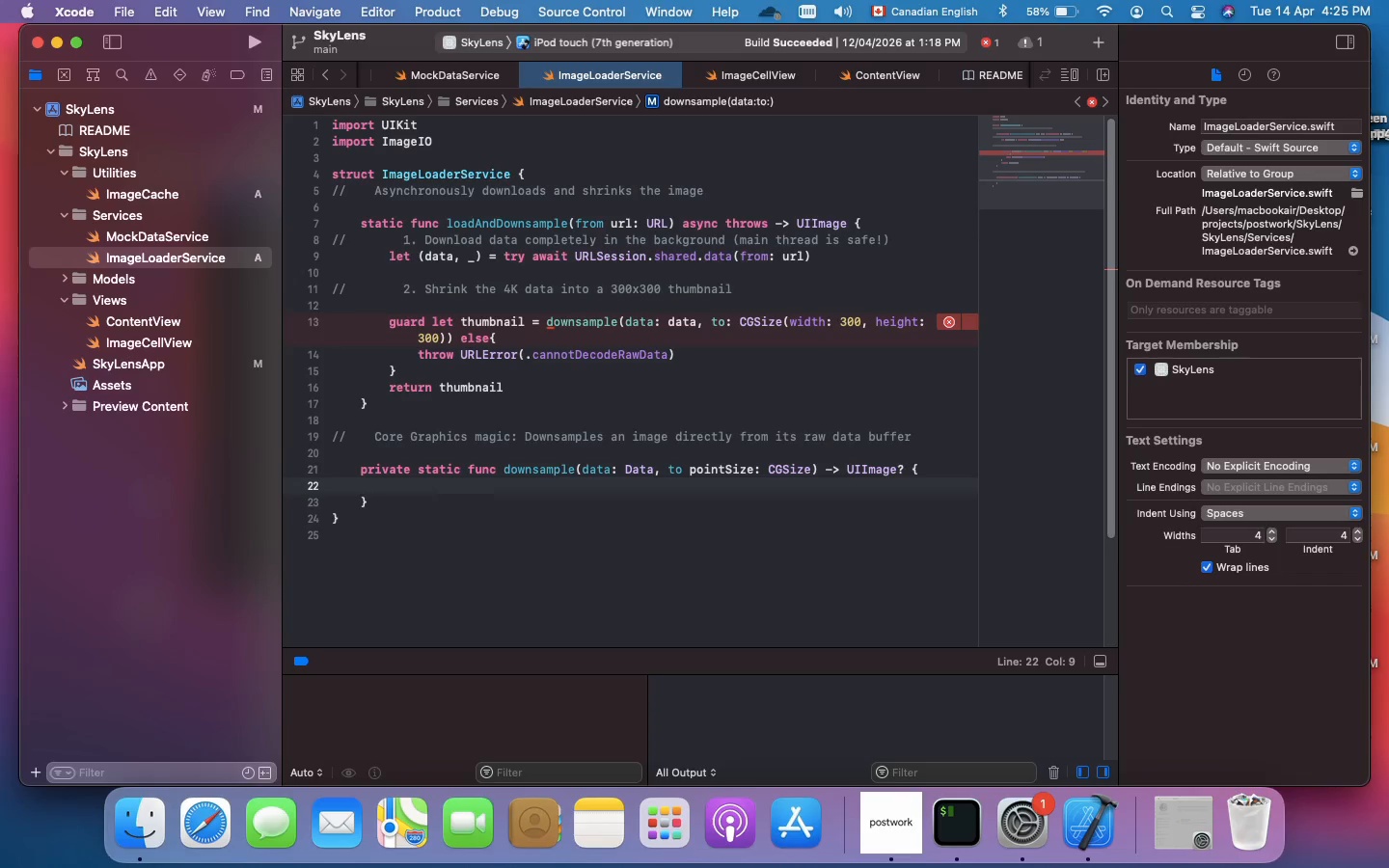 
key(Meta+Slash)
 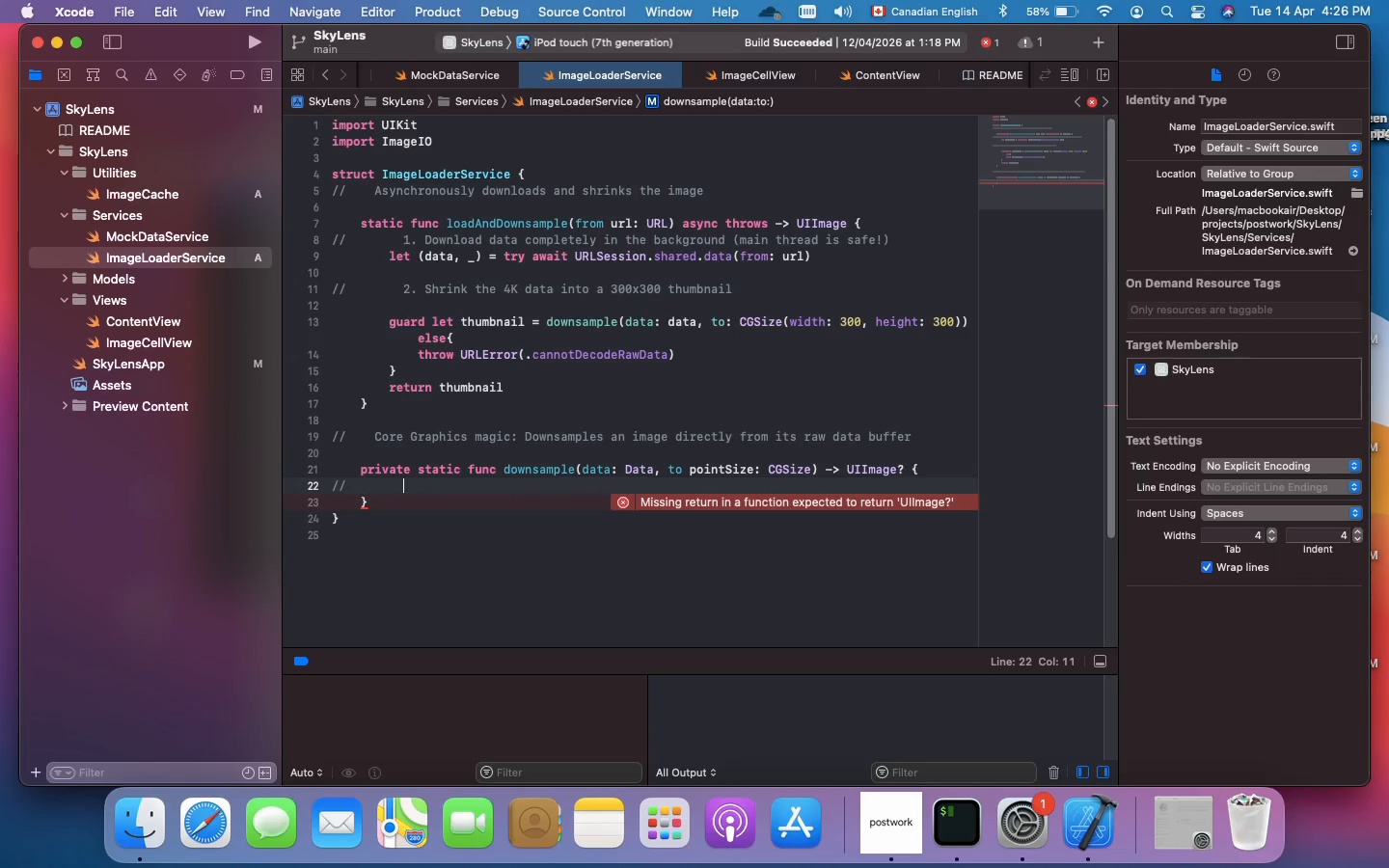 
type(Don't decode the full image into memory)
 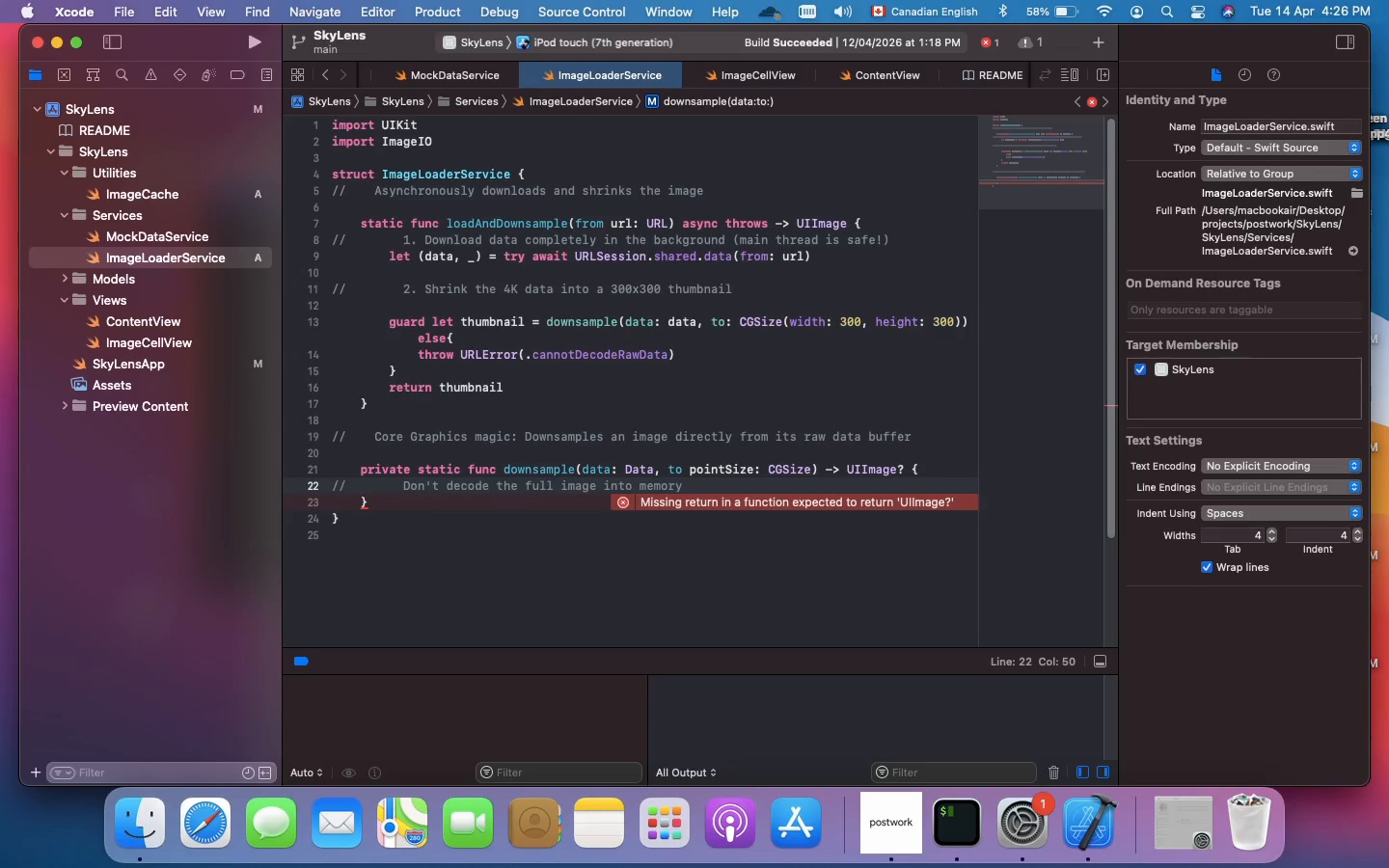 
key(Enter)
 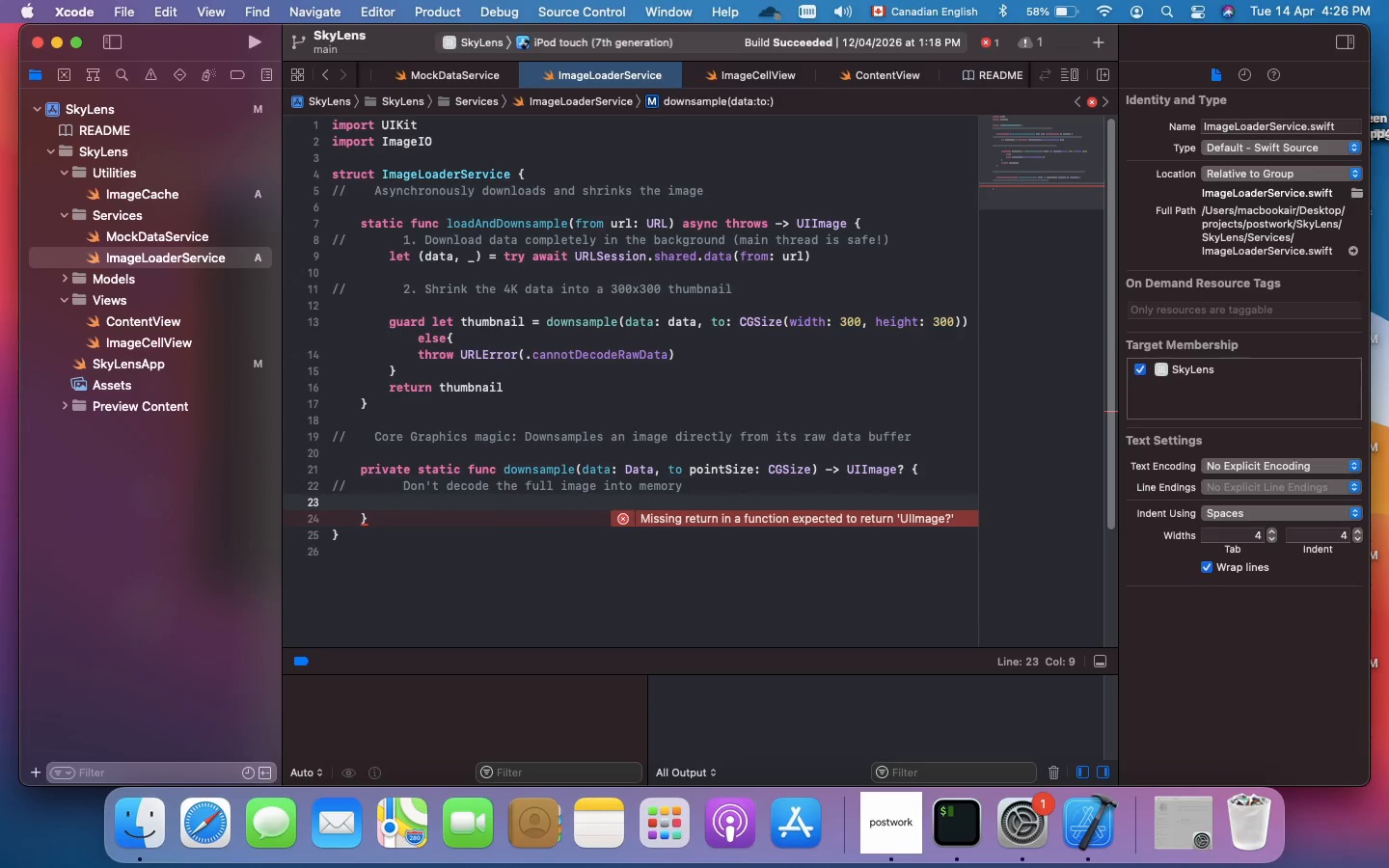 
type(let imageSource)
 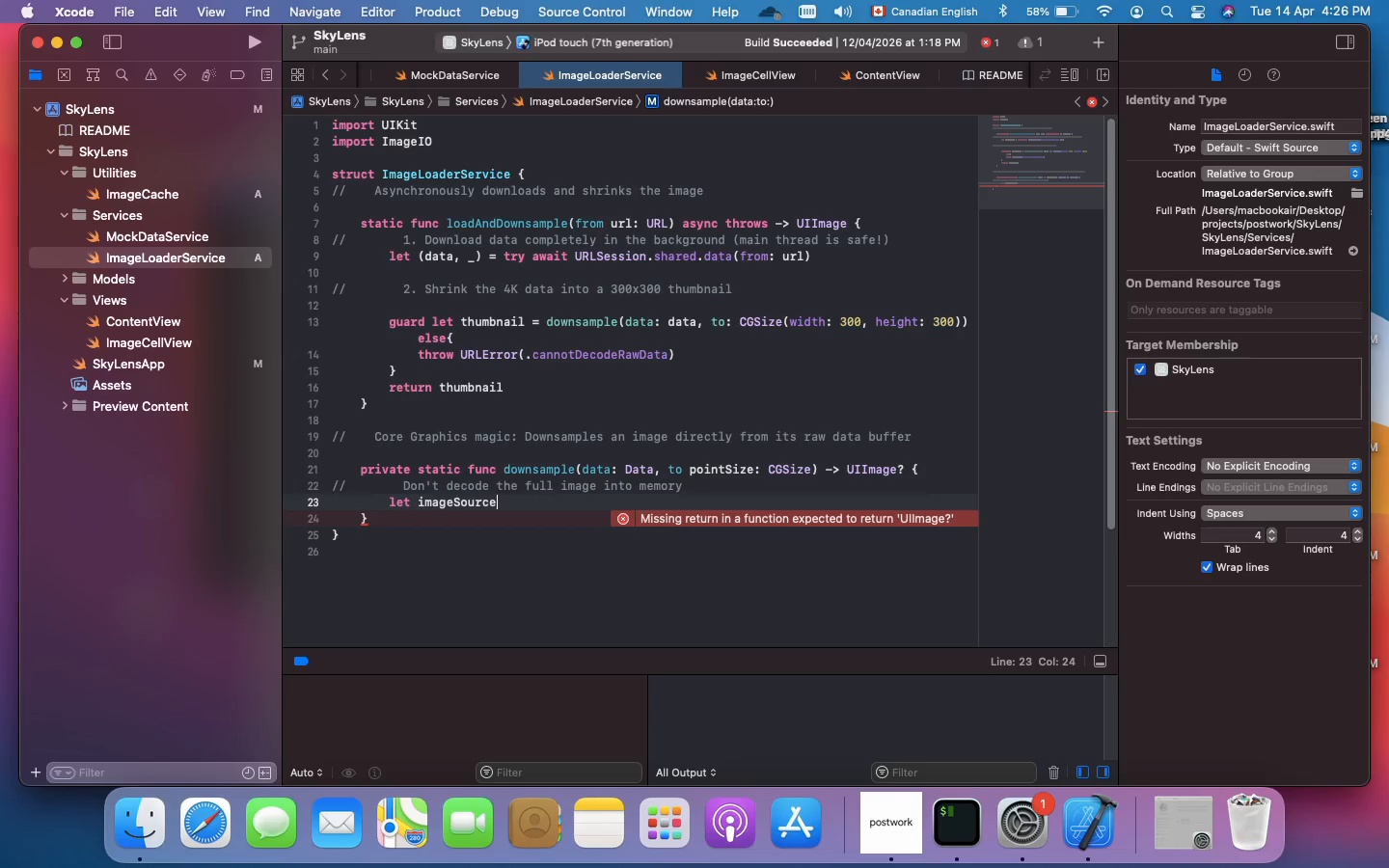 
type(Options = )
 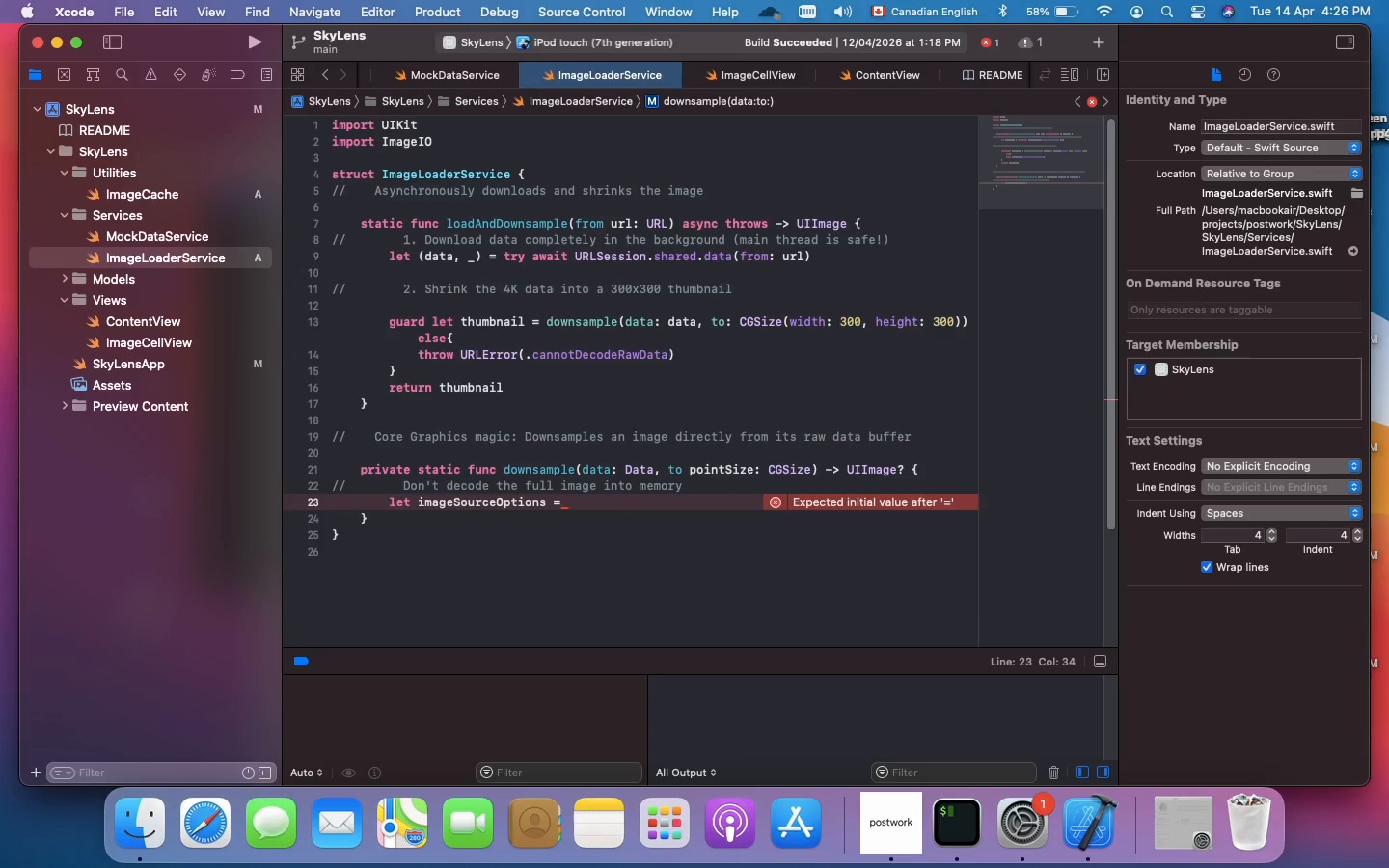 
wait(9.92)
 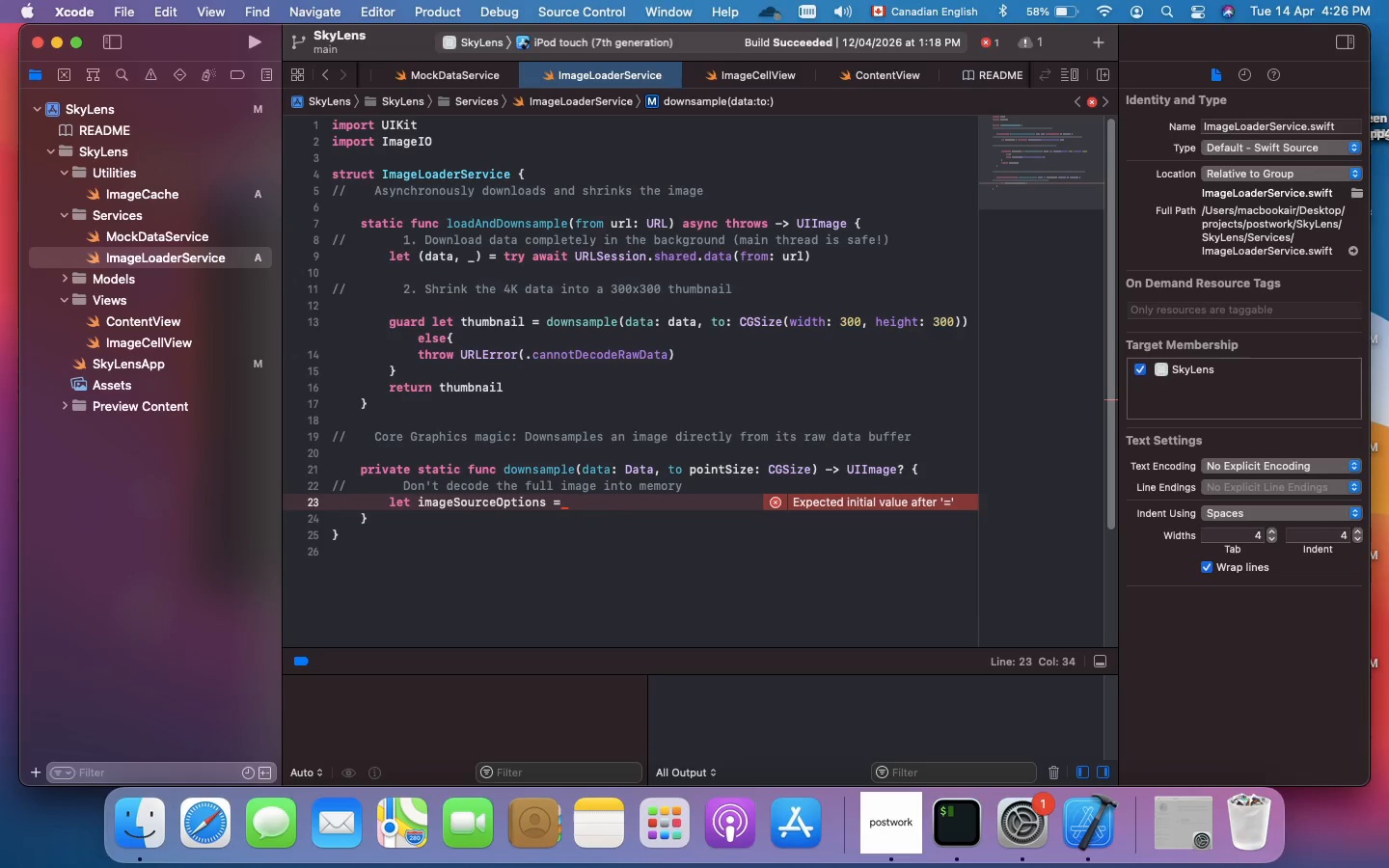 
key(BracketLeft)
 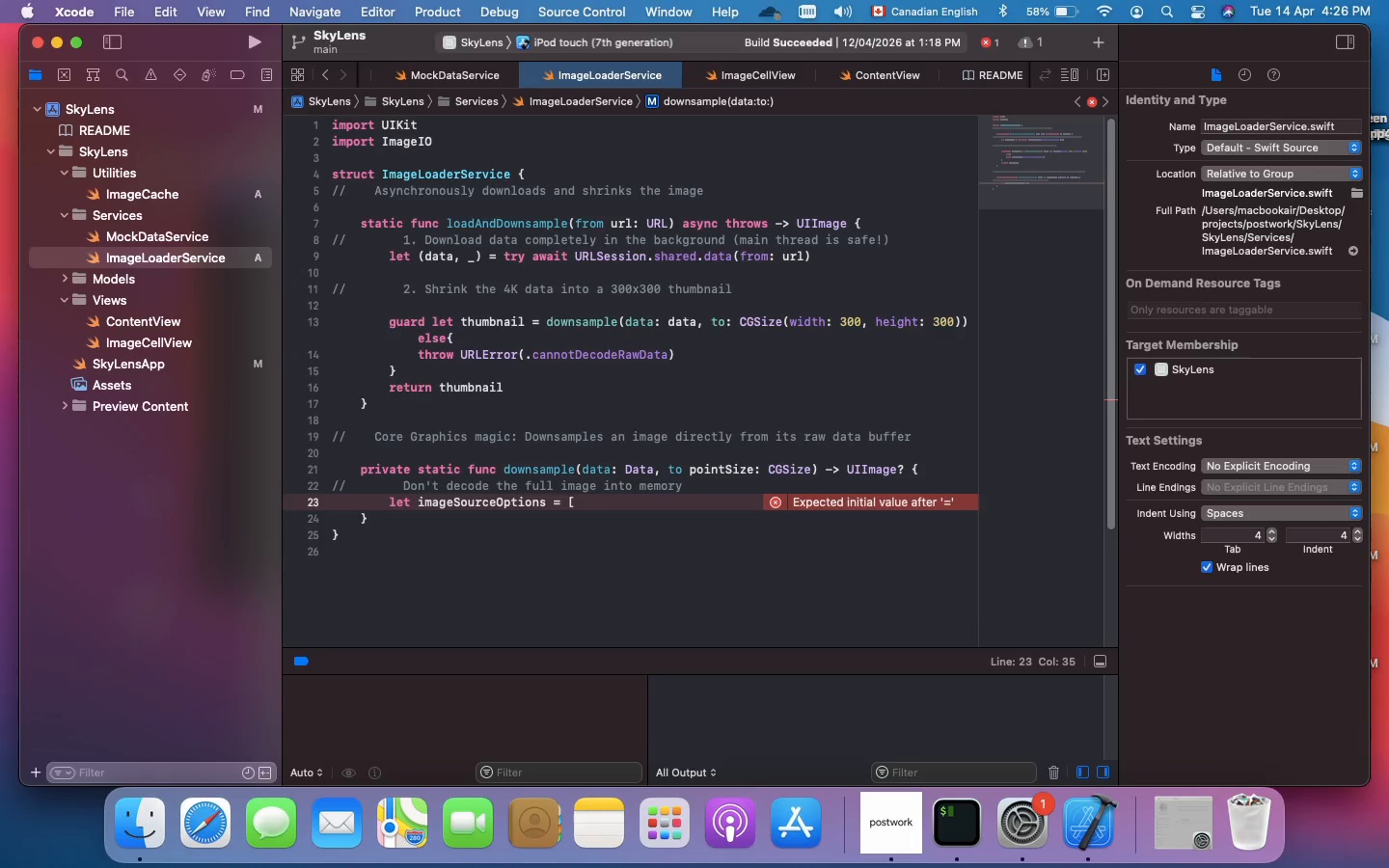 
key(Space)
 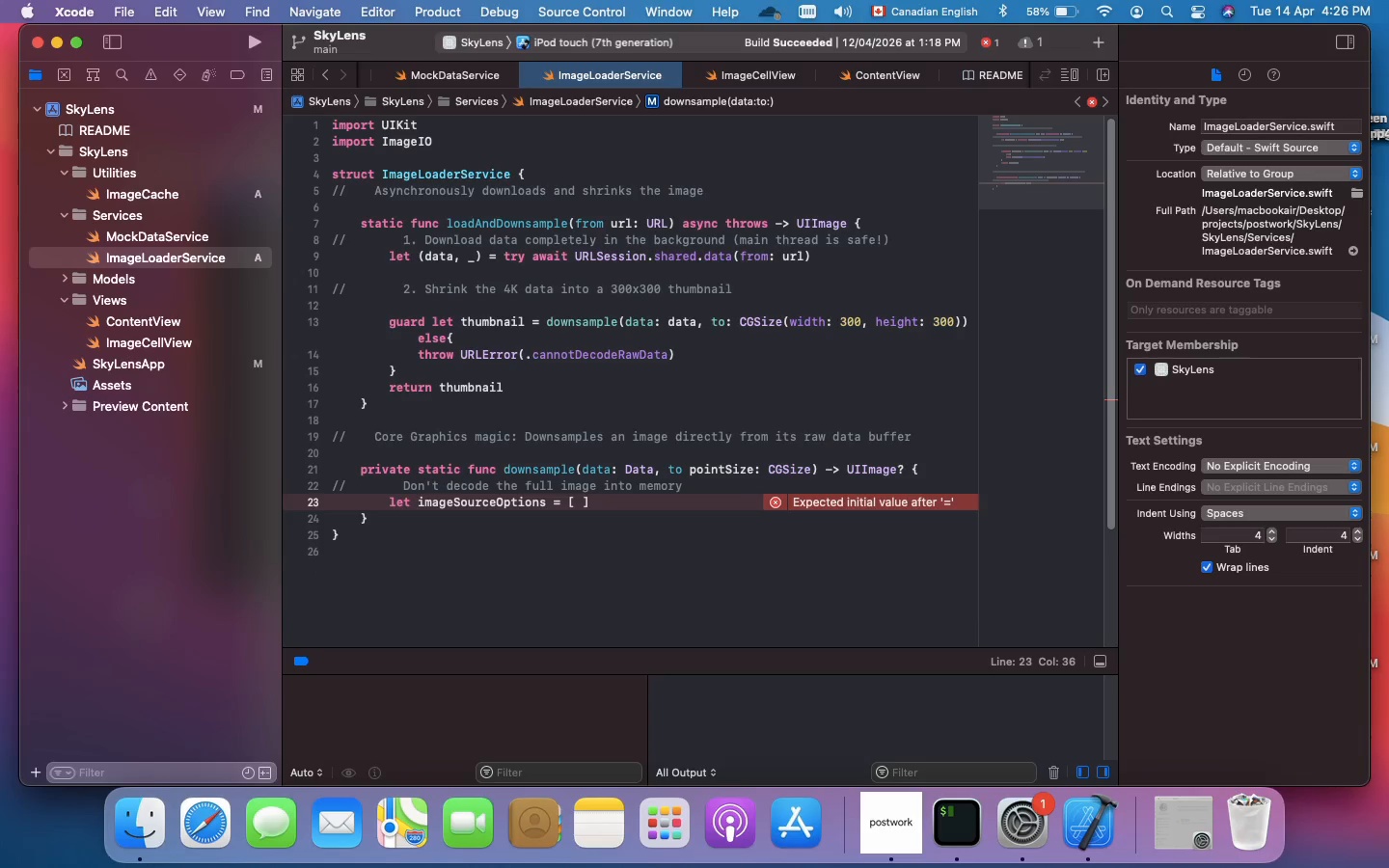 
key(ArrowLeft)
 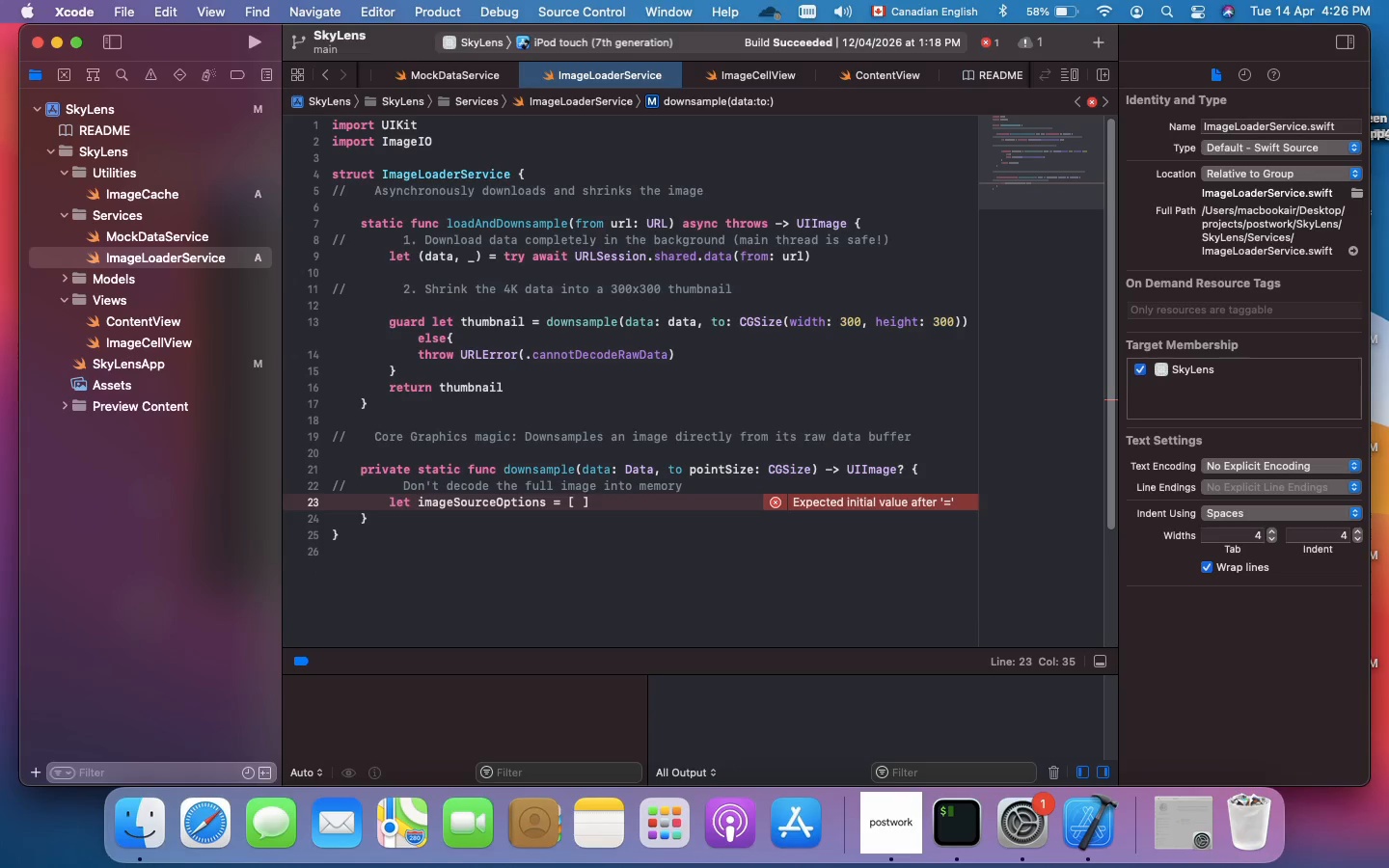 
type(KCGImageSOU)
key(Backspace)
key(Backspace)
type(ource)
 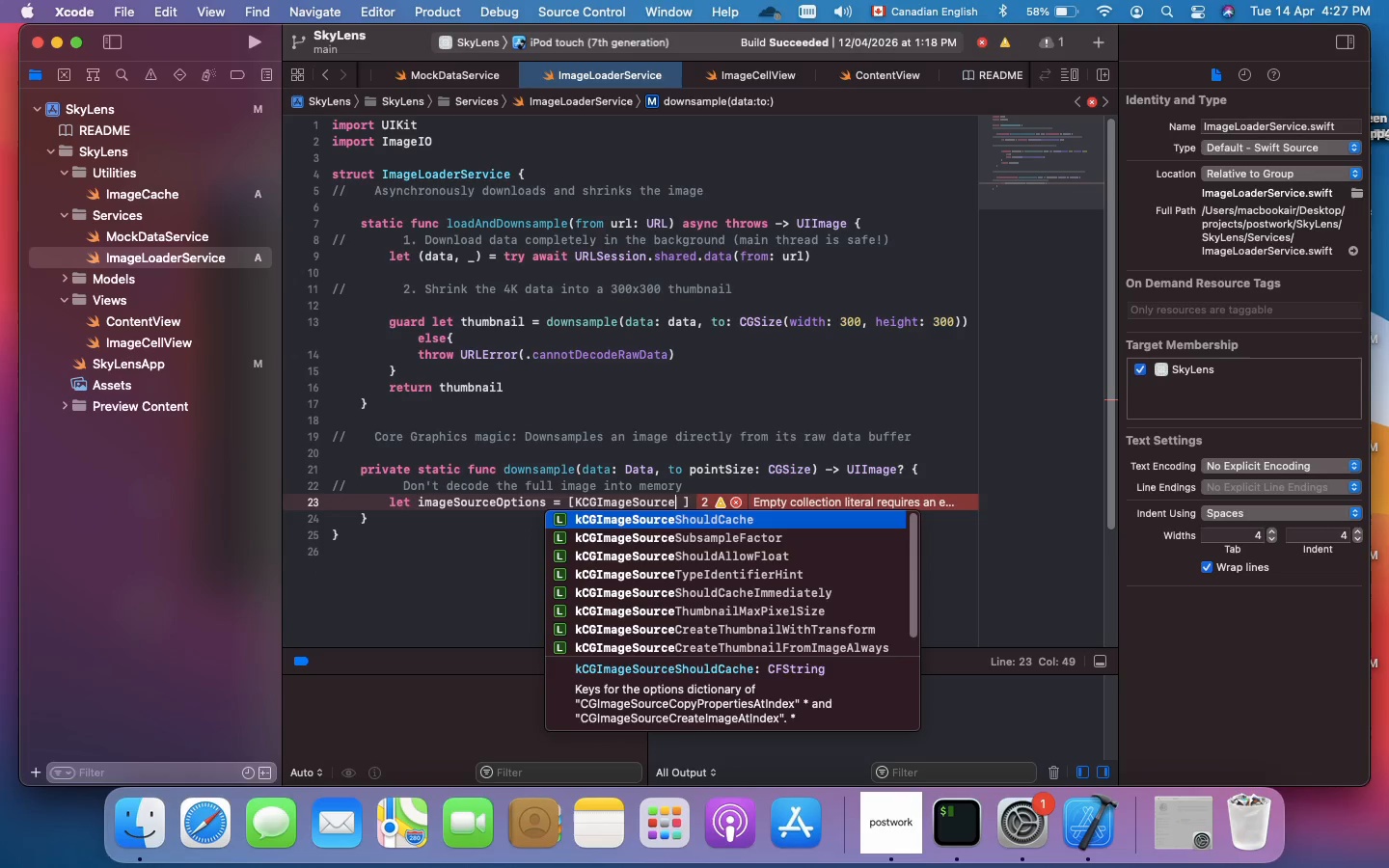 
type(ShouldCache)
 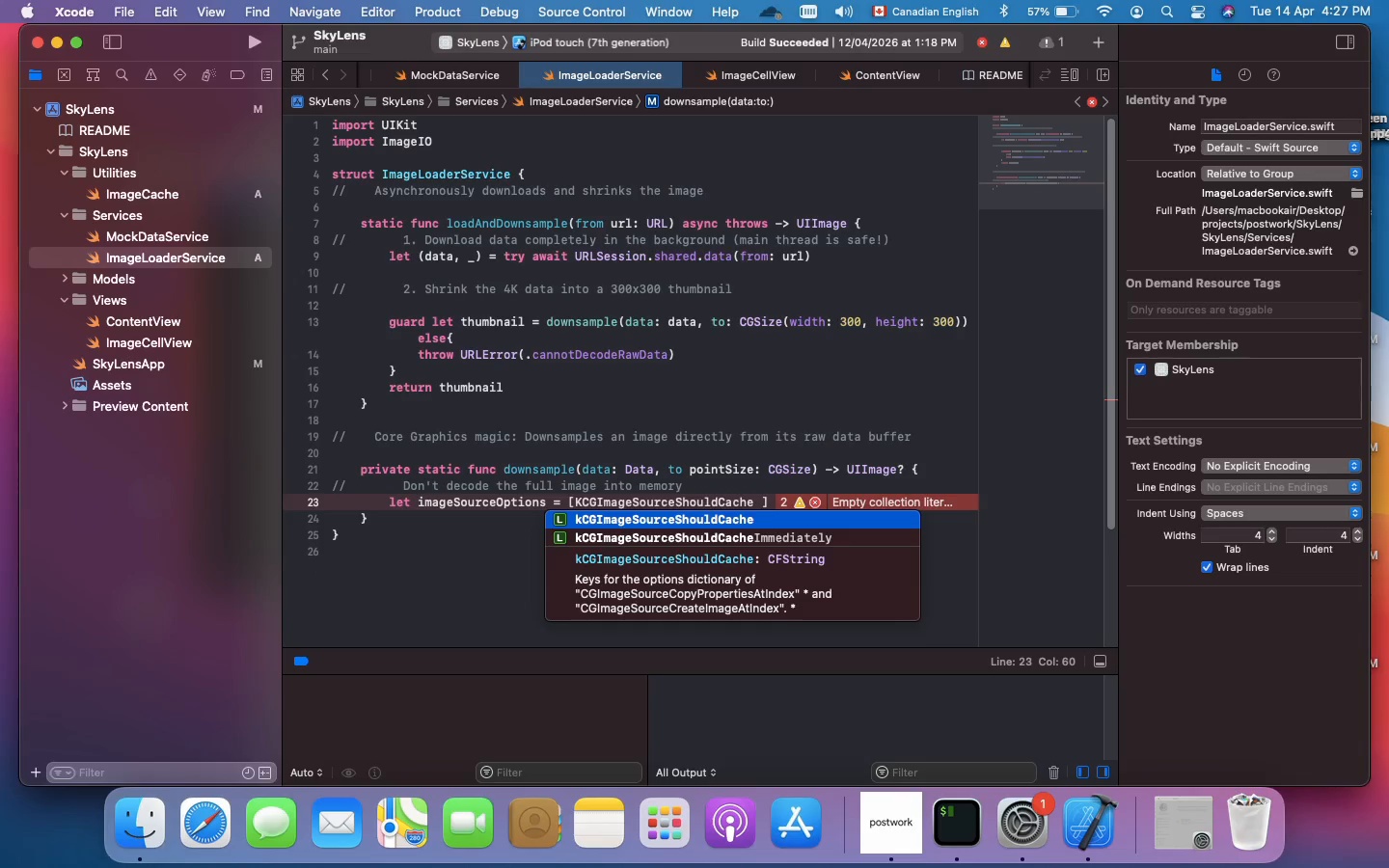 
wait(12.41)
 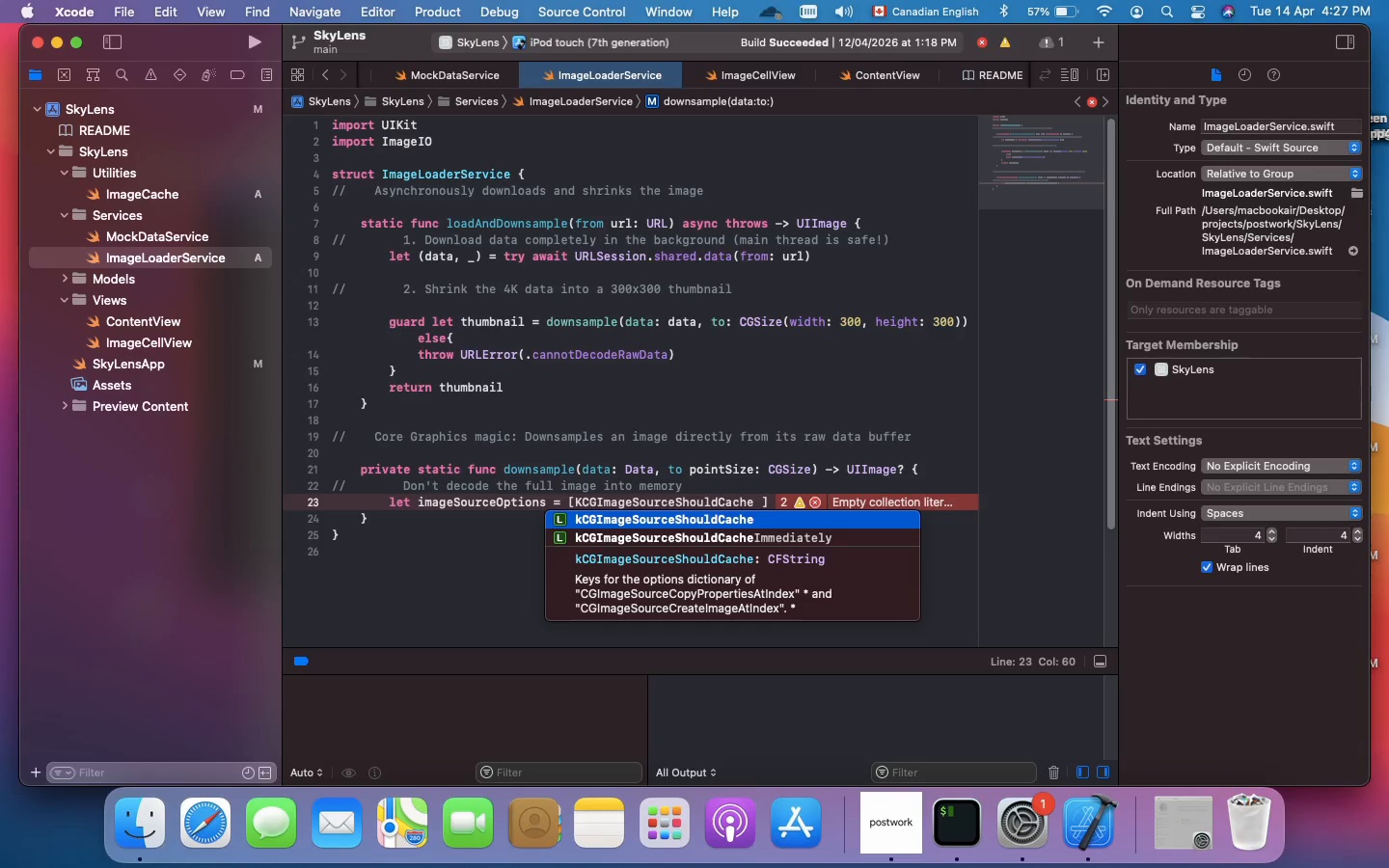 
key(Enter)
 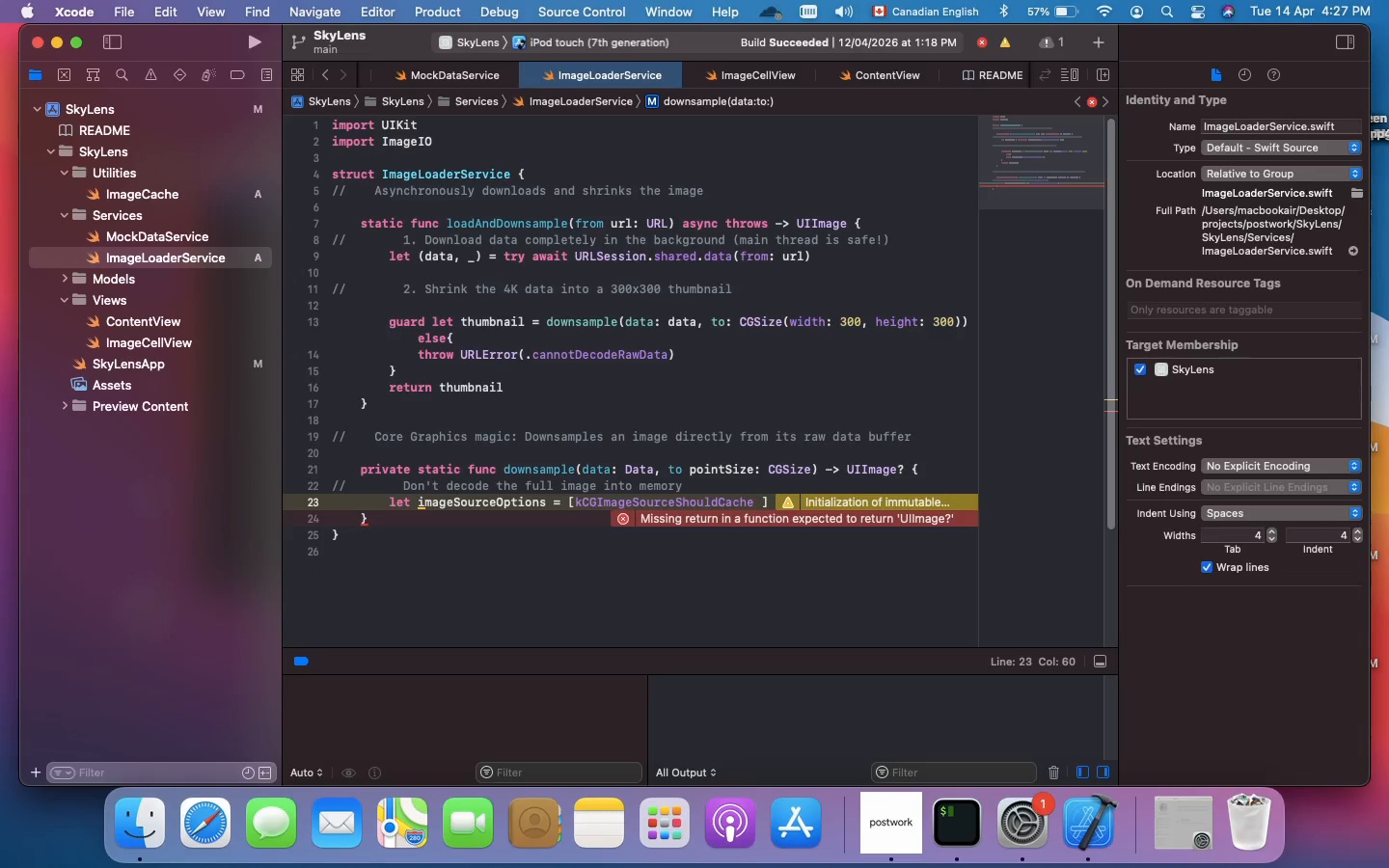 
wait(9.63)
 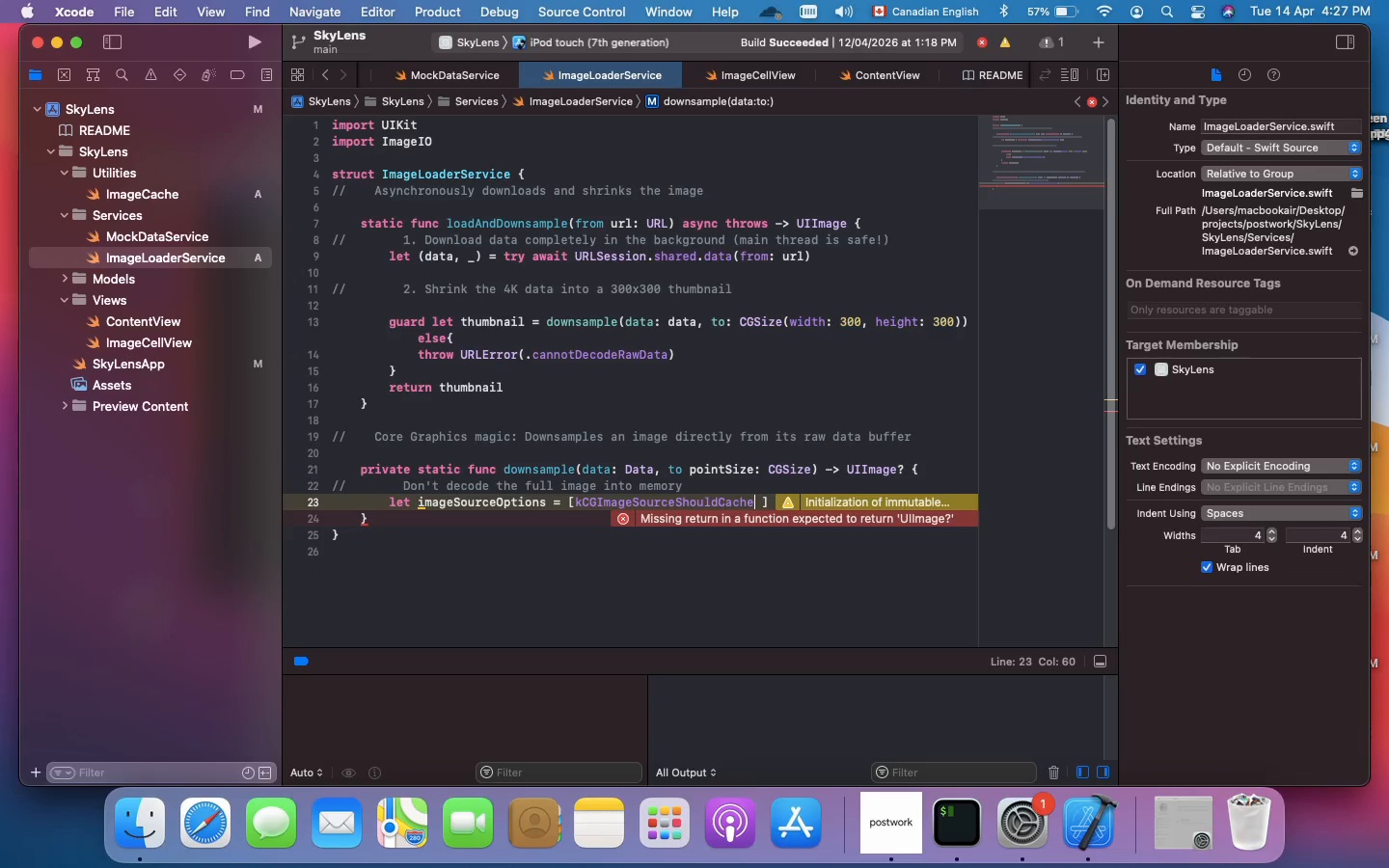 
type(: false)
 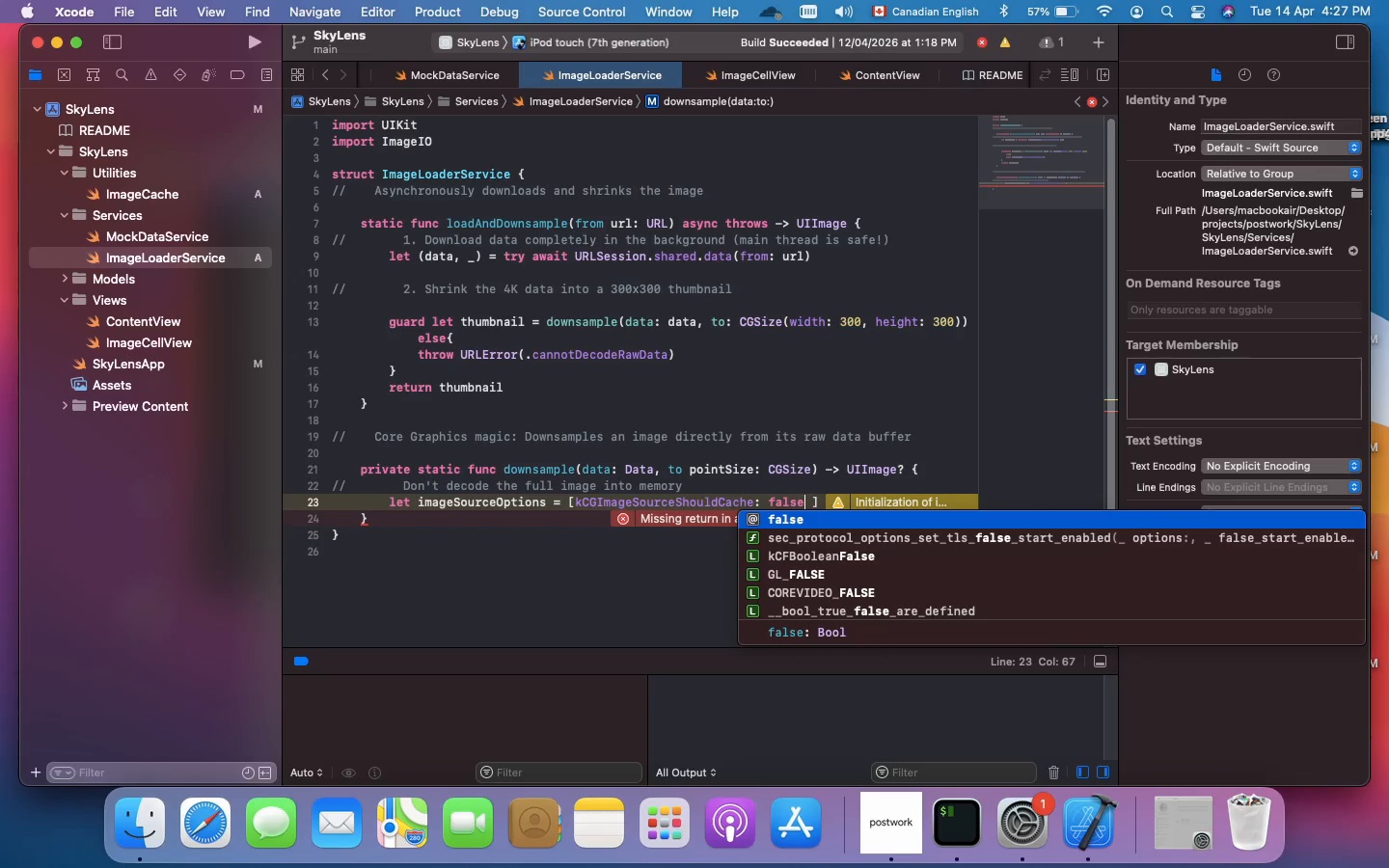 
key(ArrowRight)
 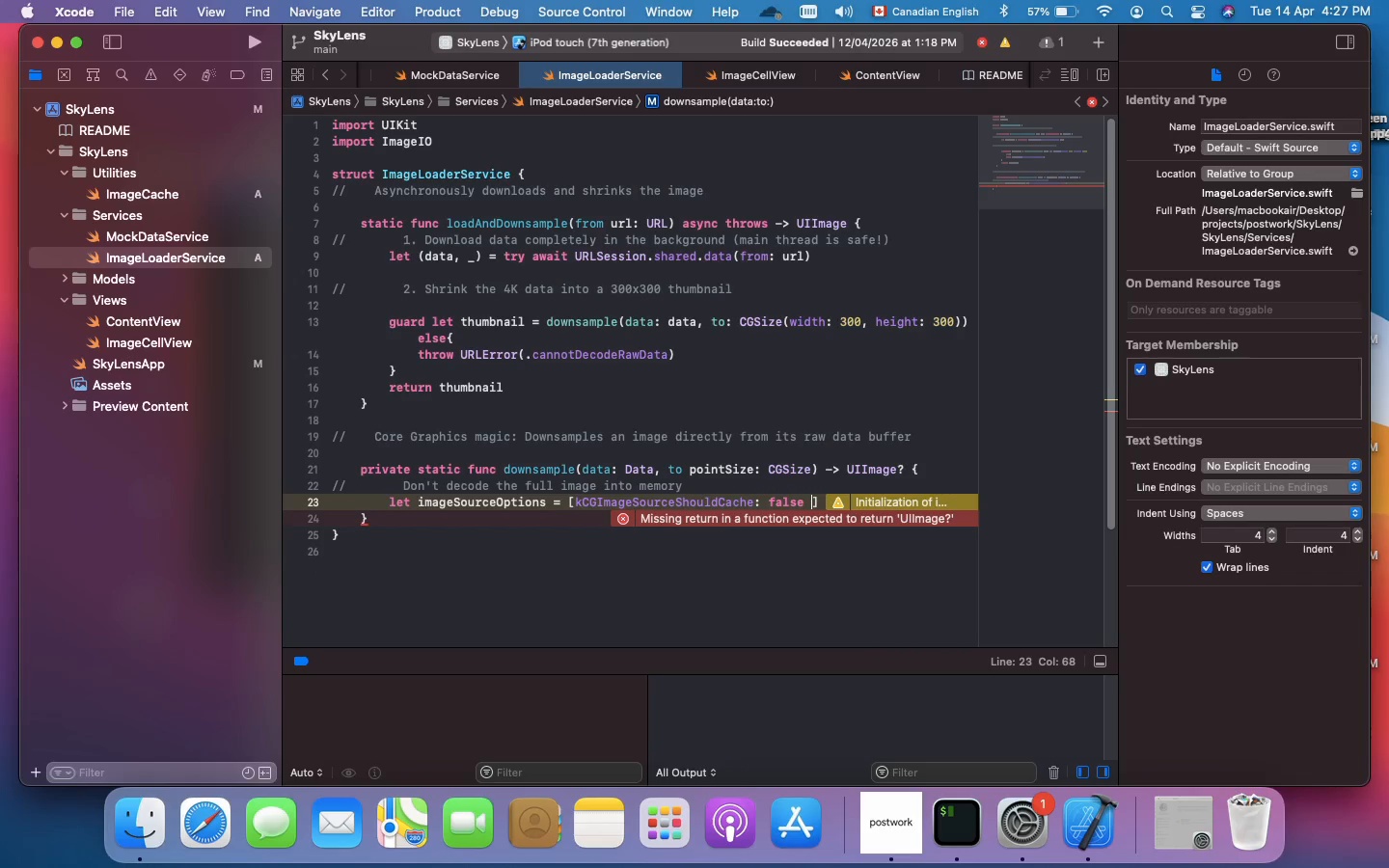 
key(ArrowRight)
 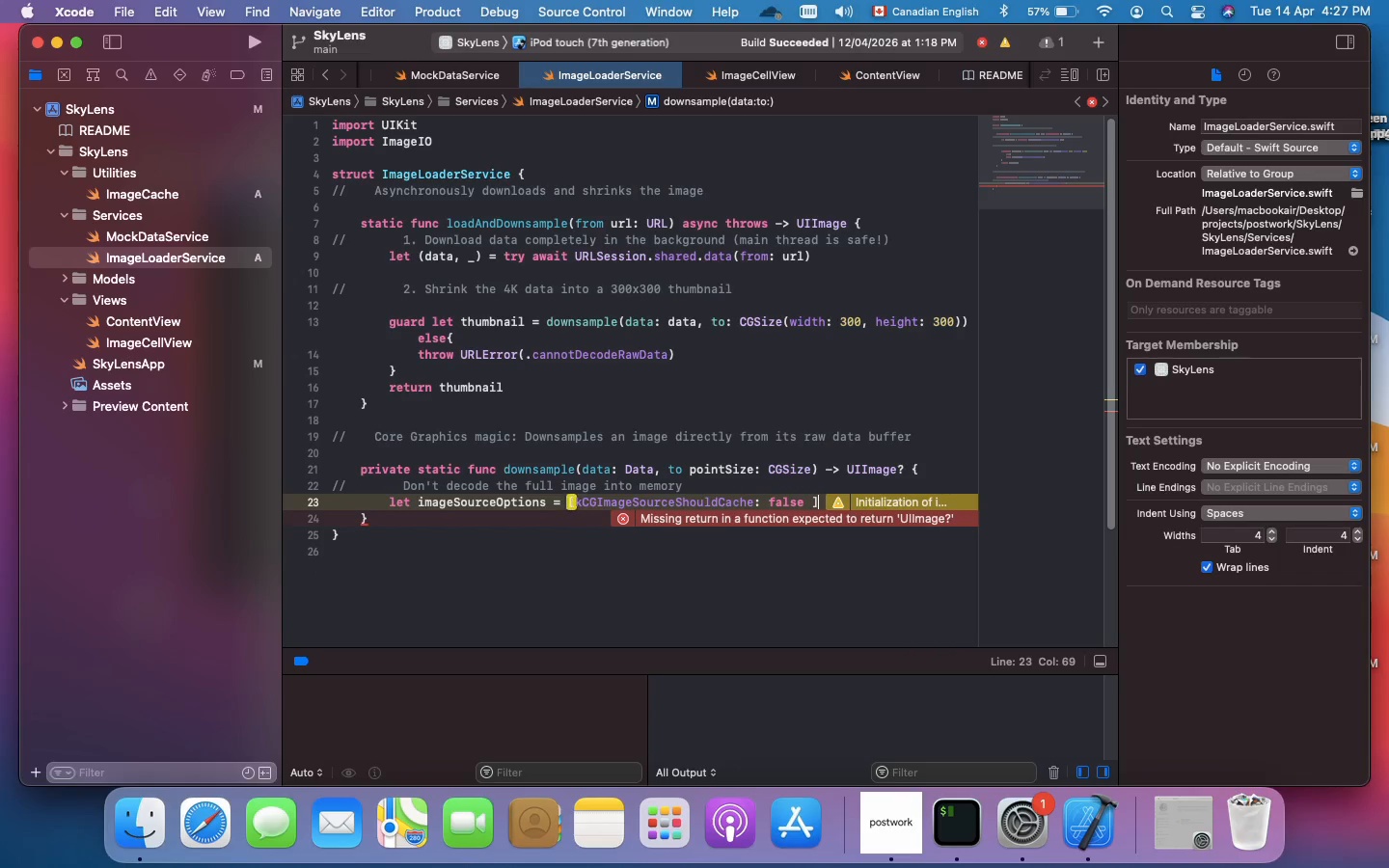 
type( as )
 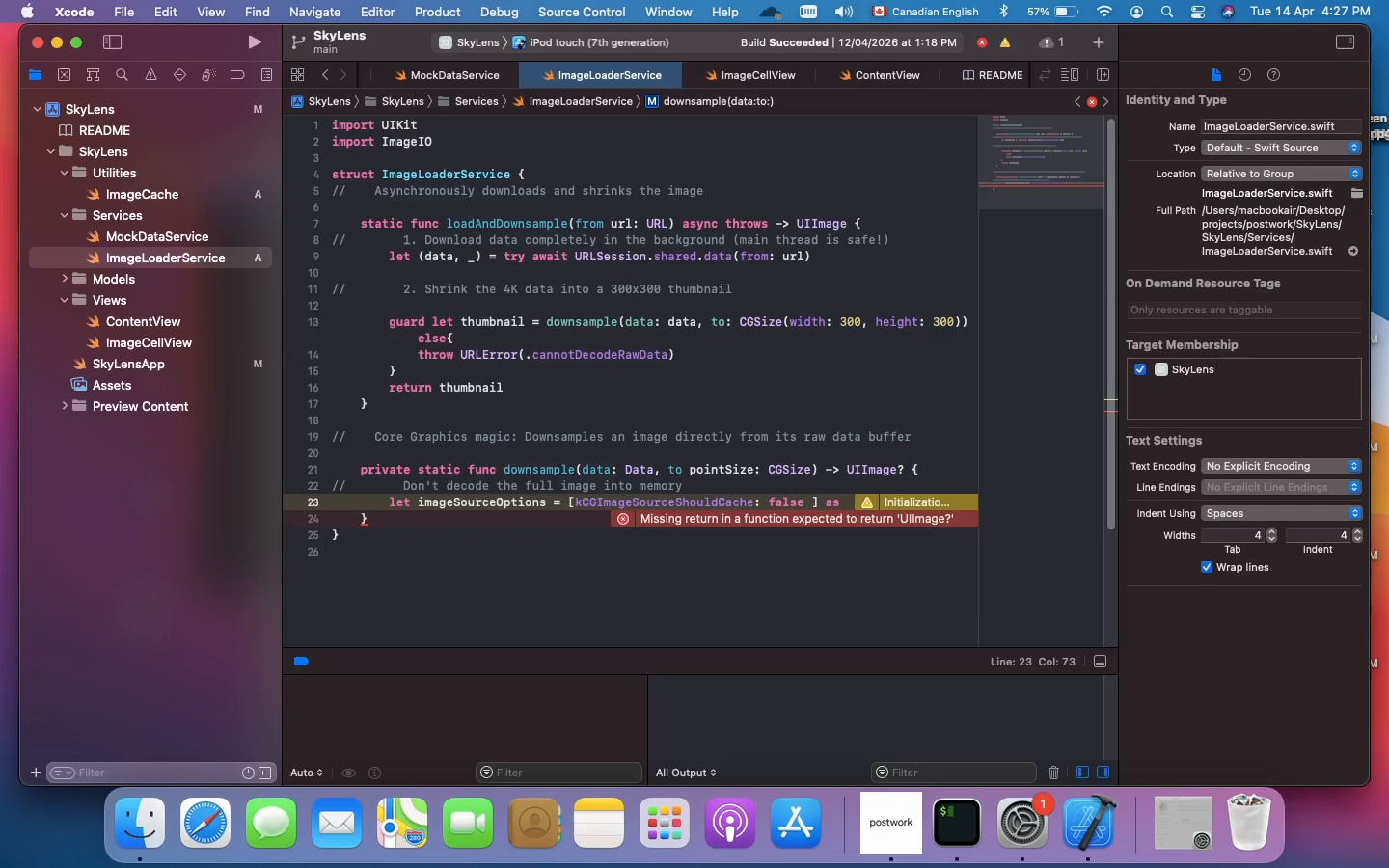 
type(CFDictionary)
 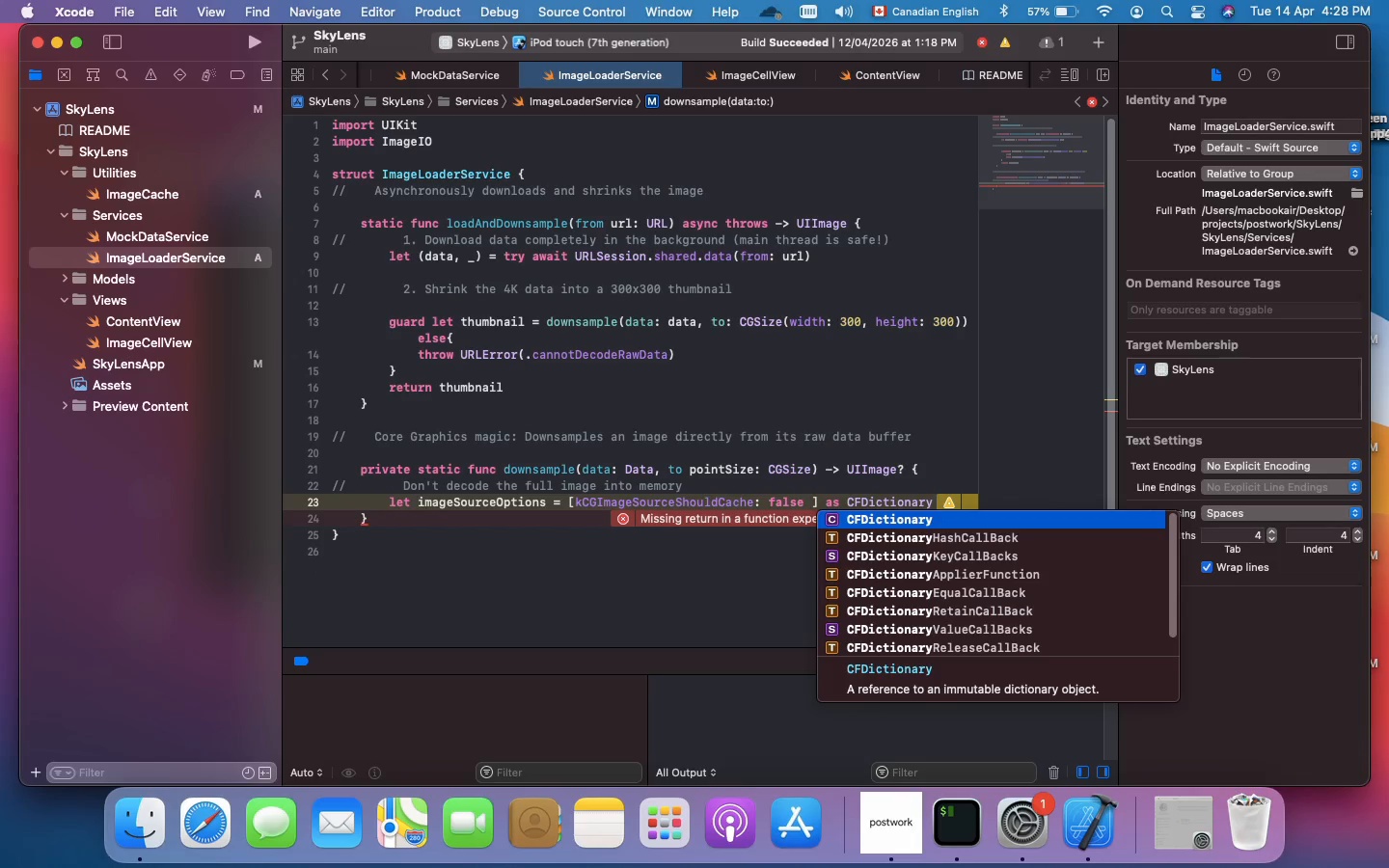 
key(Enter)
 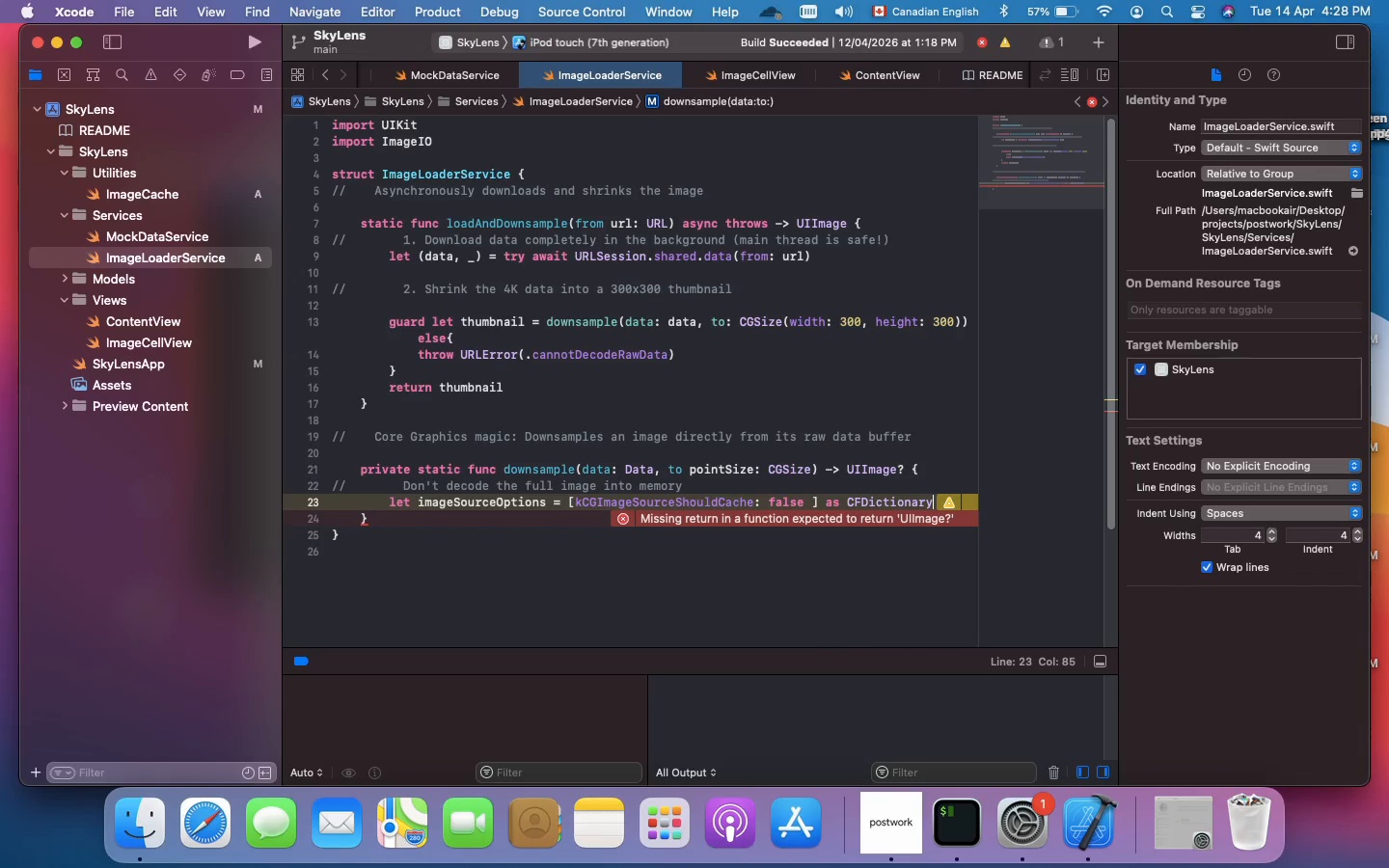 
key(Enter)
 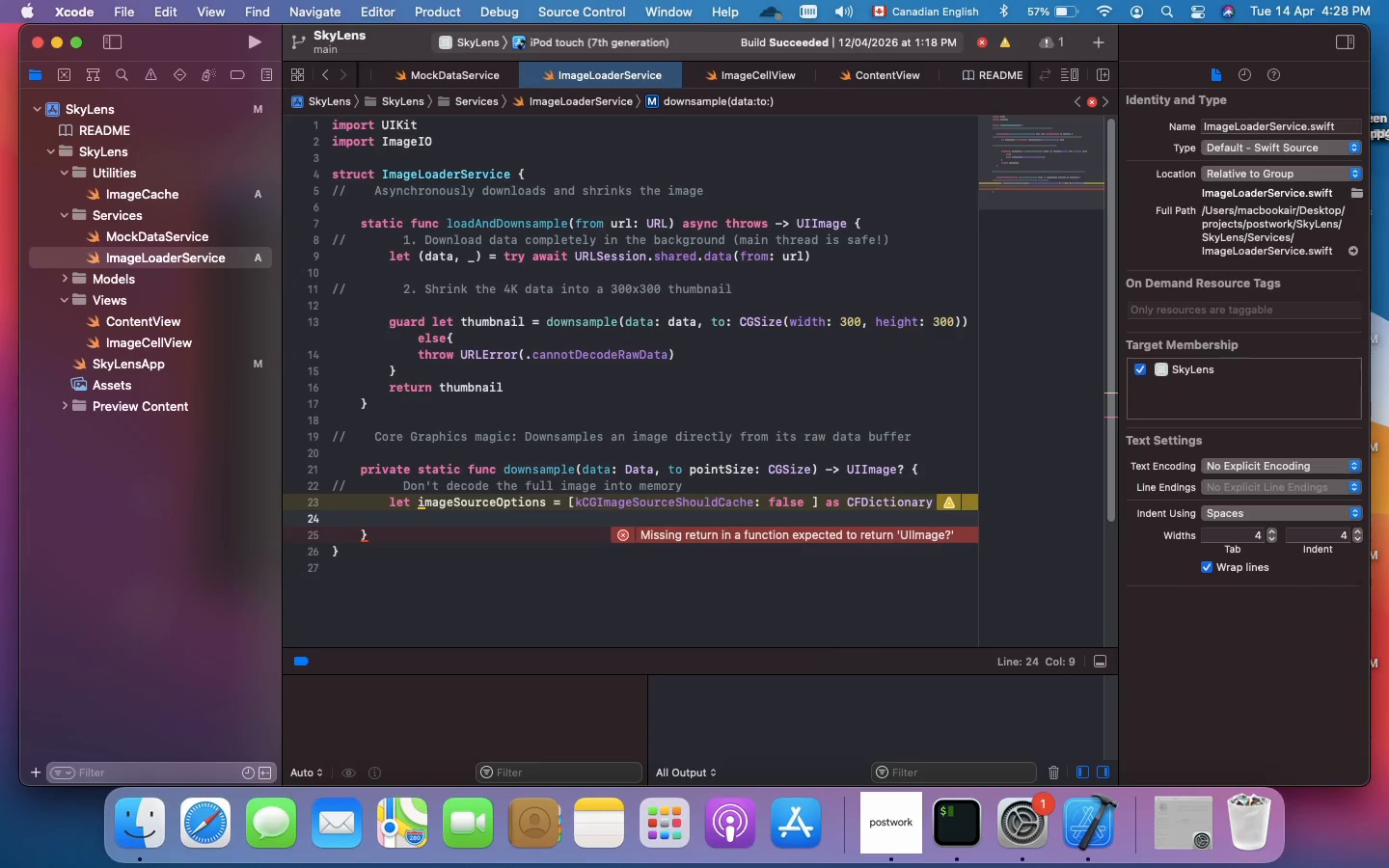 
wait(8.08)
 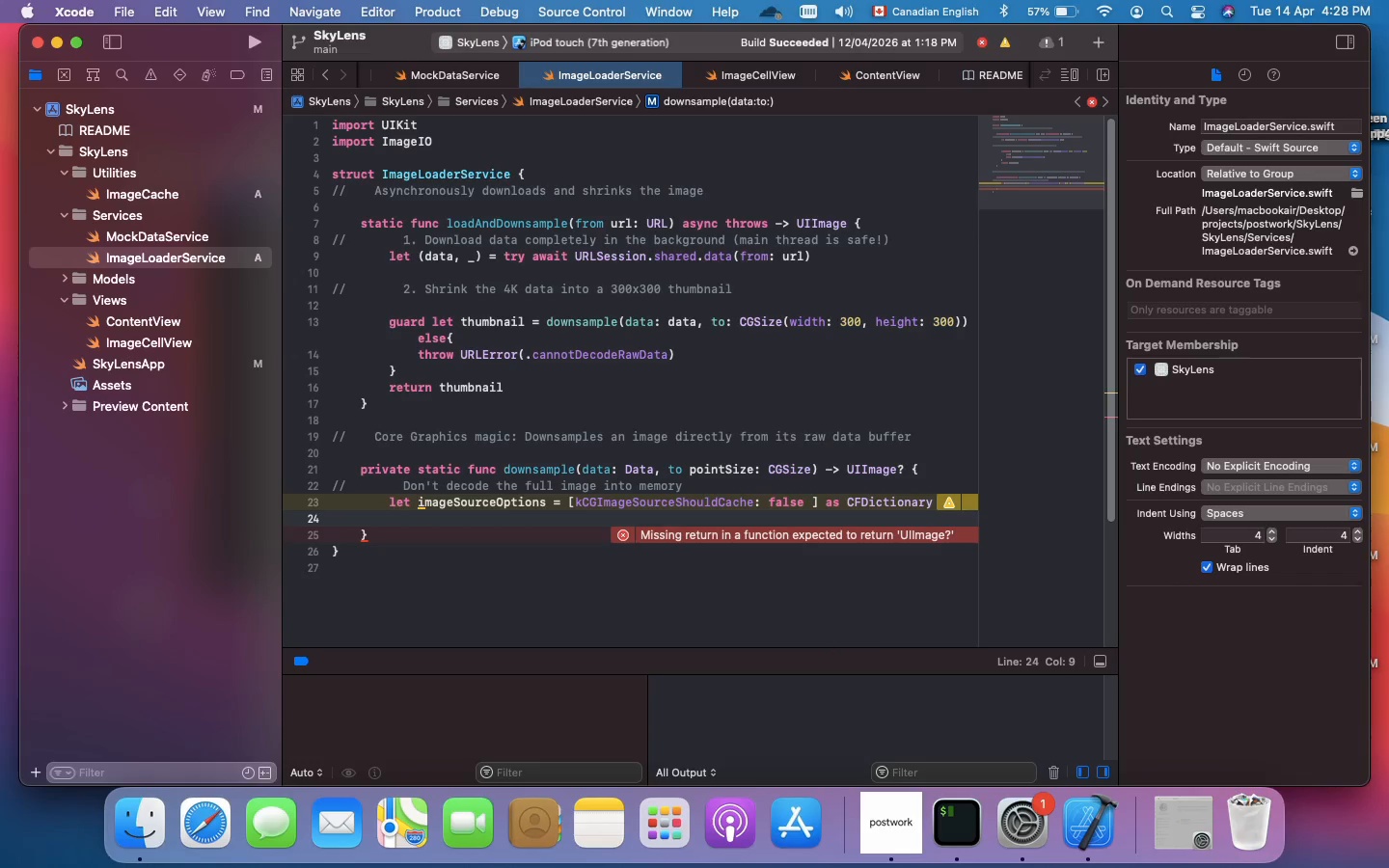 
key(Enter)
 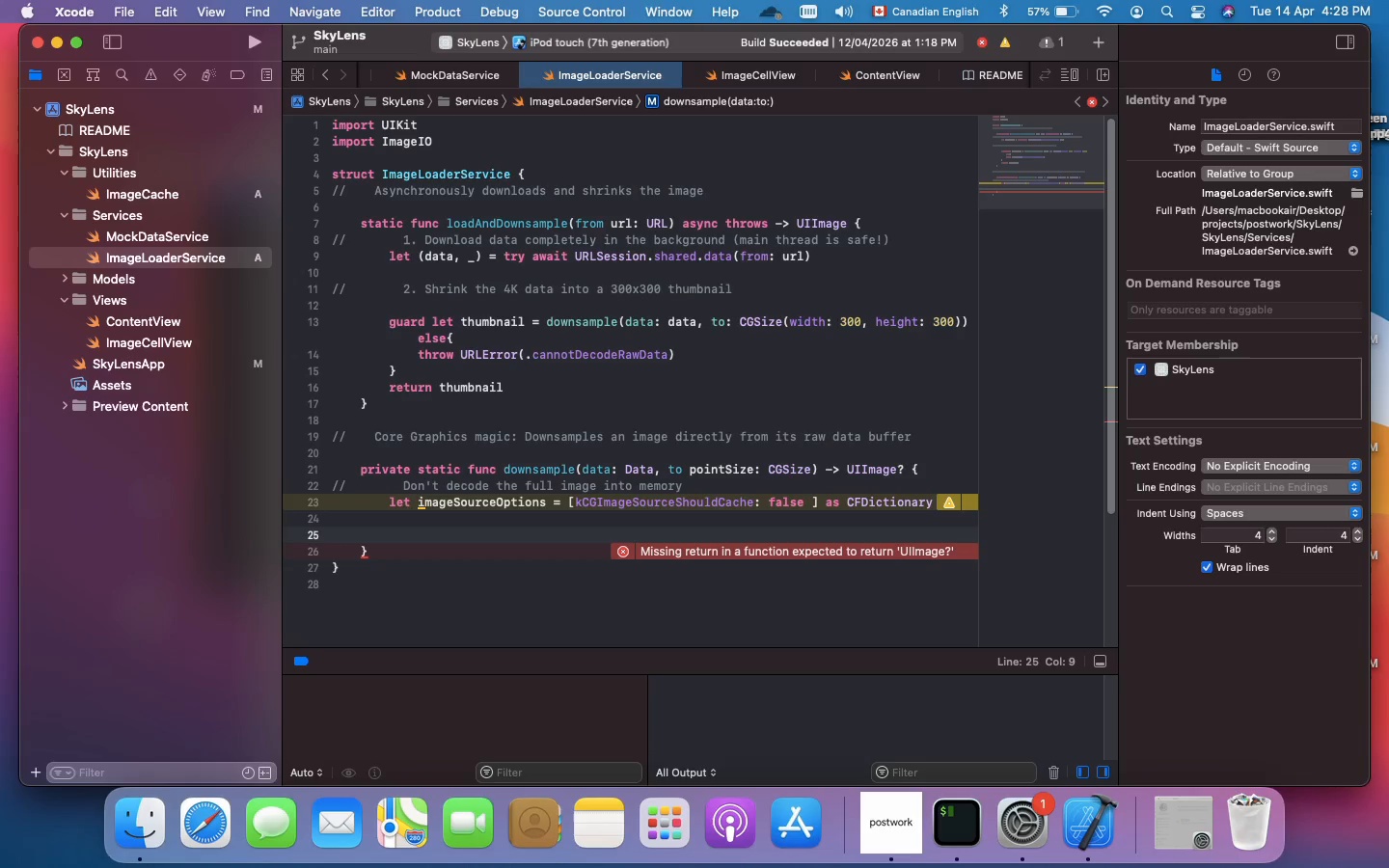 
type(guard)
 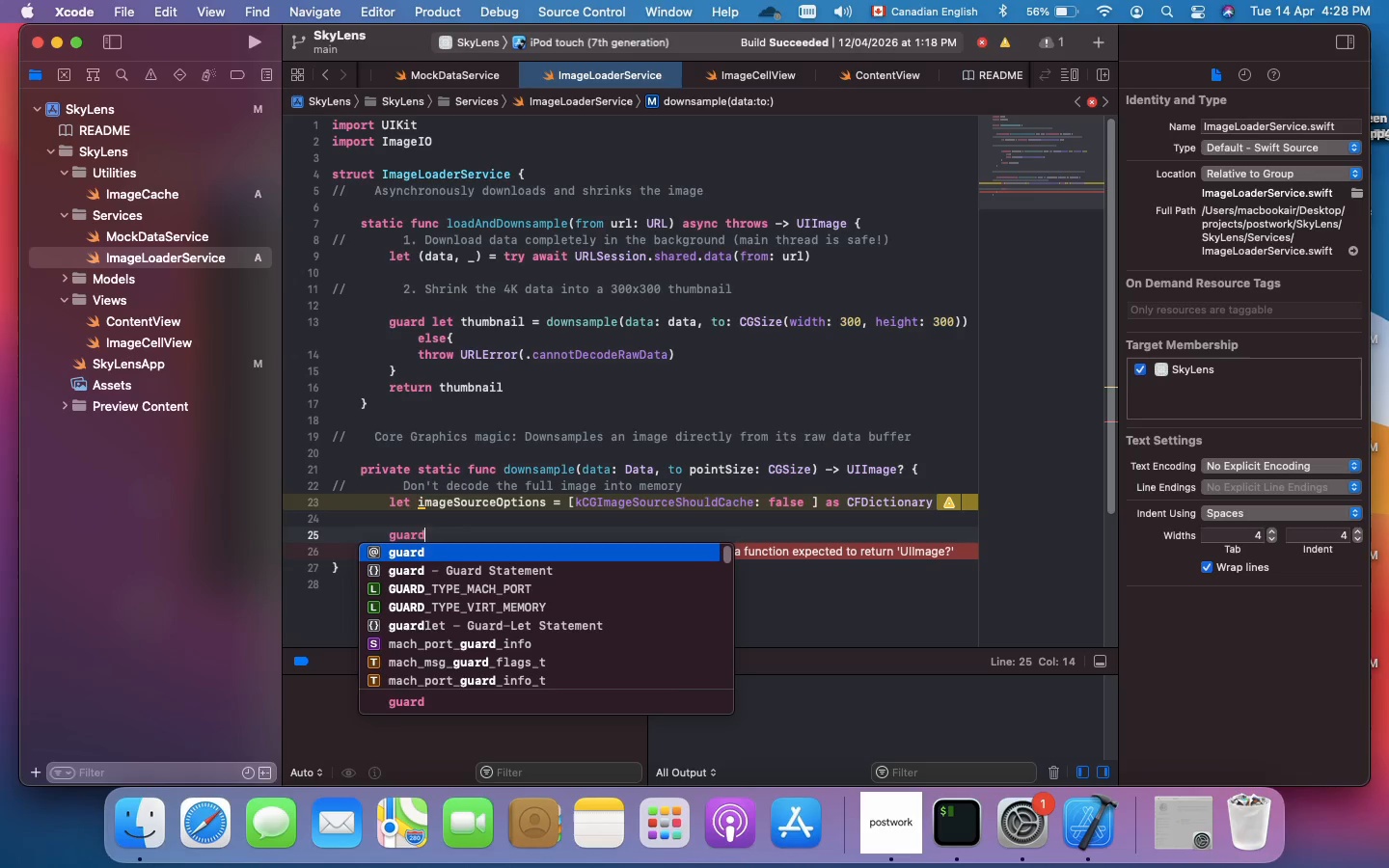 
type( let imageSource = )
 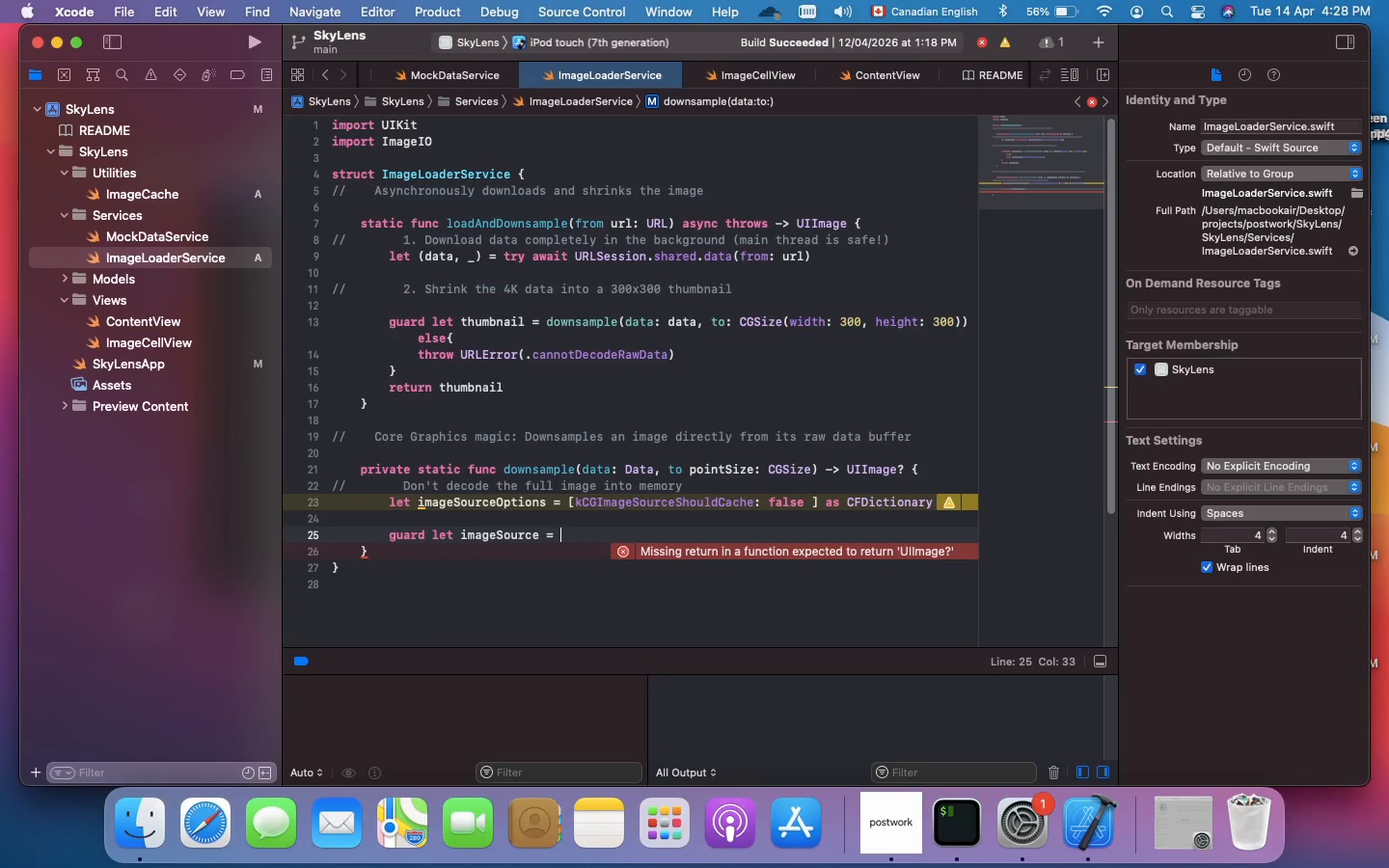 
wait(55.92)
 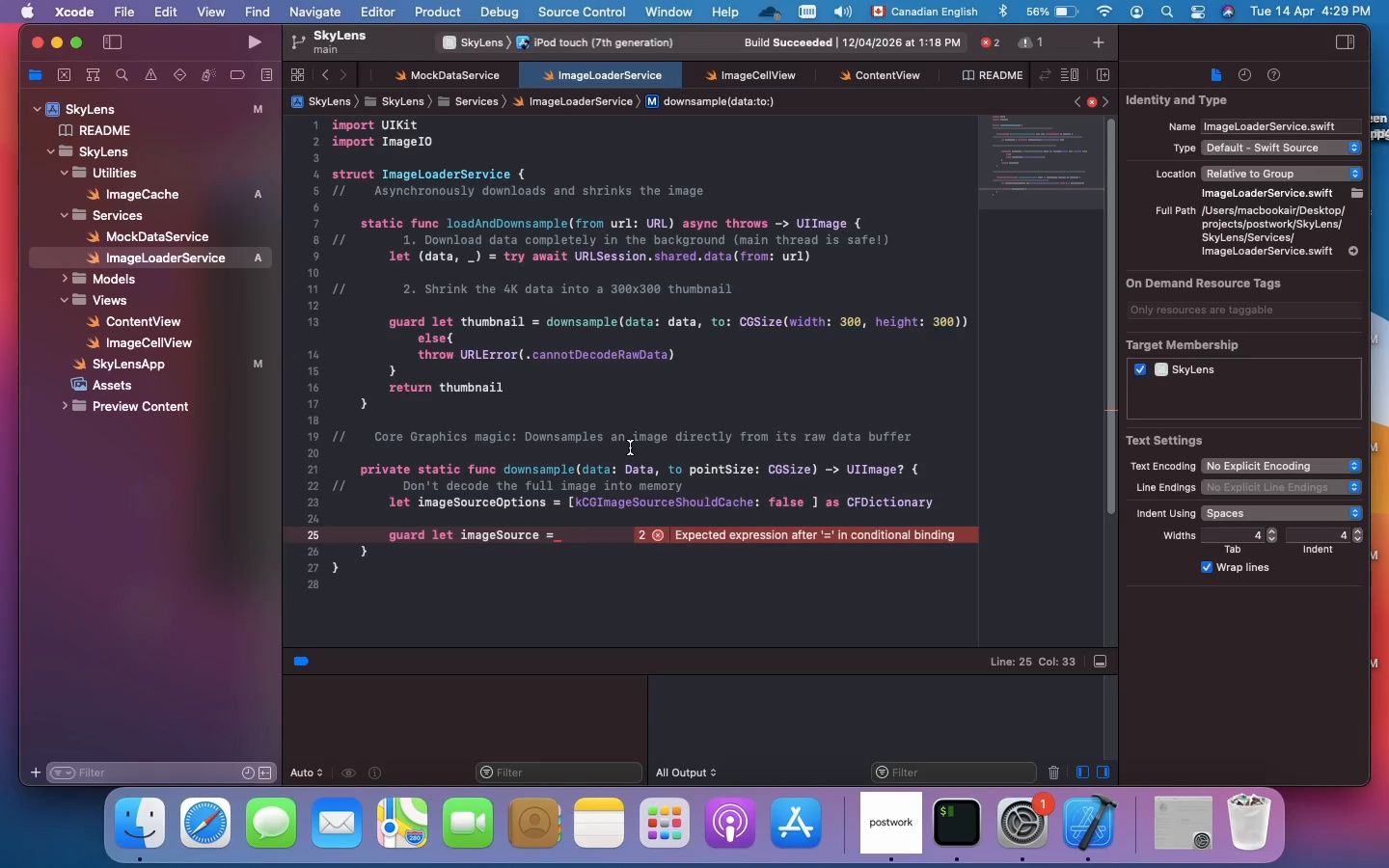 
key(Shift+C)
 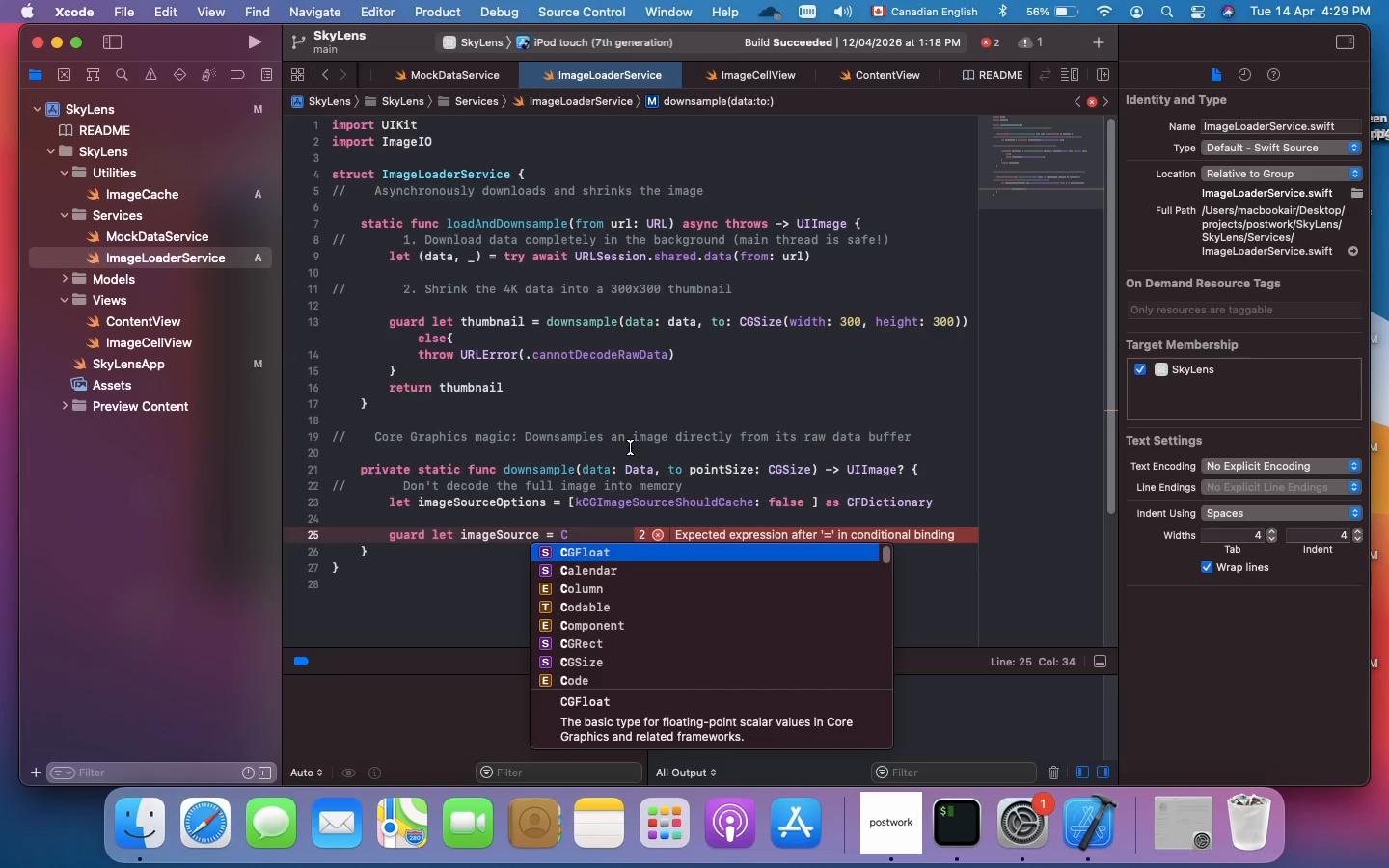 
wait(6.41)
 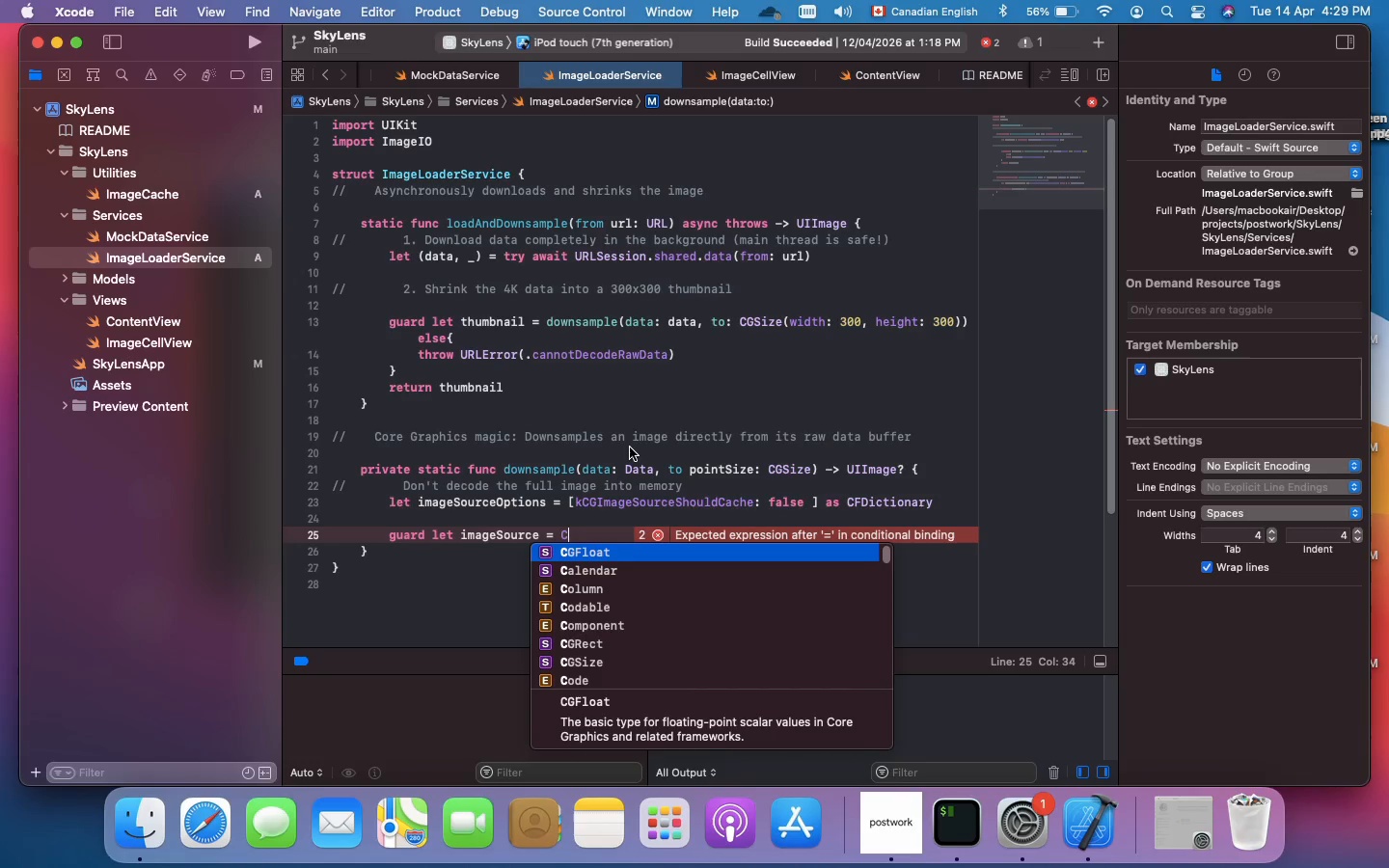 
type(GImage)
 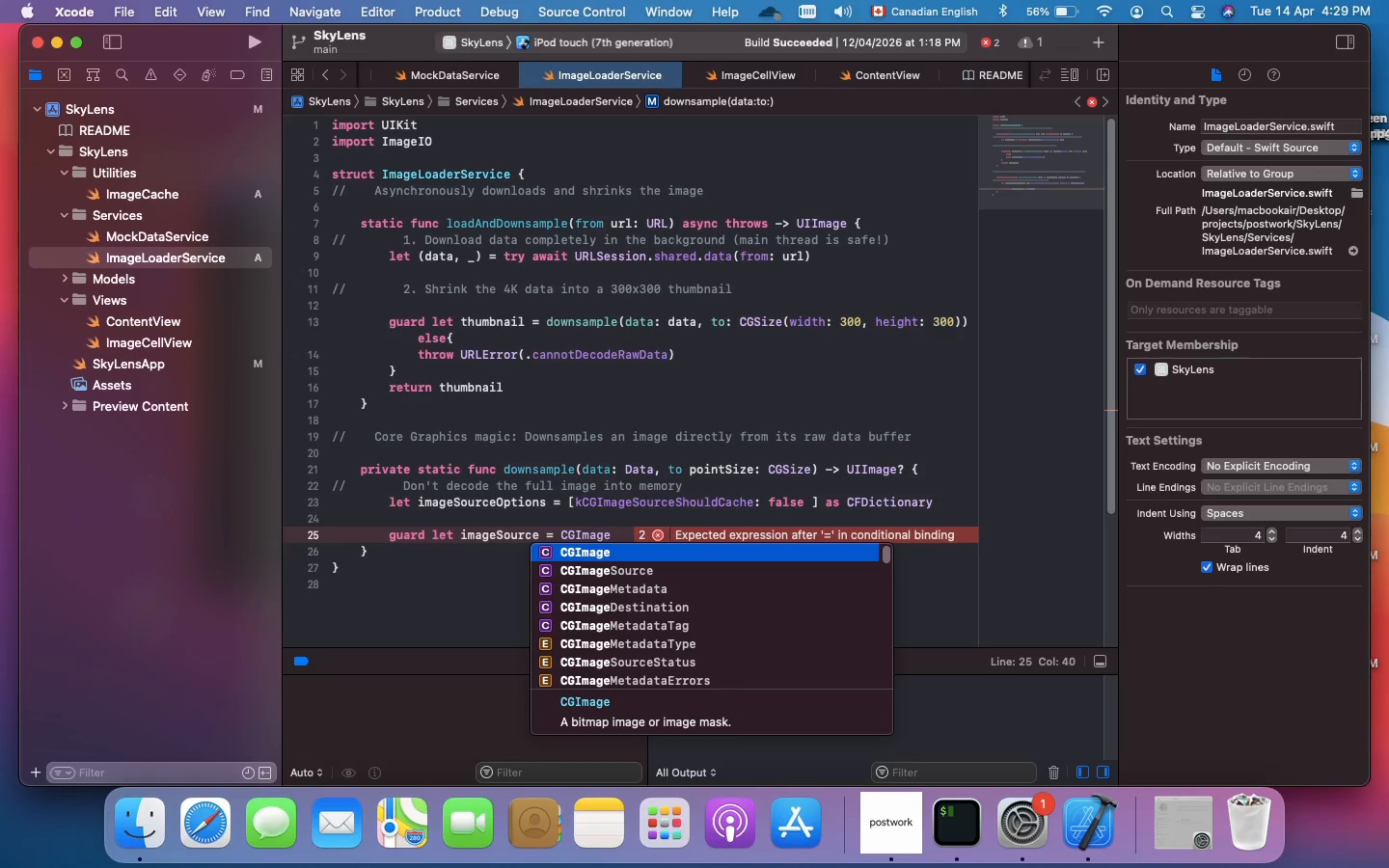 
type(Source)
 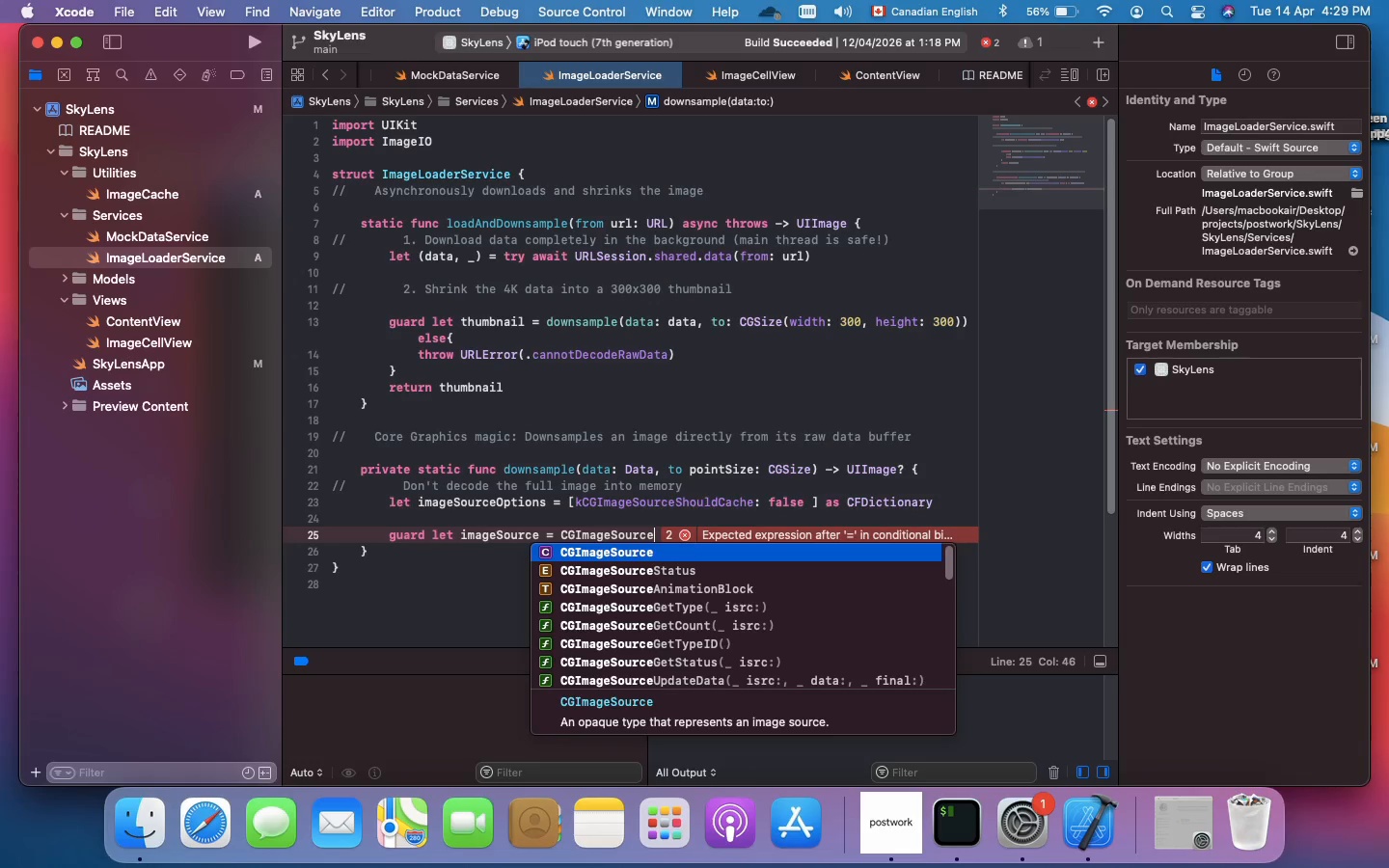 
wait(6.77)
 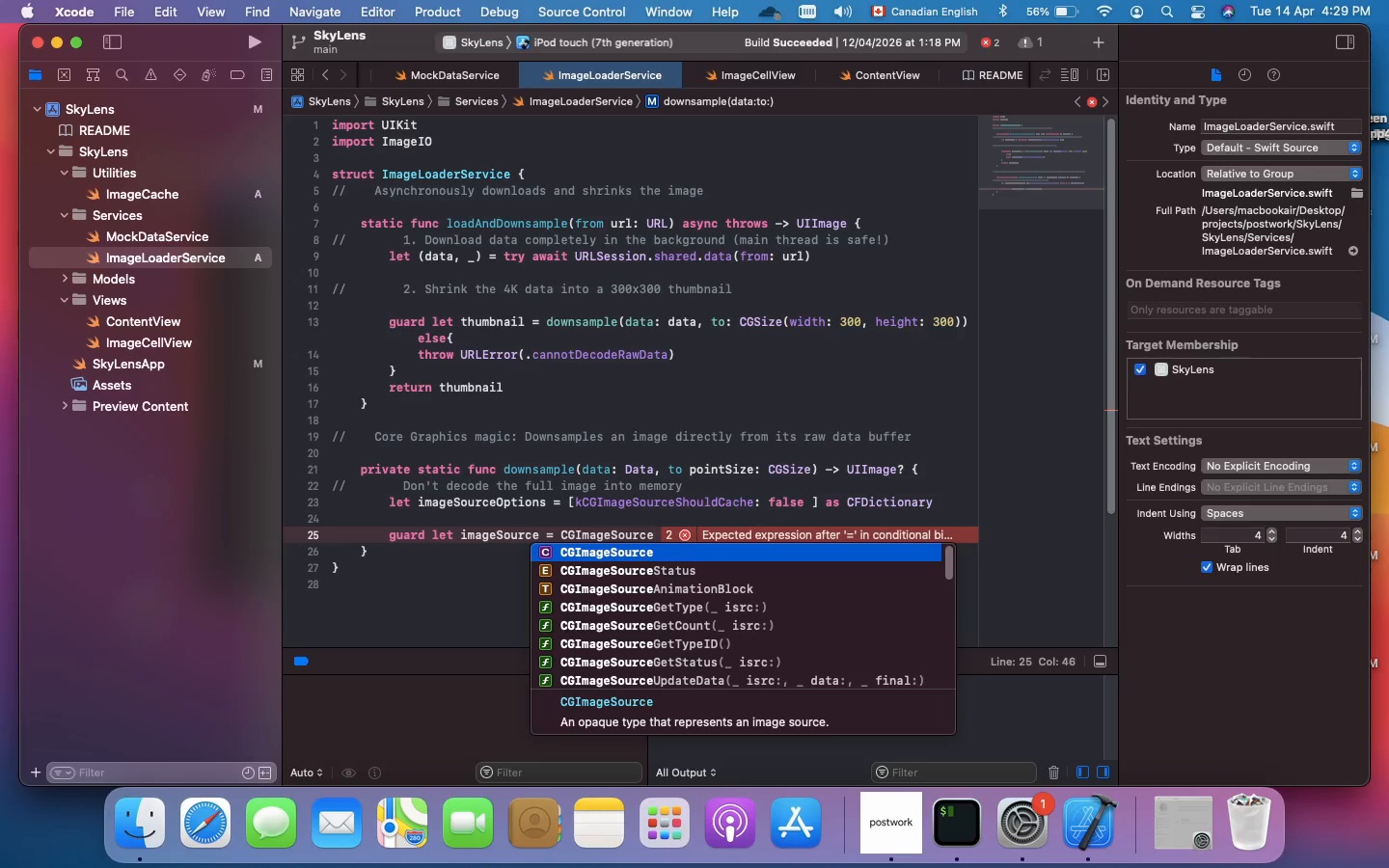 
type(CreateWithData)
 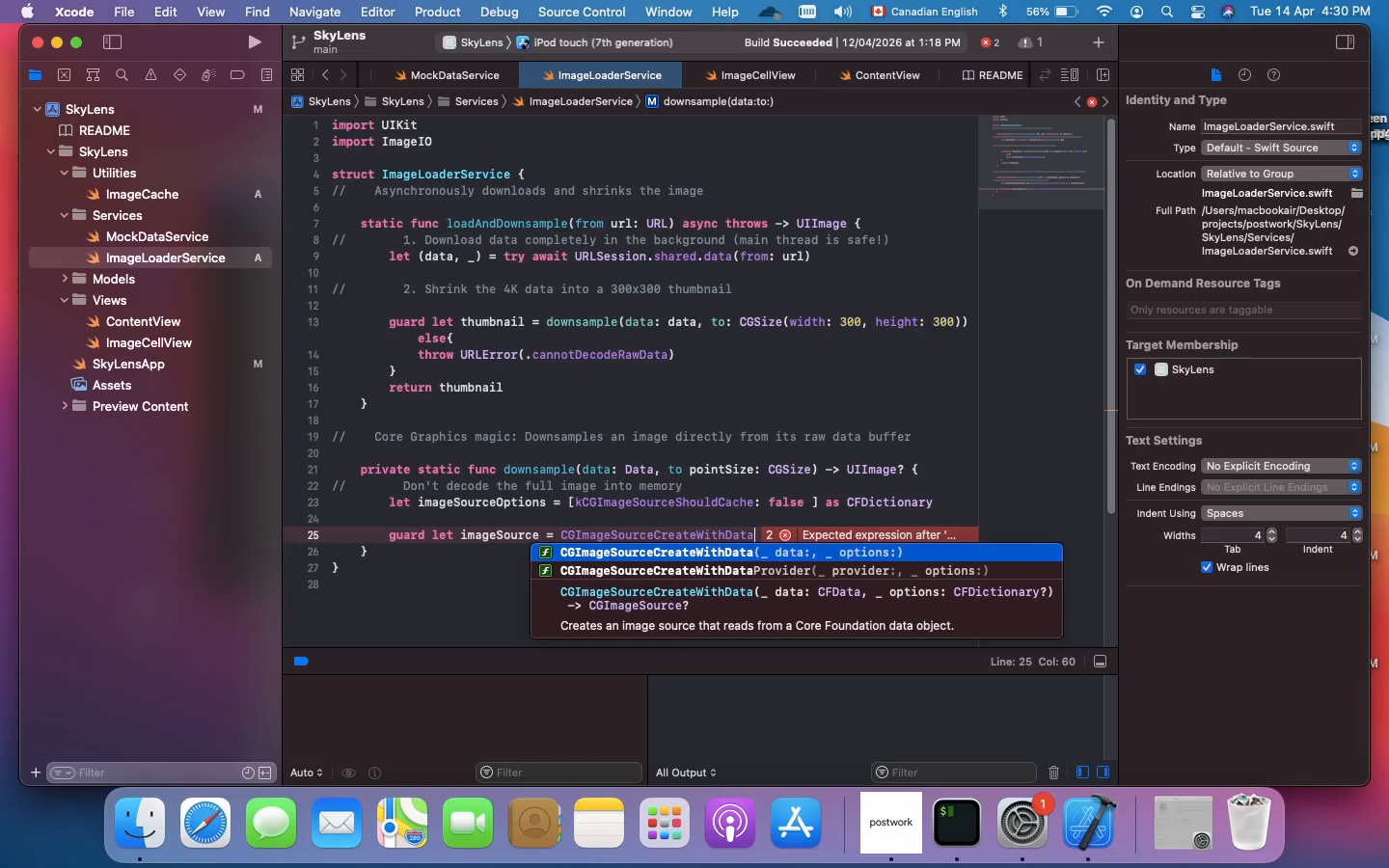 
type(( dataas)
key(Backspace)
key(Backspace)
type( as )
 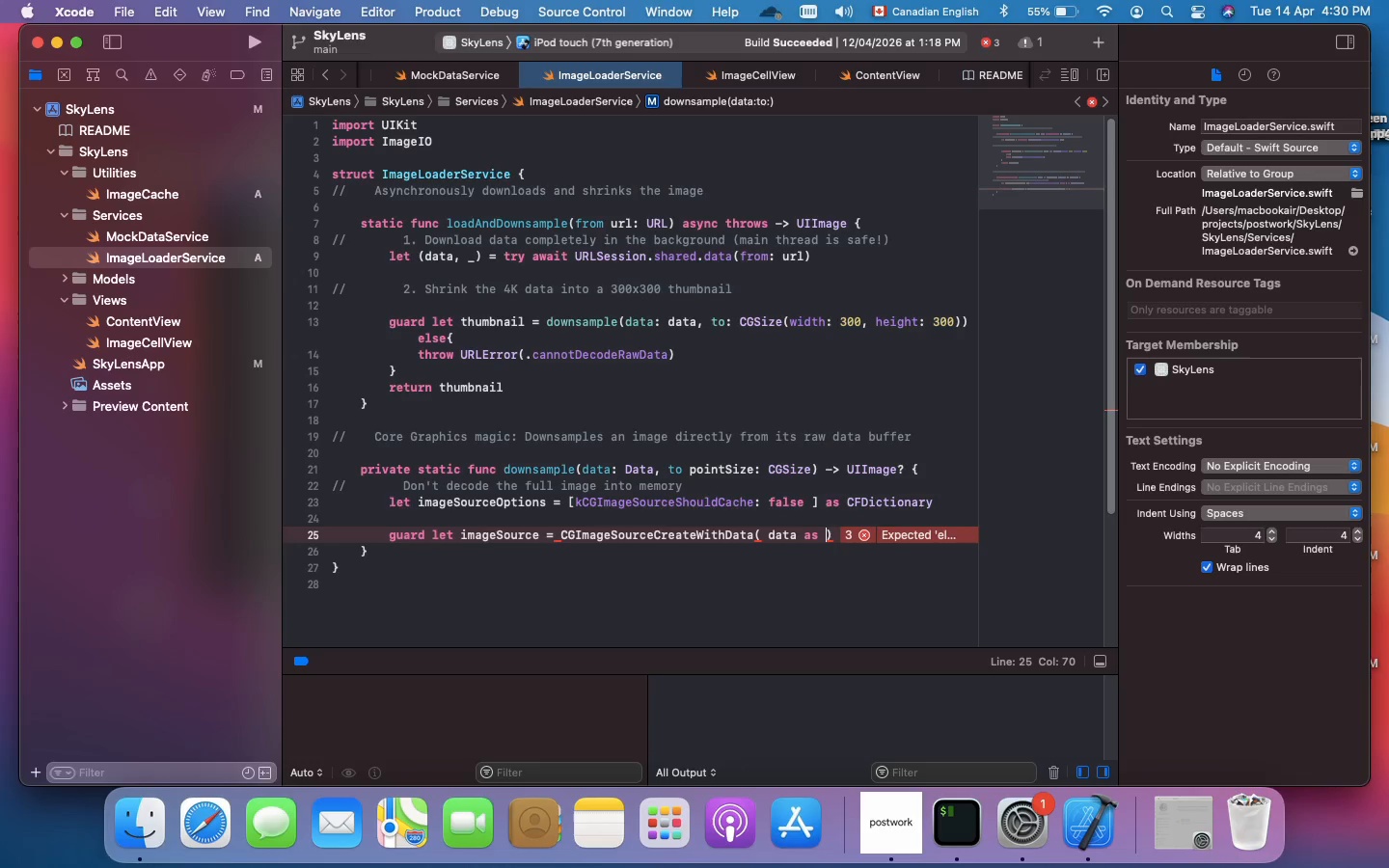 
wait(11.28)
 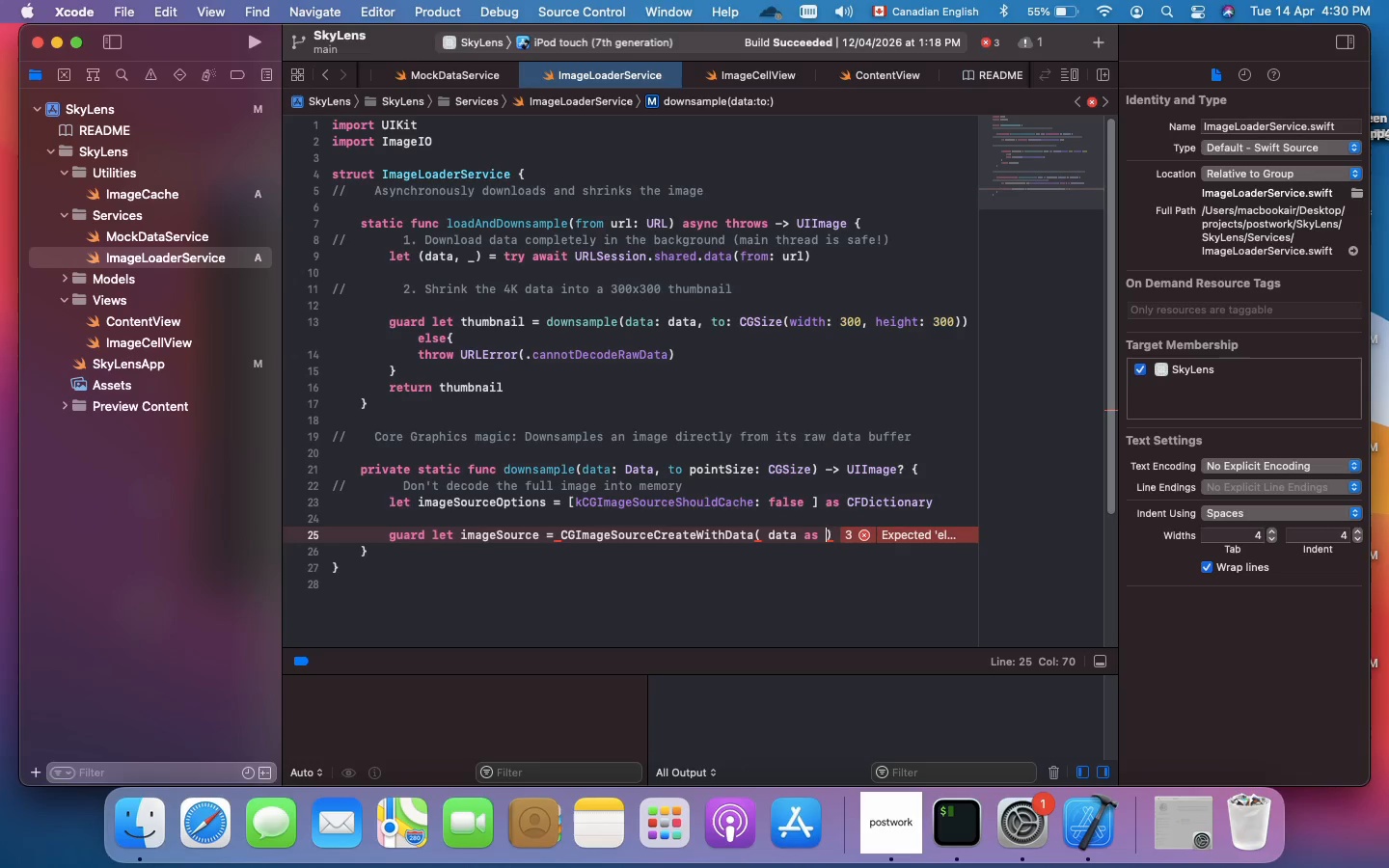 
type(CFG)
 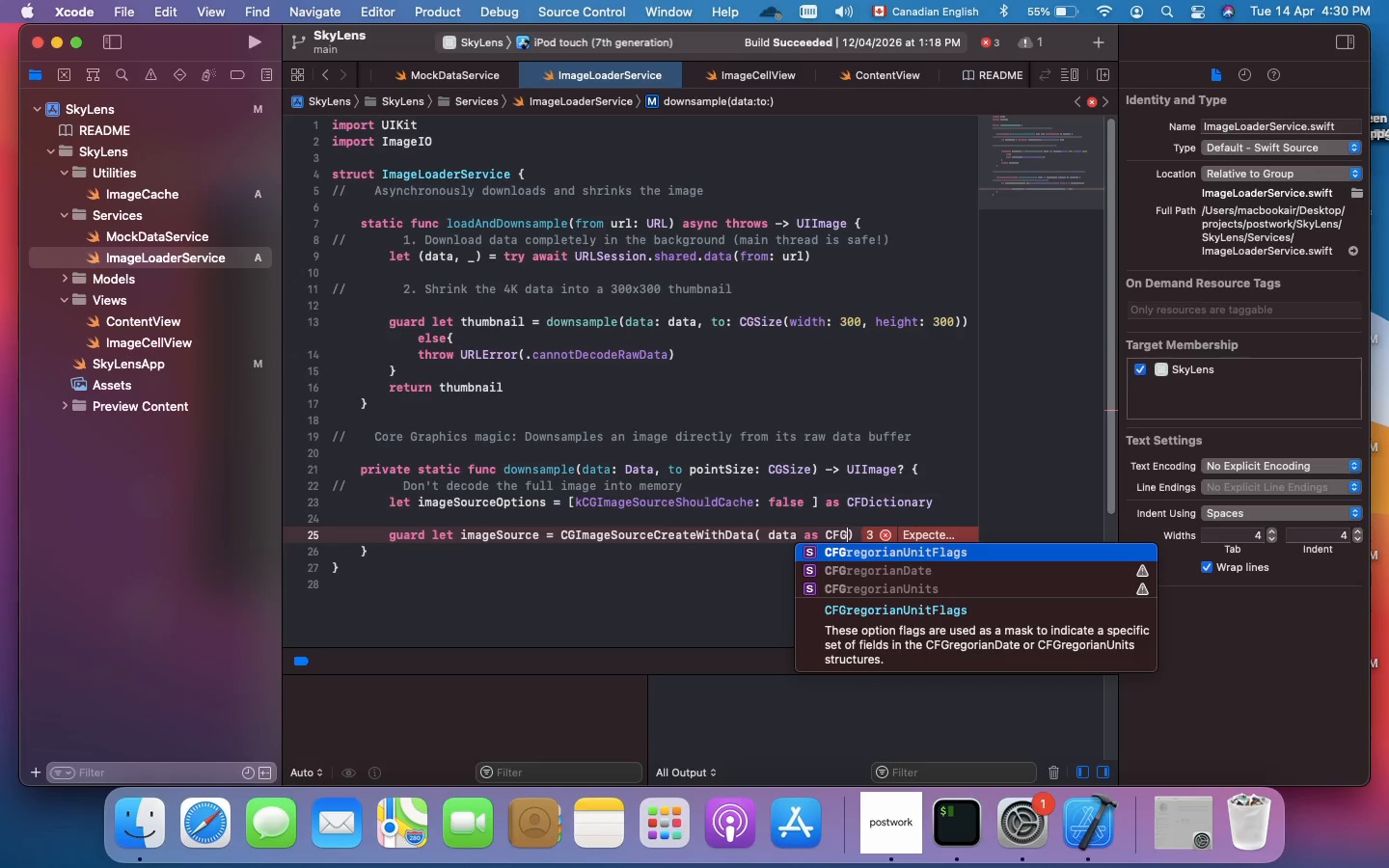 
wait(6.59)
 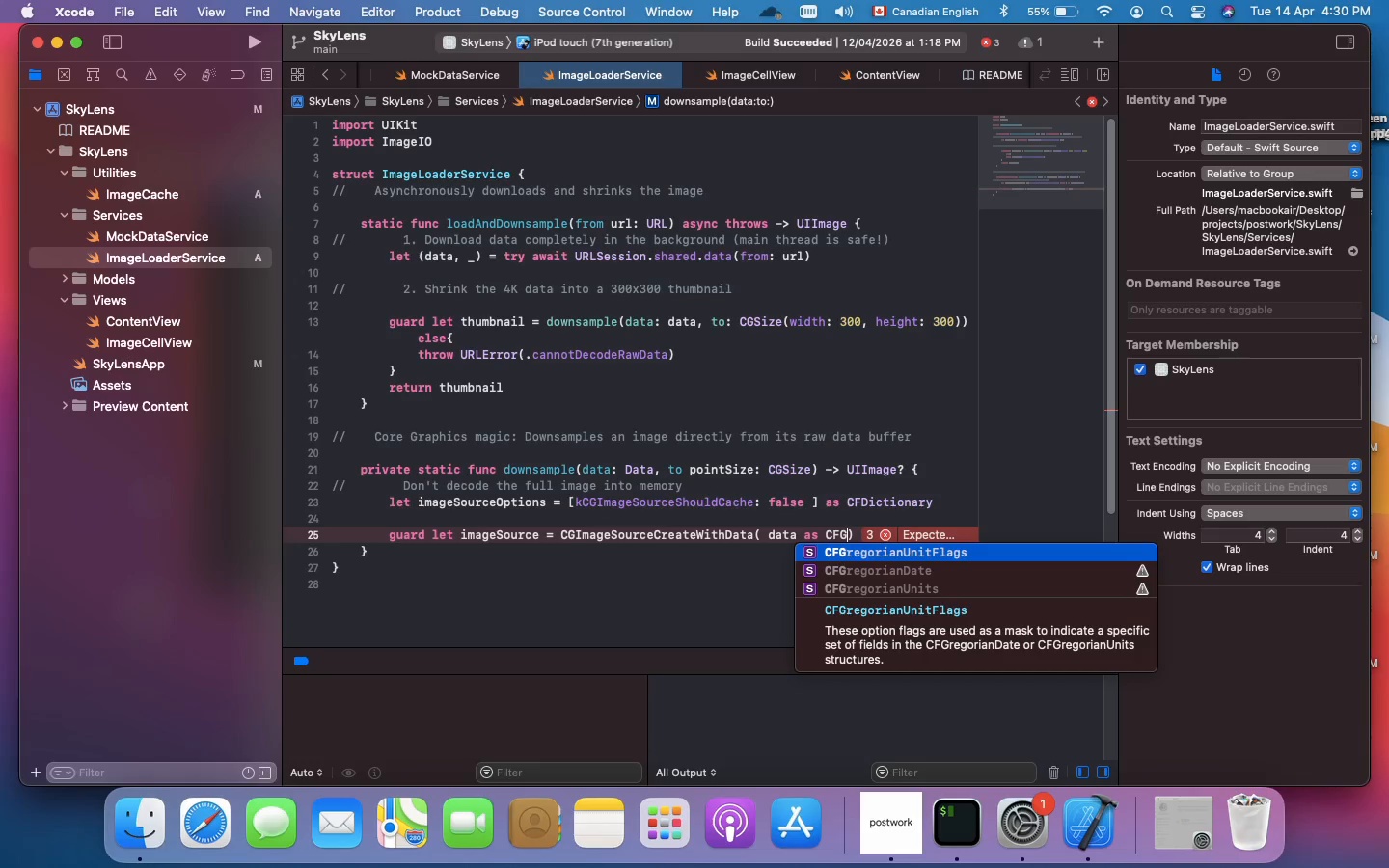 
key(Backspace)
type(Data , )
 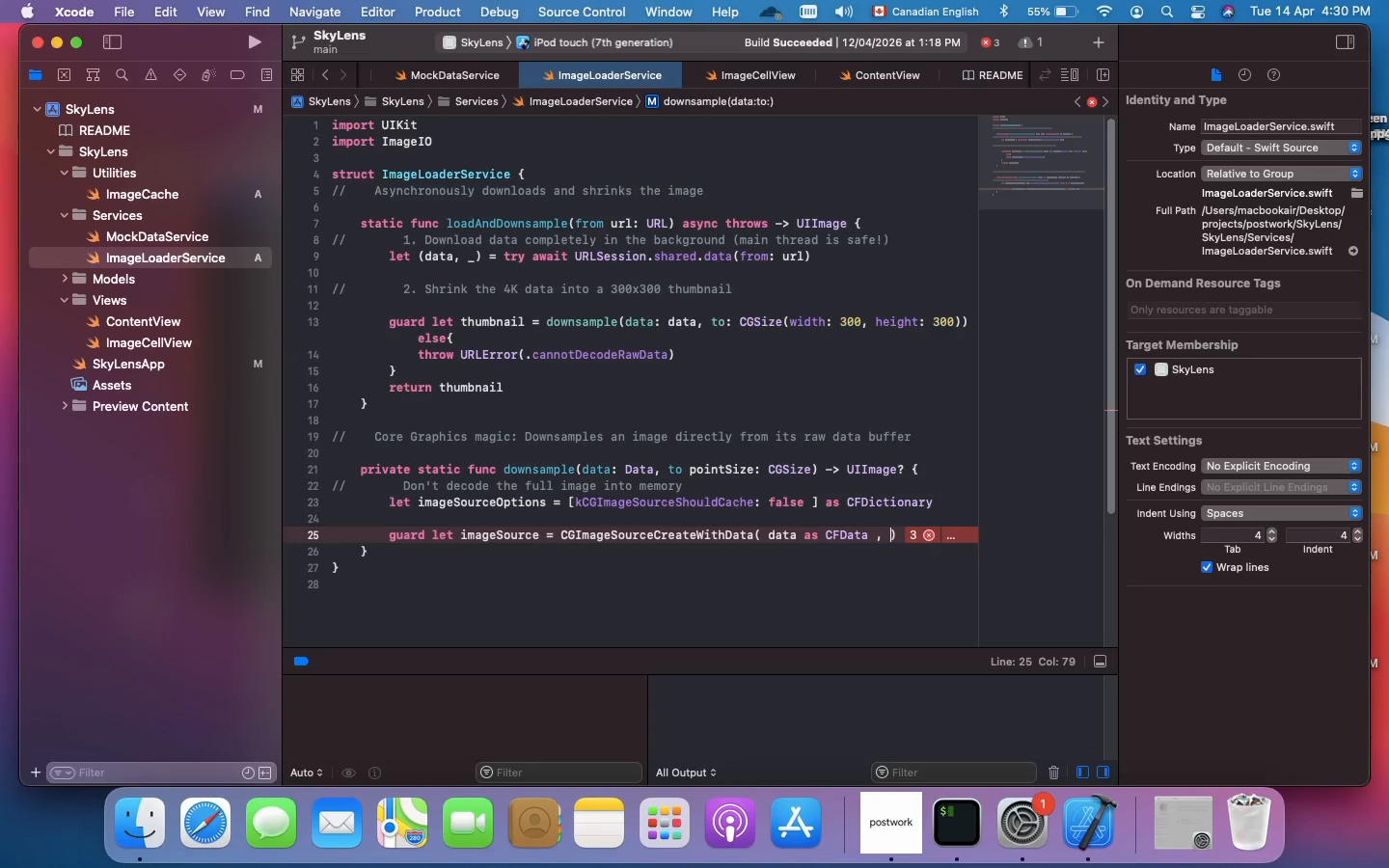 
wait(10.96)
 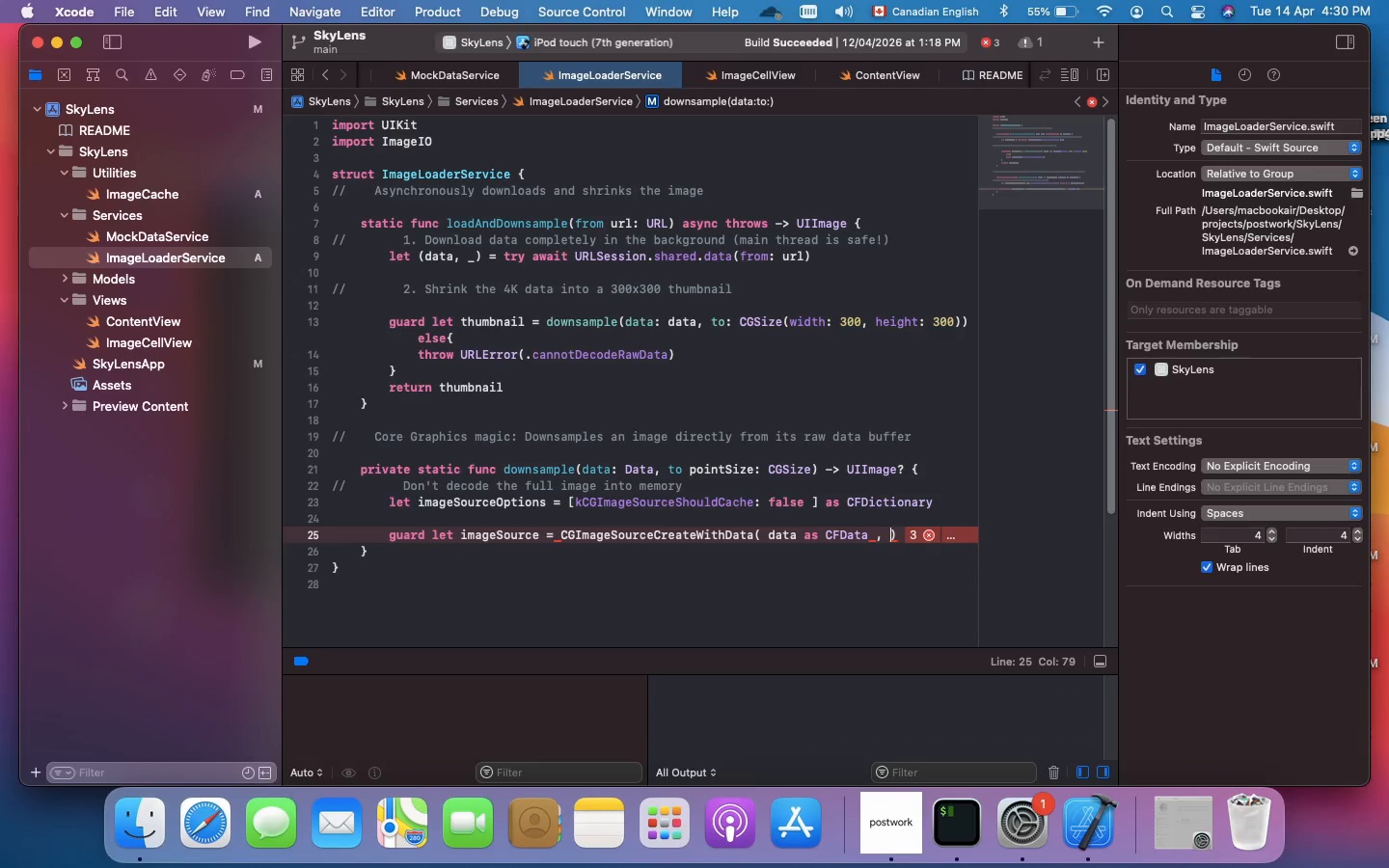 
type(image)
 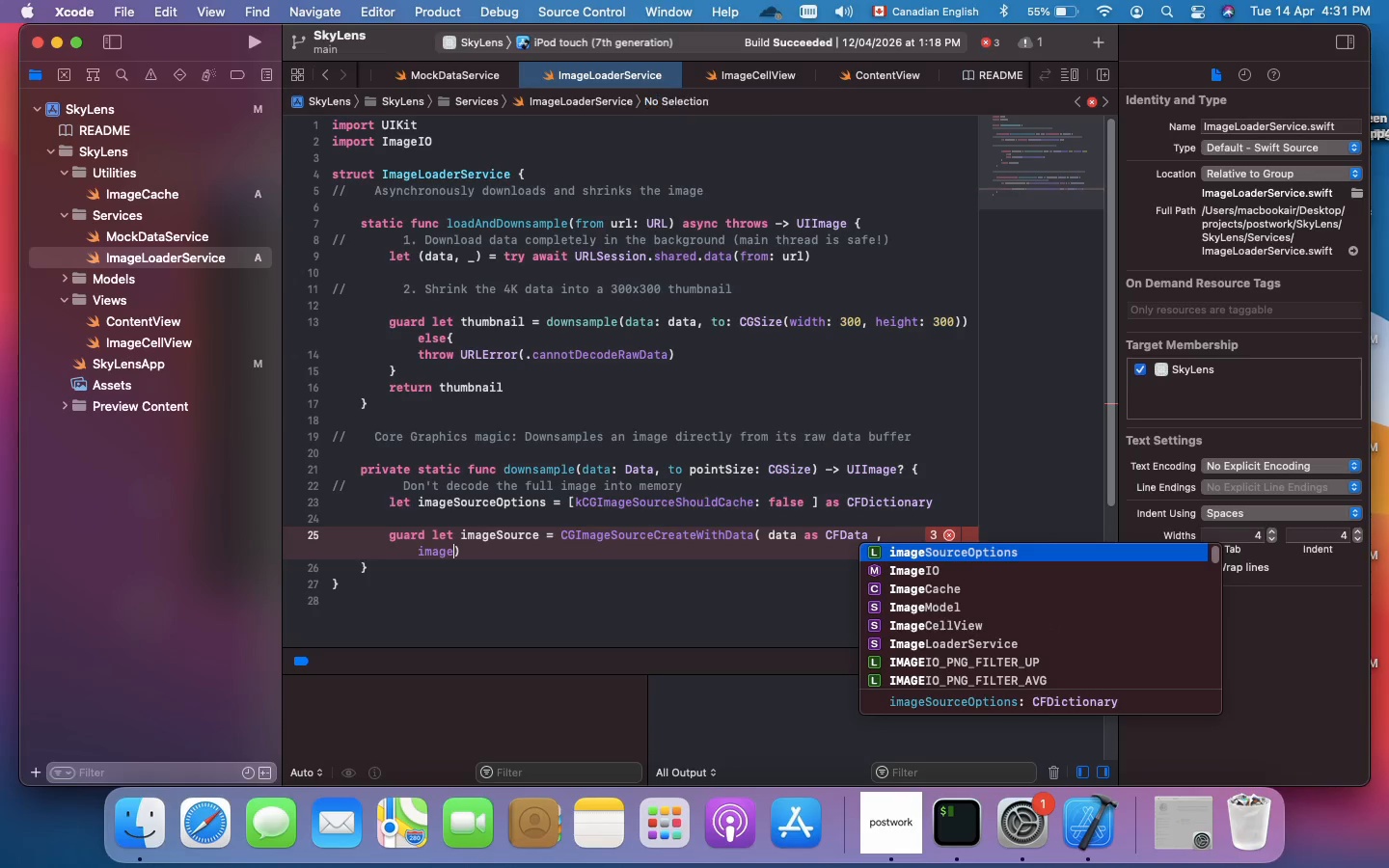 
type(SourceOptions )
 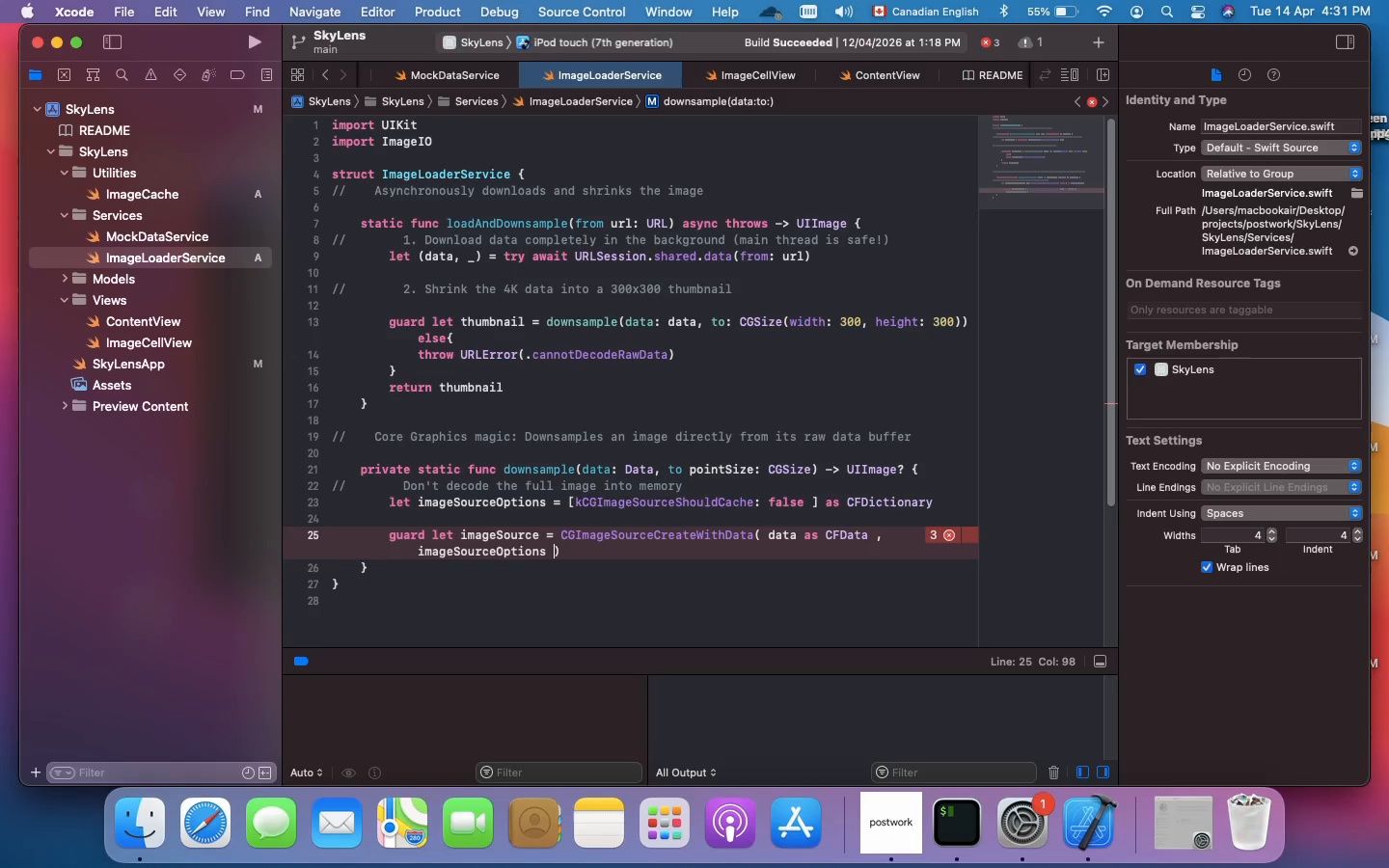 
key(ArrowRight)
 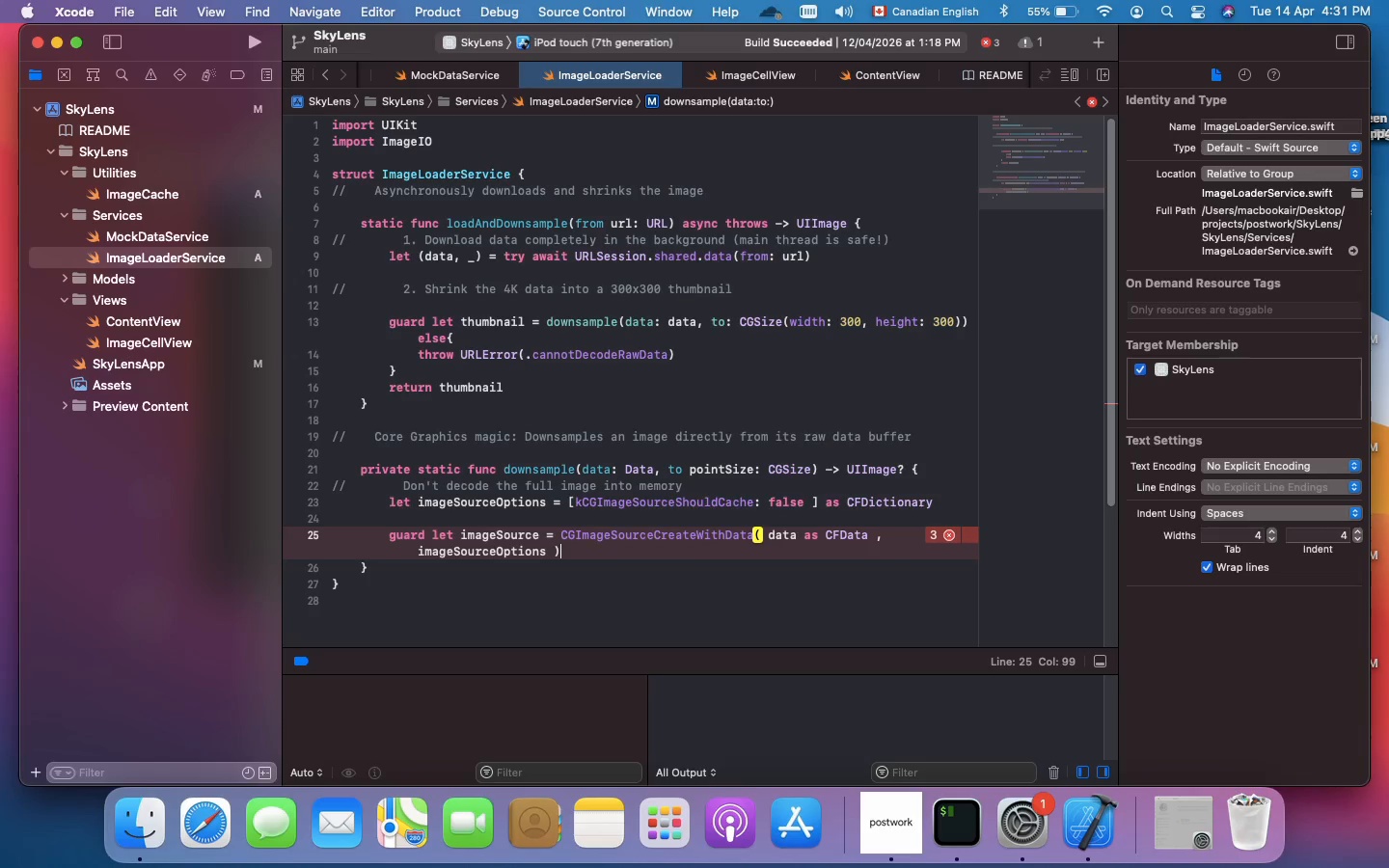 
type( else {)
 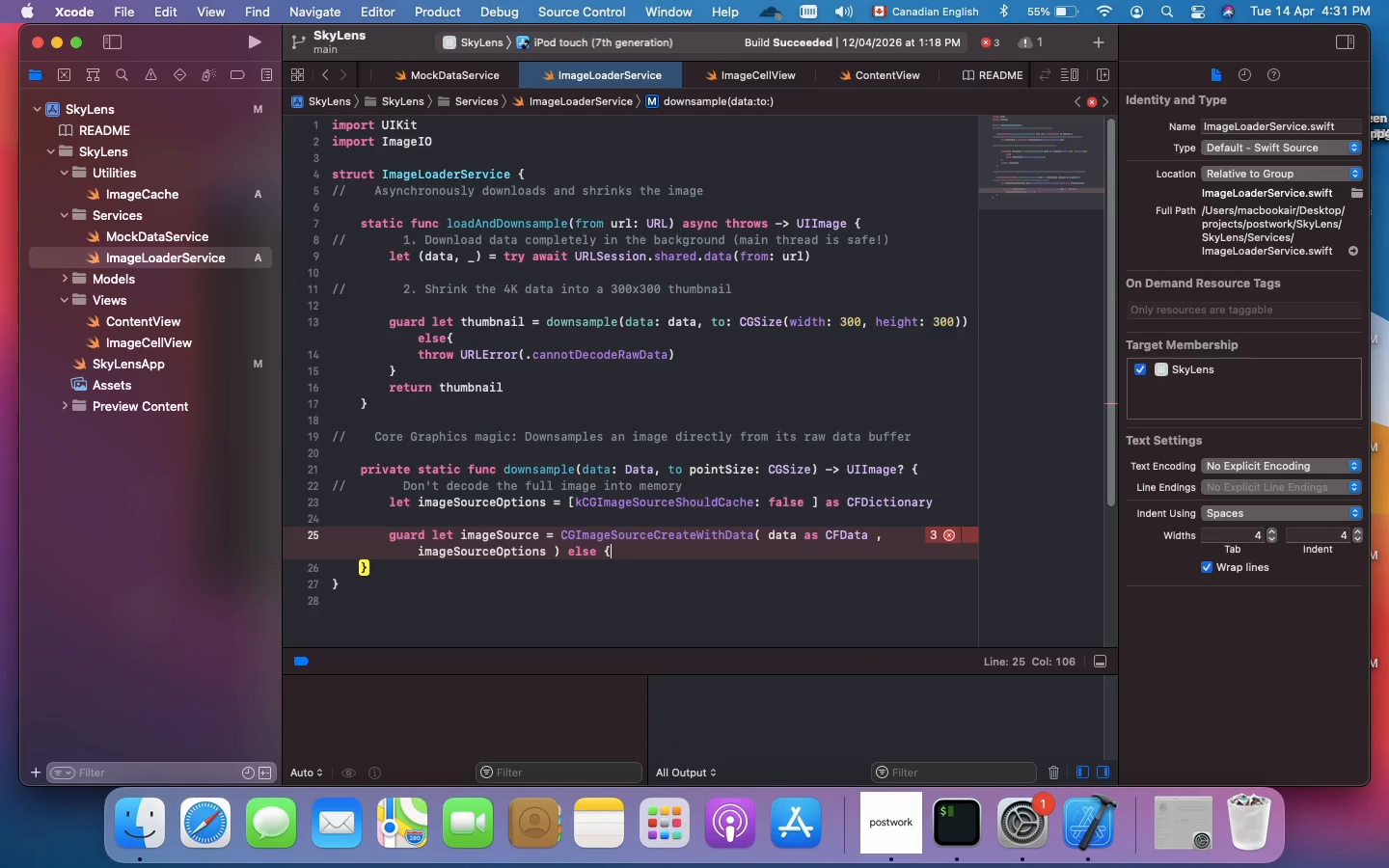 
 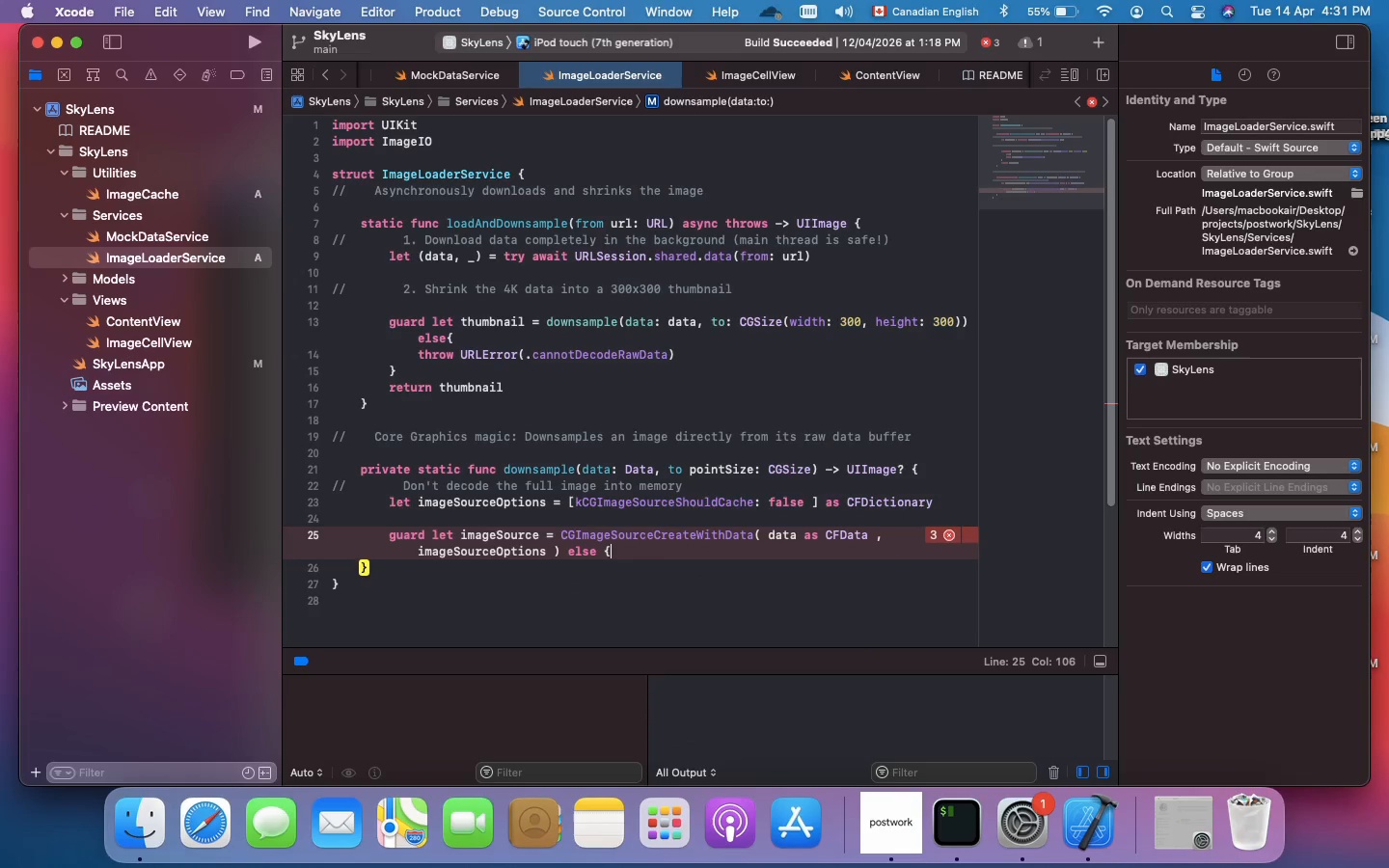 
key(Enter)
 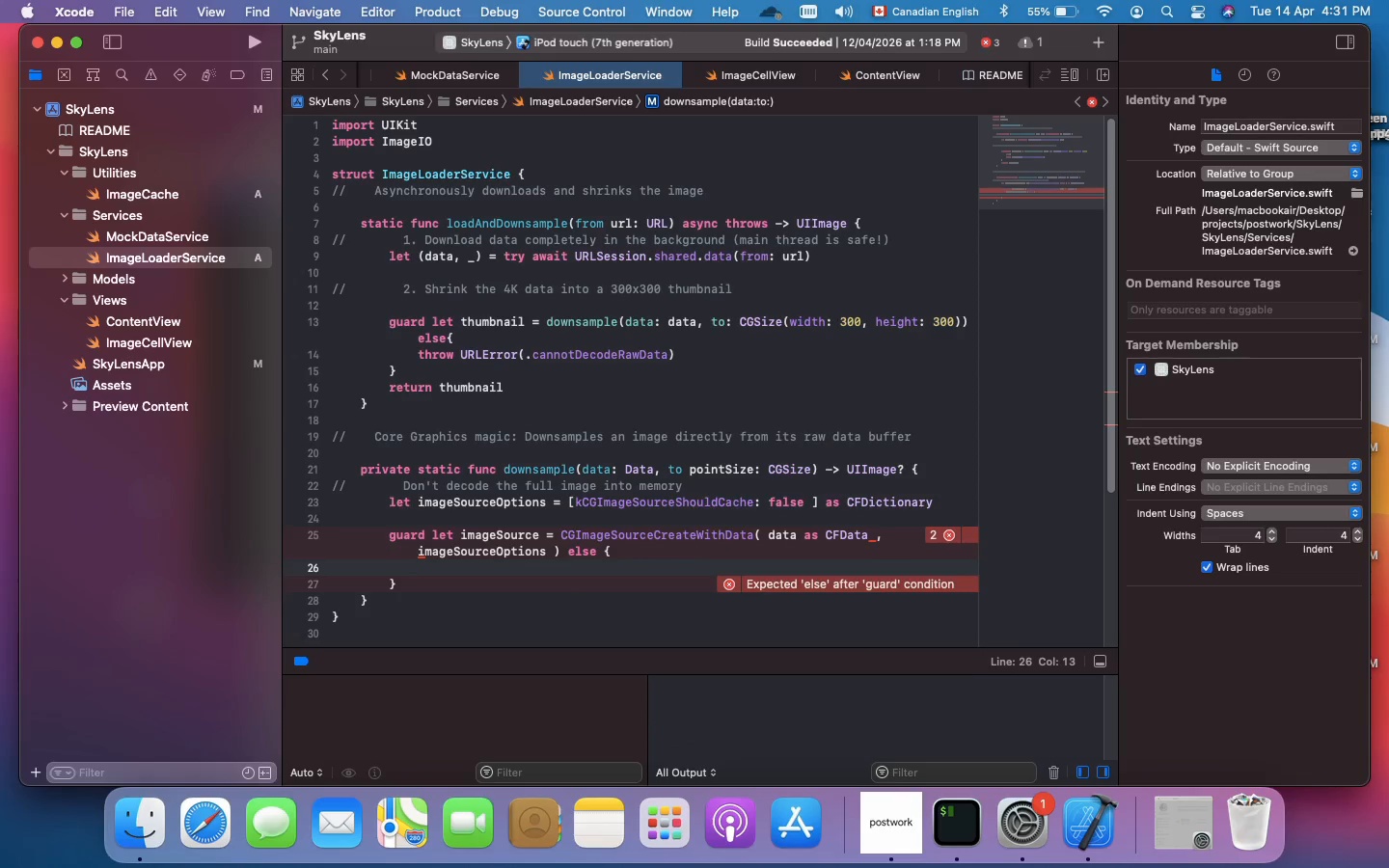 
type(return nil)
 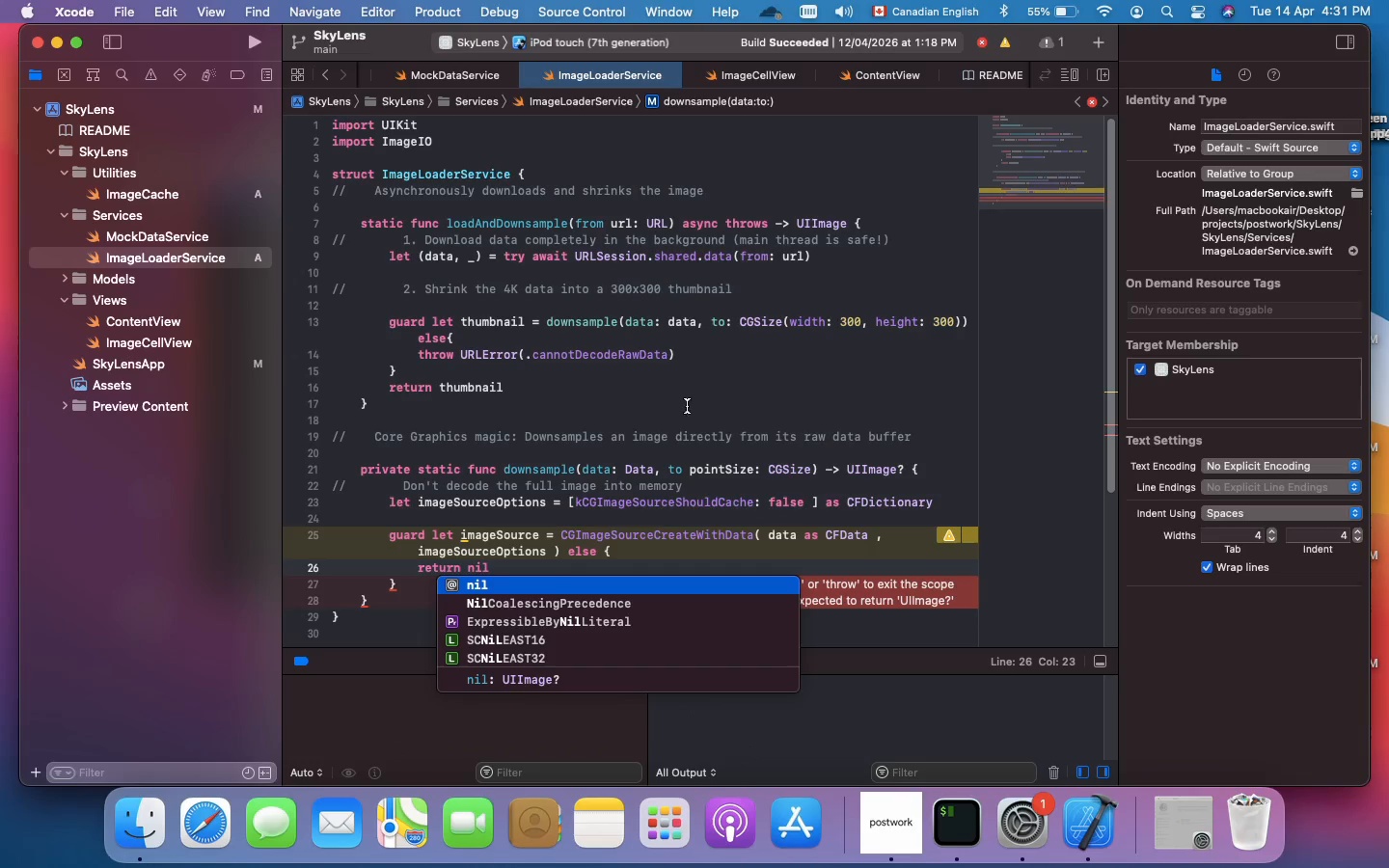 
left_click([673, 468])
 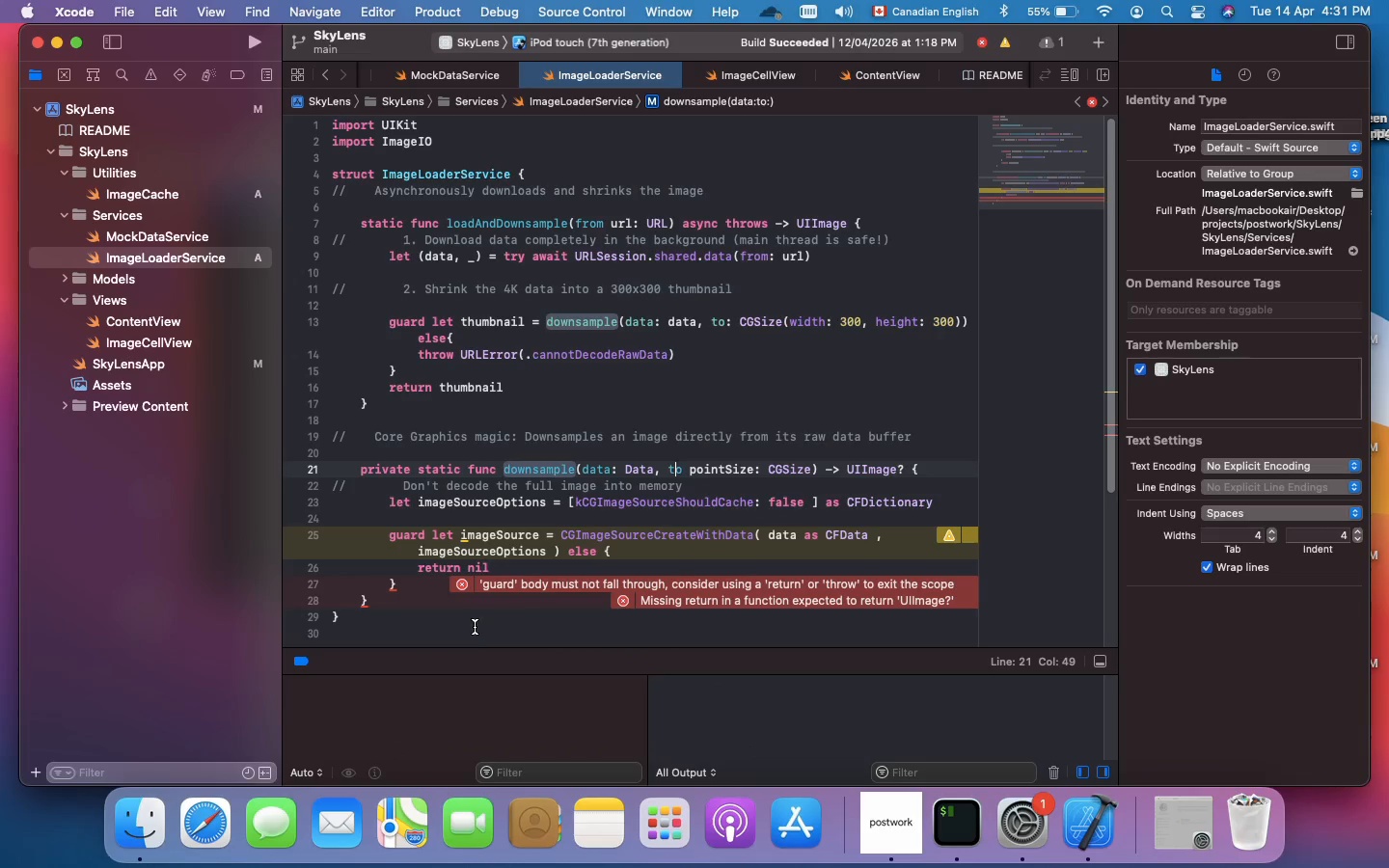 
left_click([482, 630])
 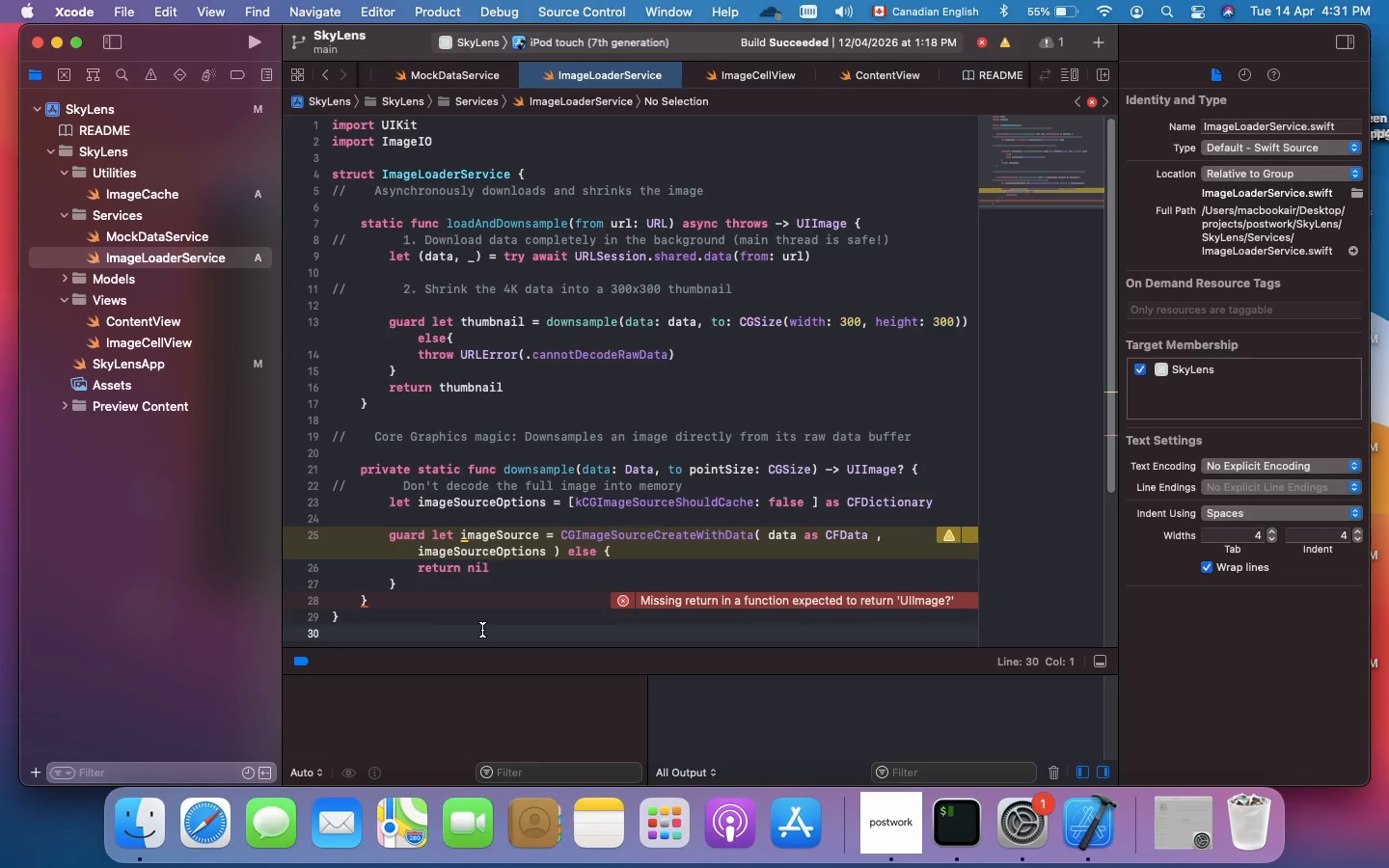 
wait(6.59)
 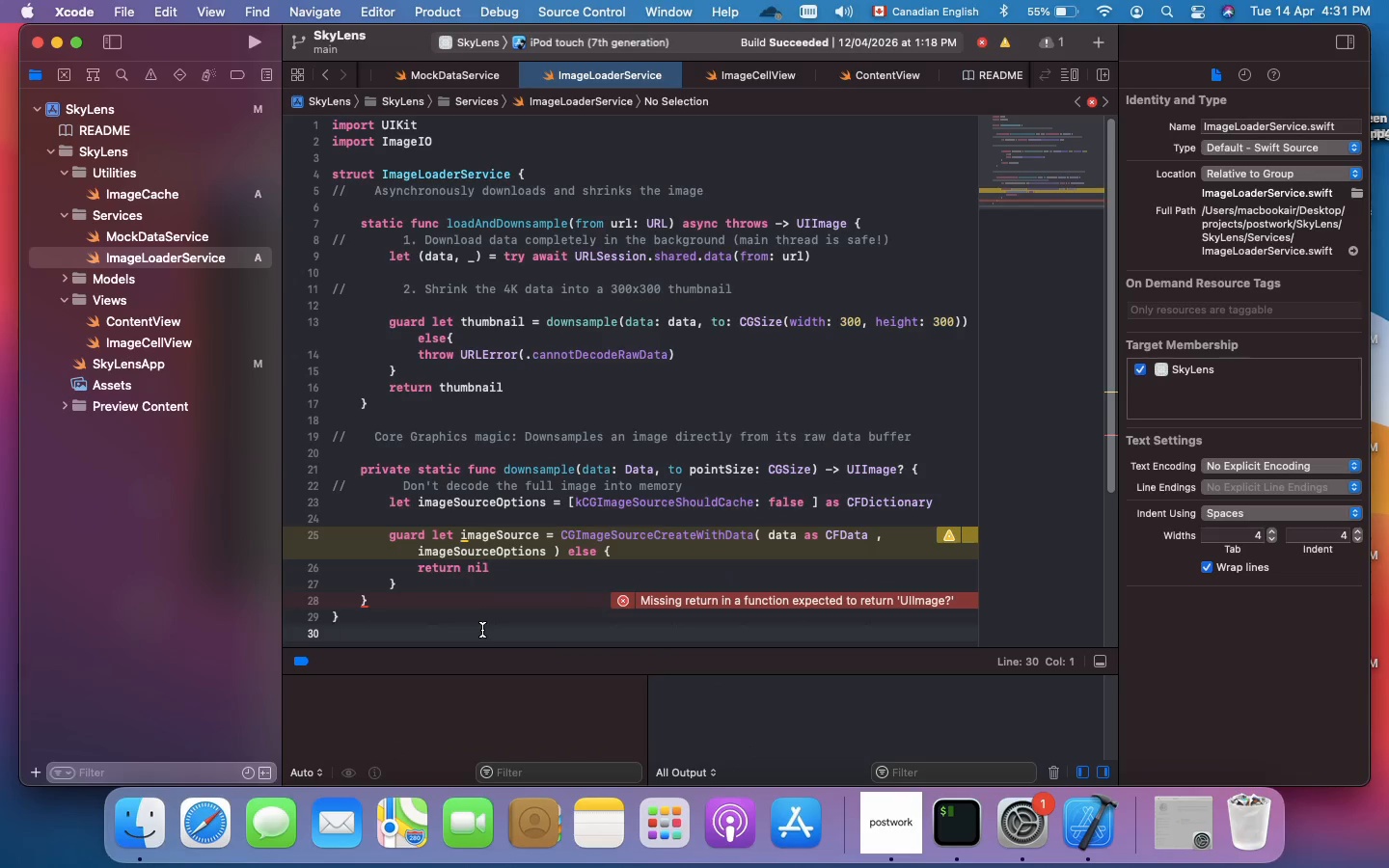 
left_click([426, 587])
 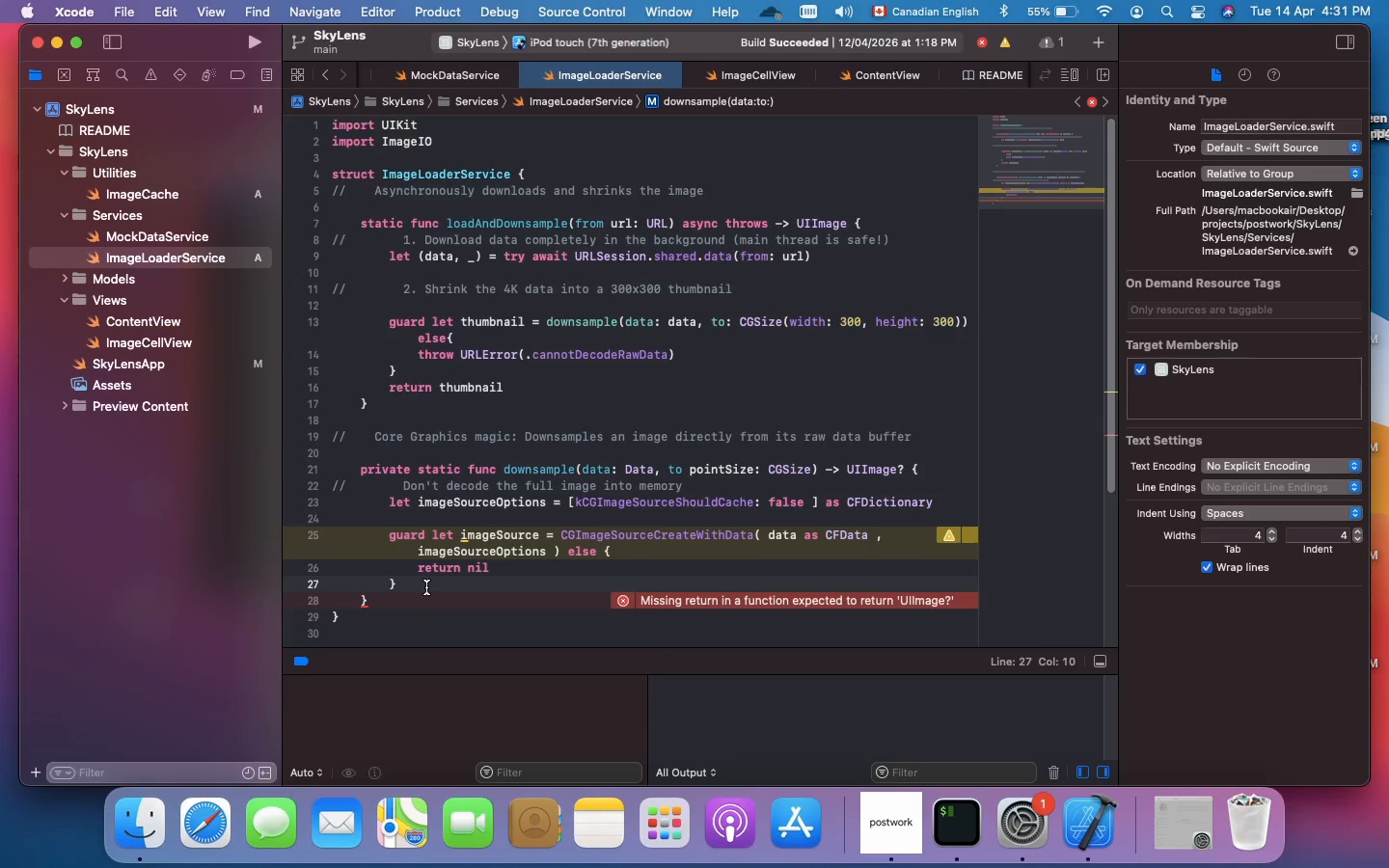 
key(Enter)
 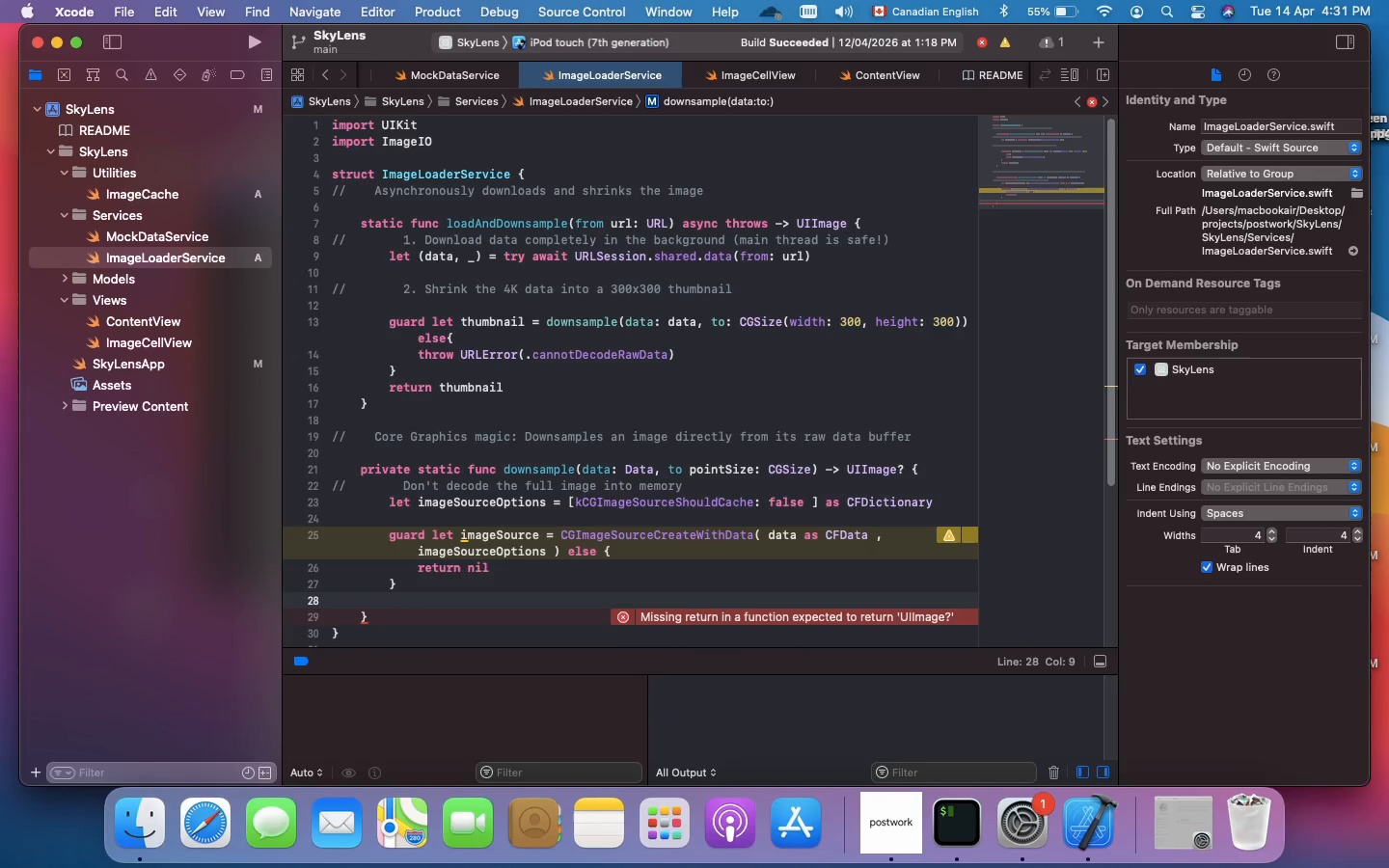 
key(Meta+Slash)
 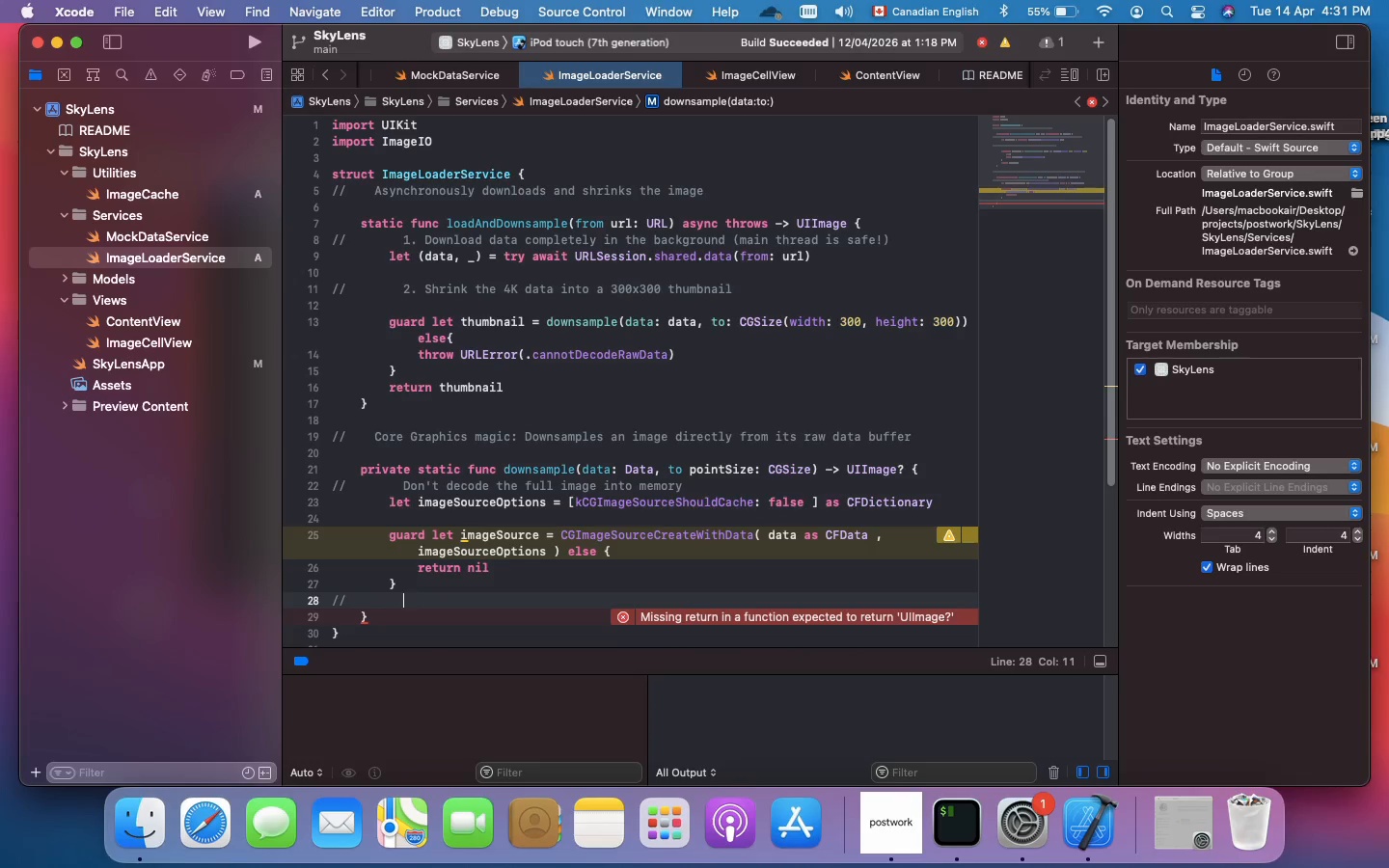 
type(We will calculate the target pixel size)
 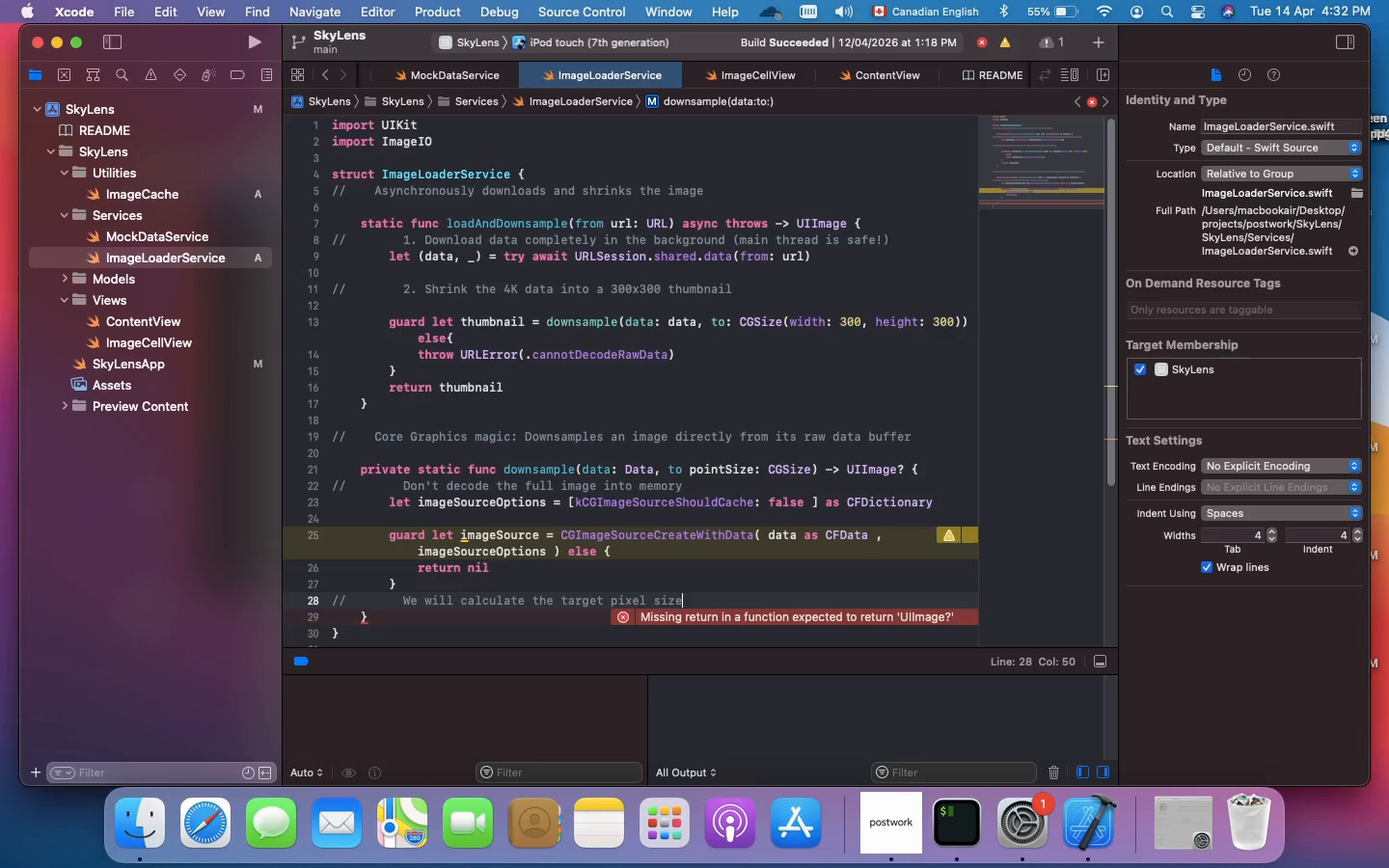 
key(Enter)
 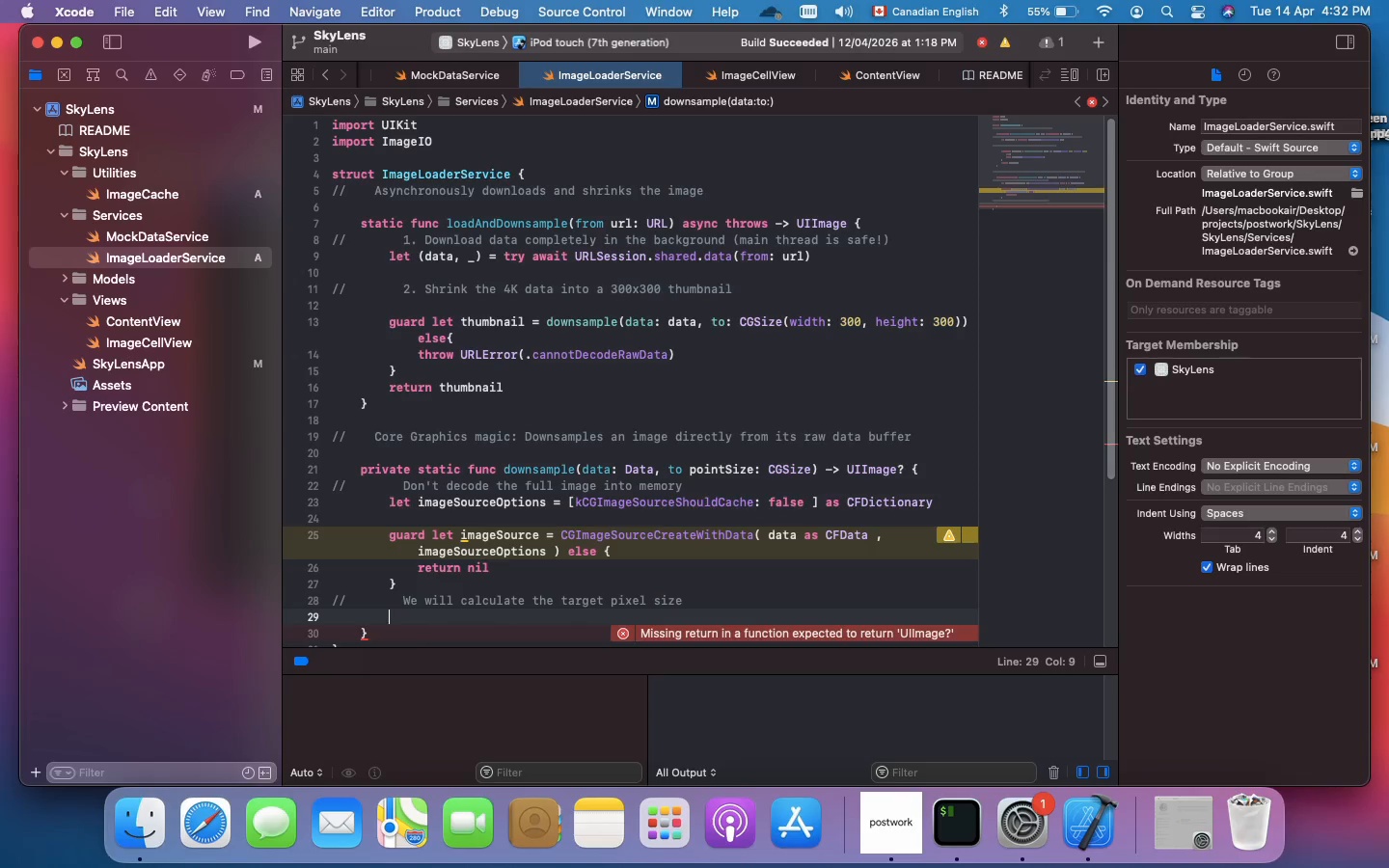 
wait(10.02)
 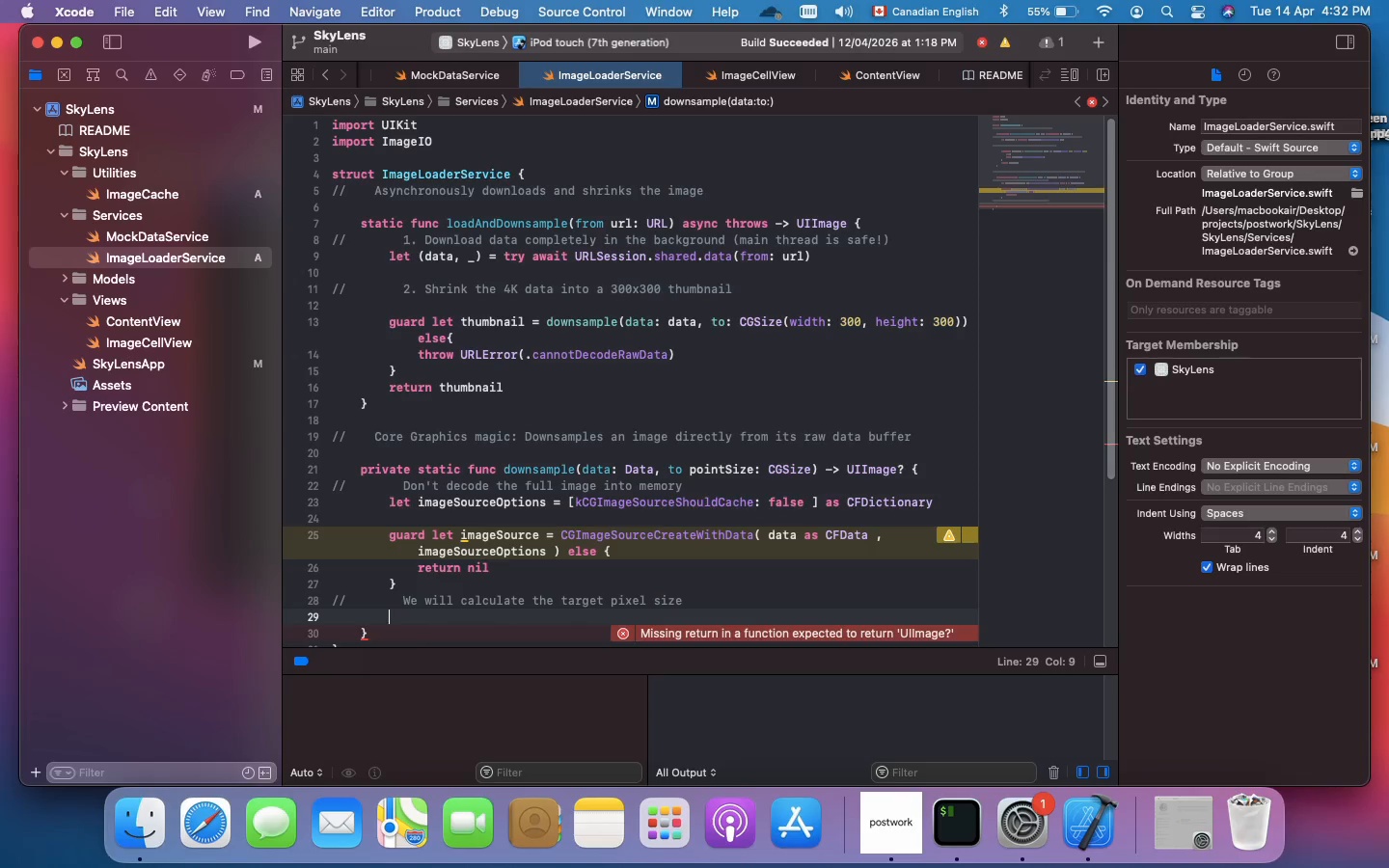 
type(let scale = UIScreen.main.scale )
 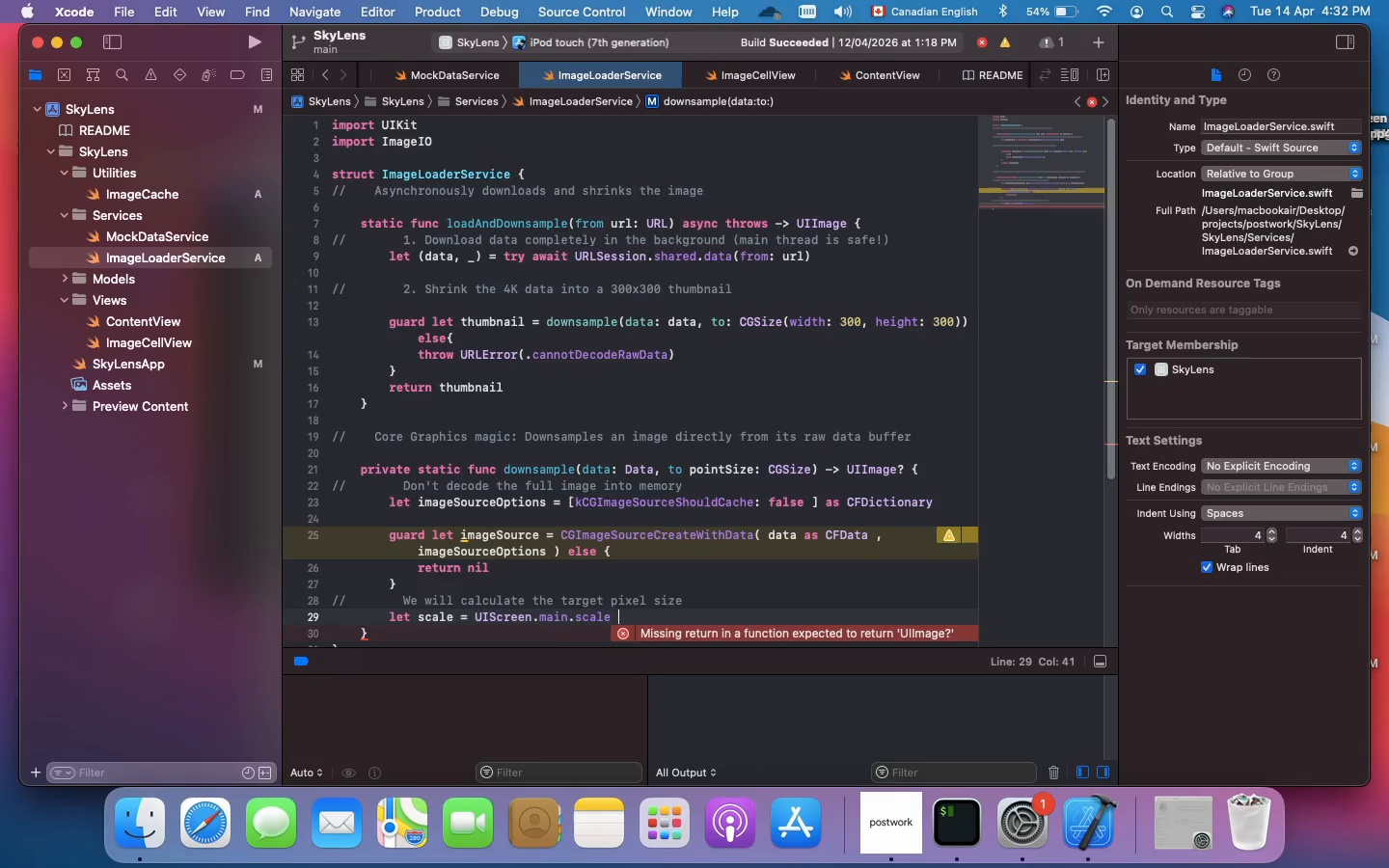 
wait(5.14)
 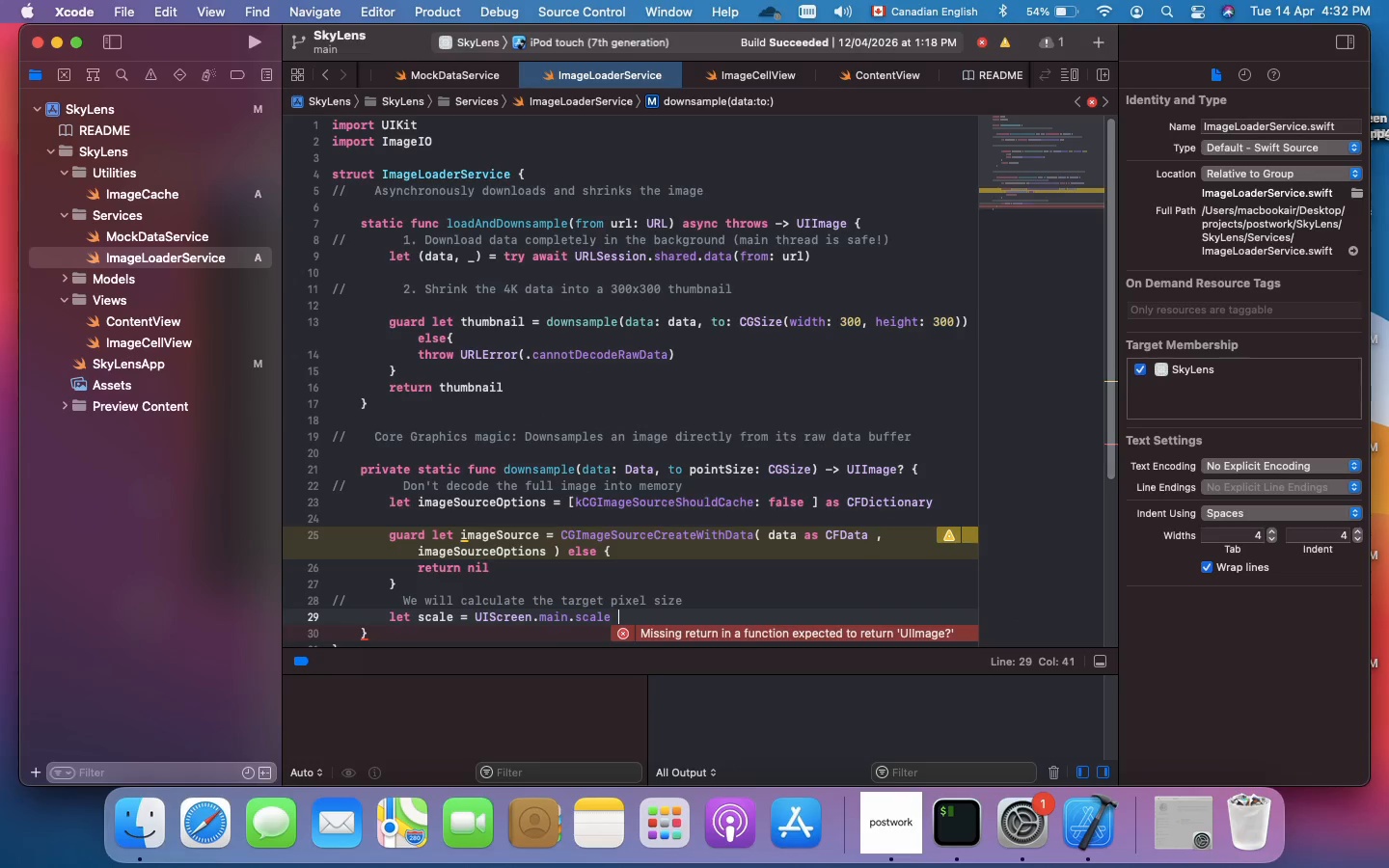 
key(Enter)
 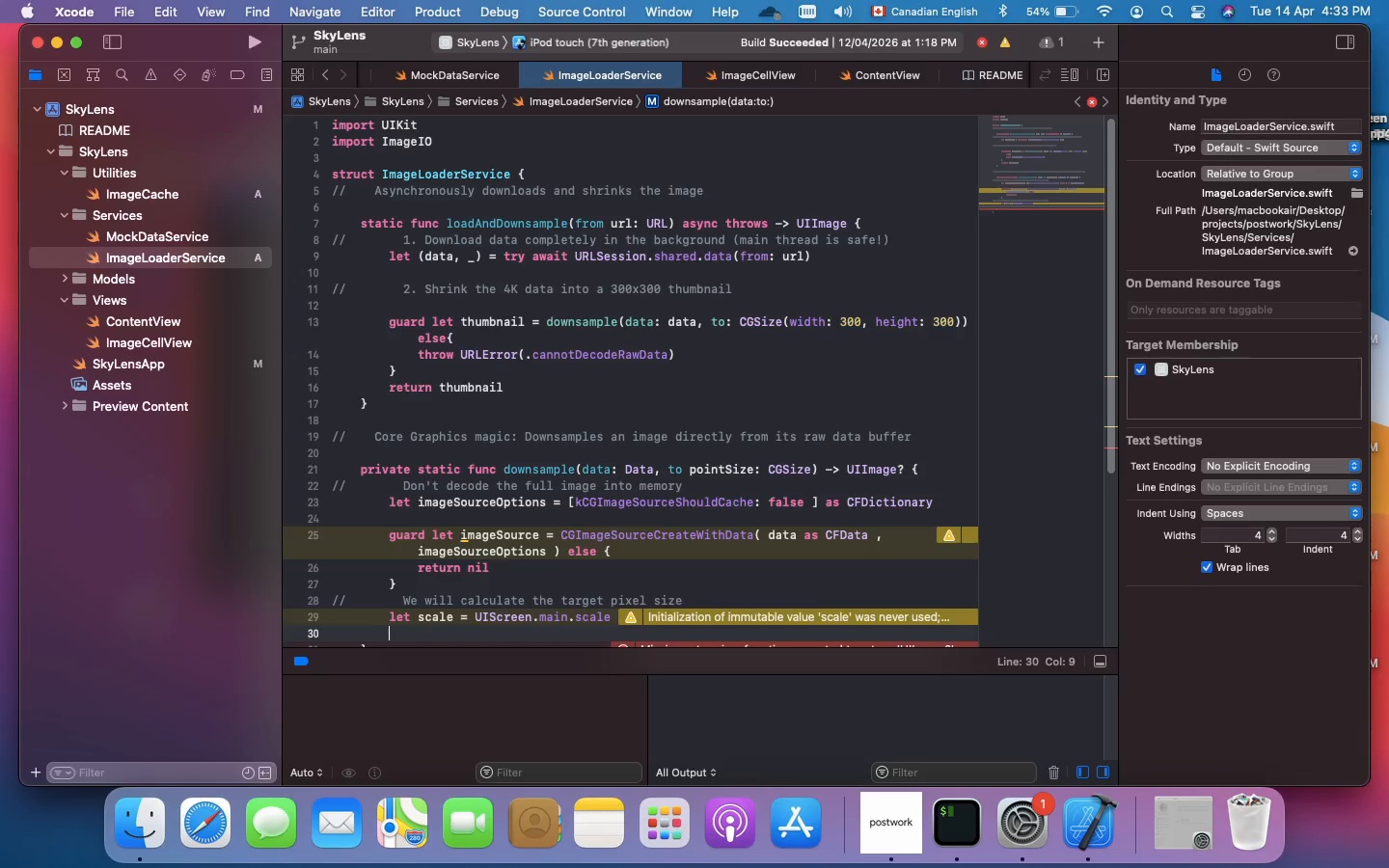 
wait(21.14)
 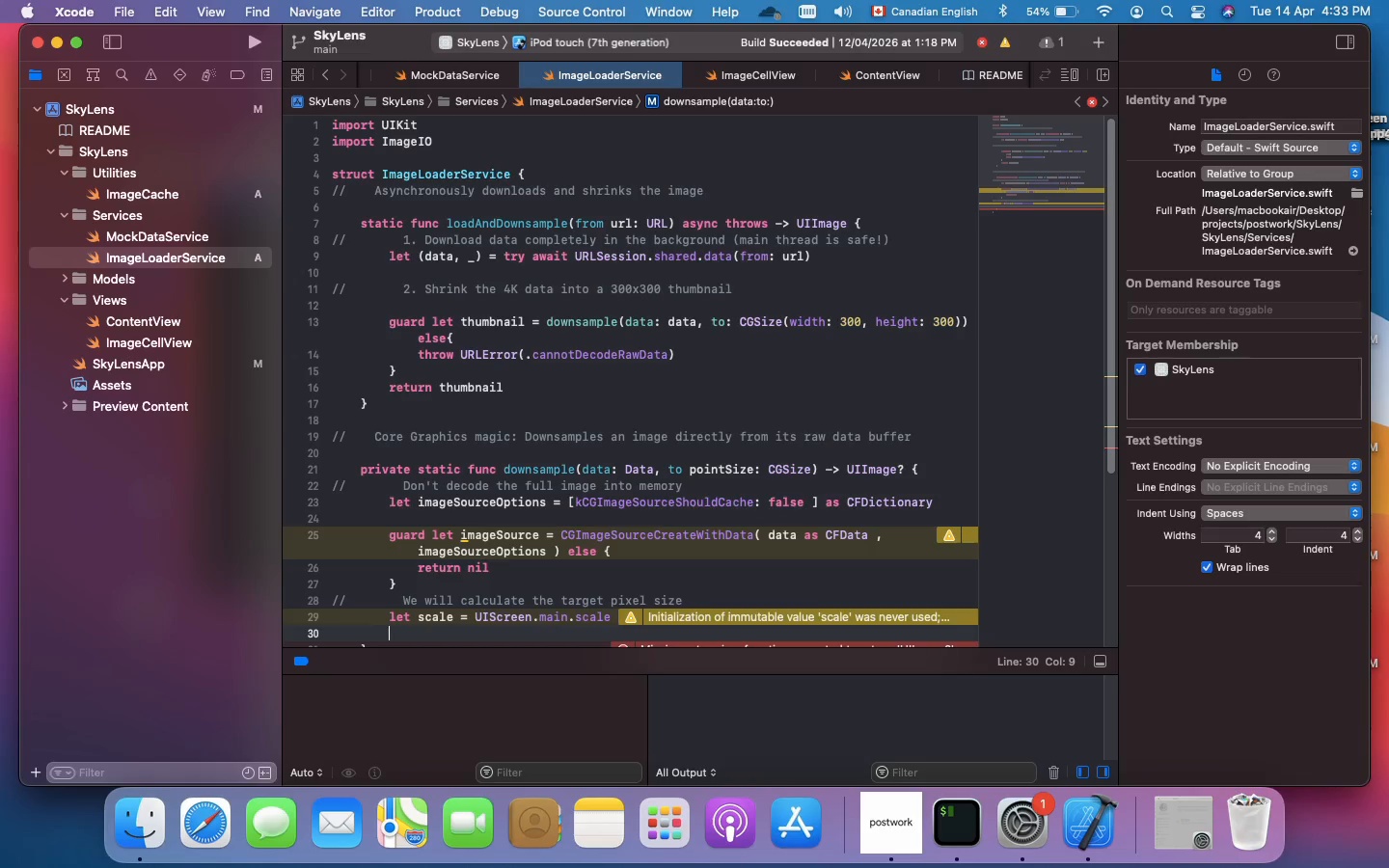 
scroll: coordinate [426, 587], scroll_direction: down, amount: 4.0
 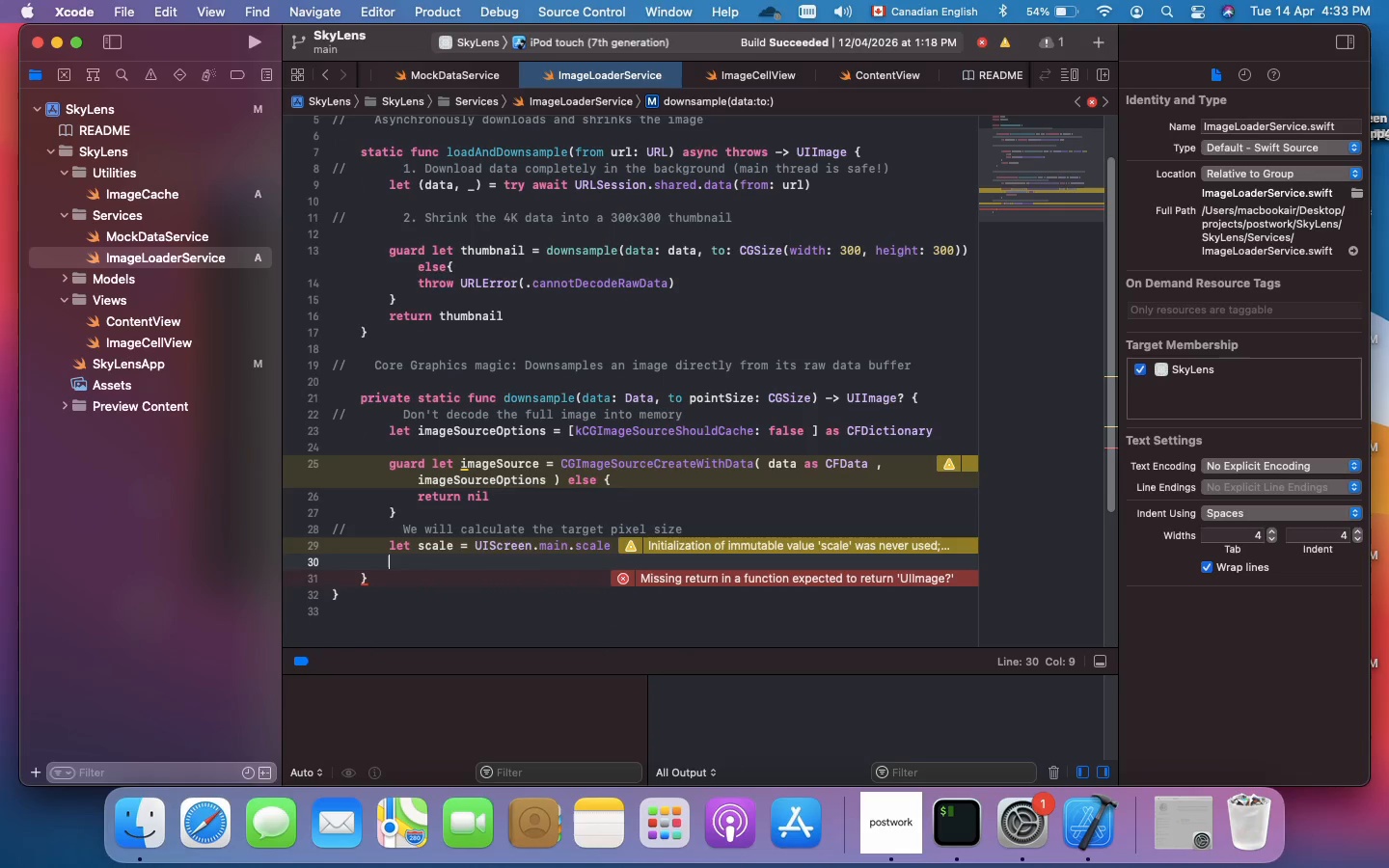 
wait(6.03)
 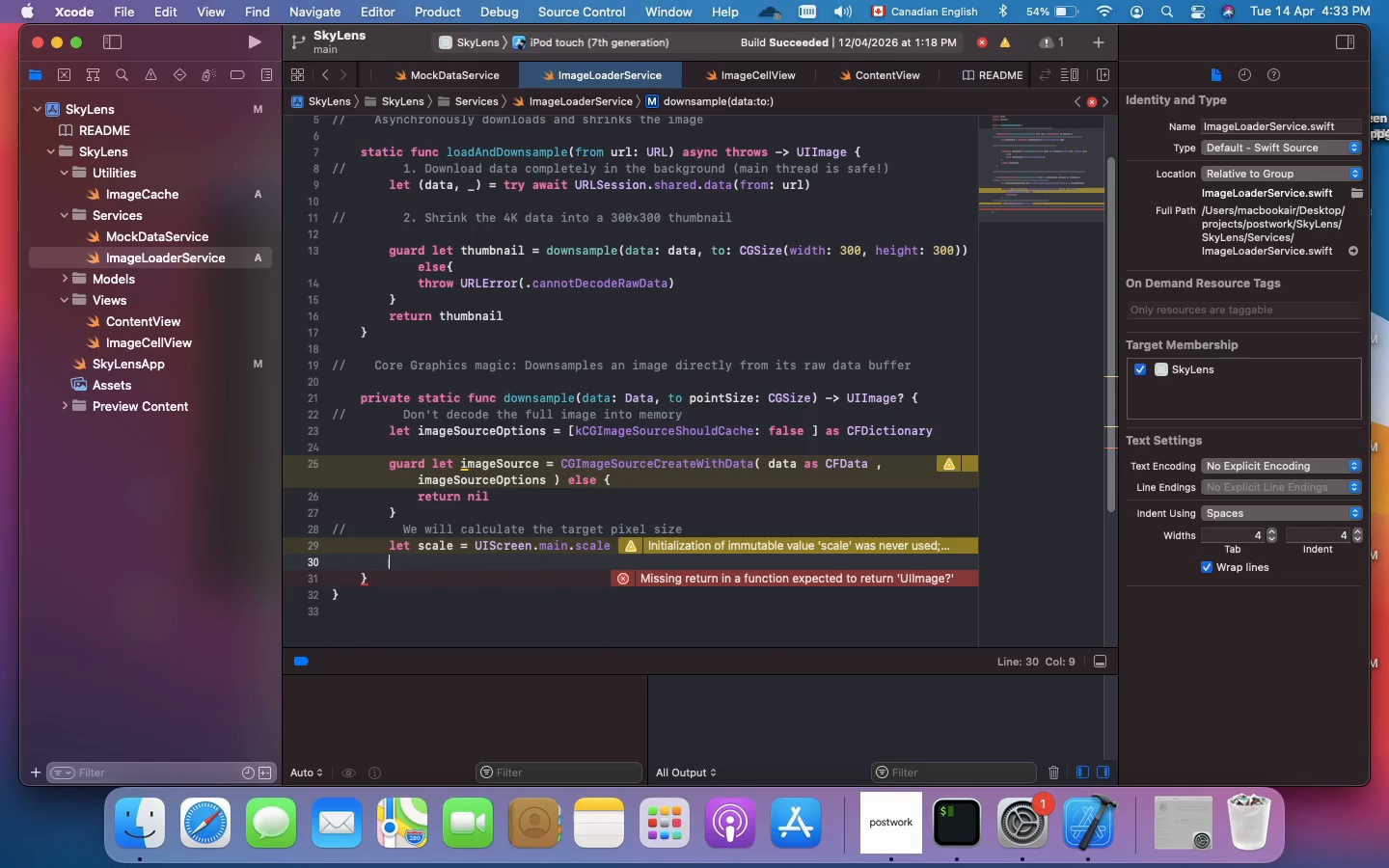 
type(let maxDime)
 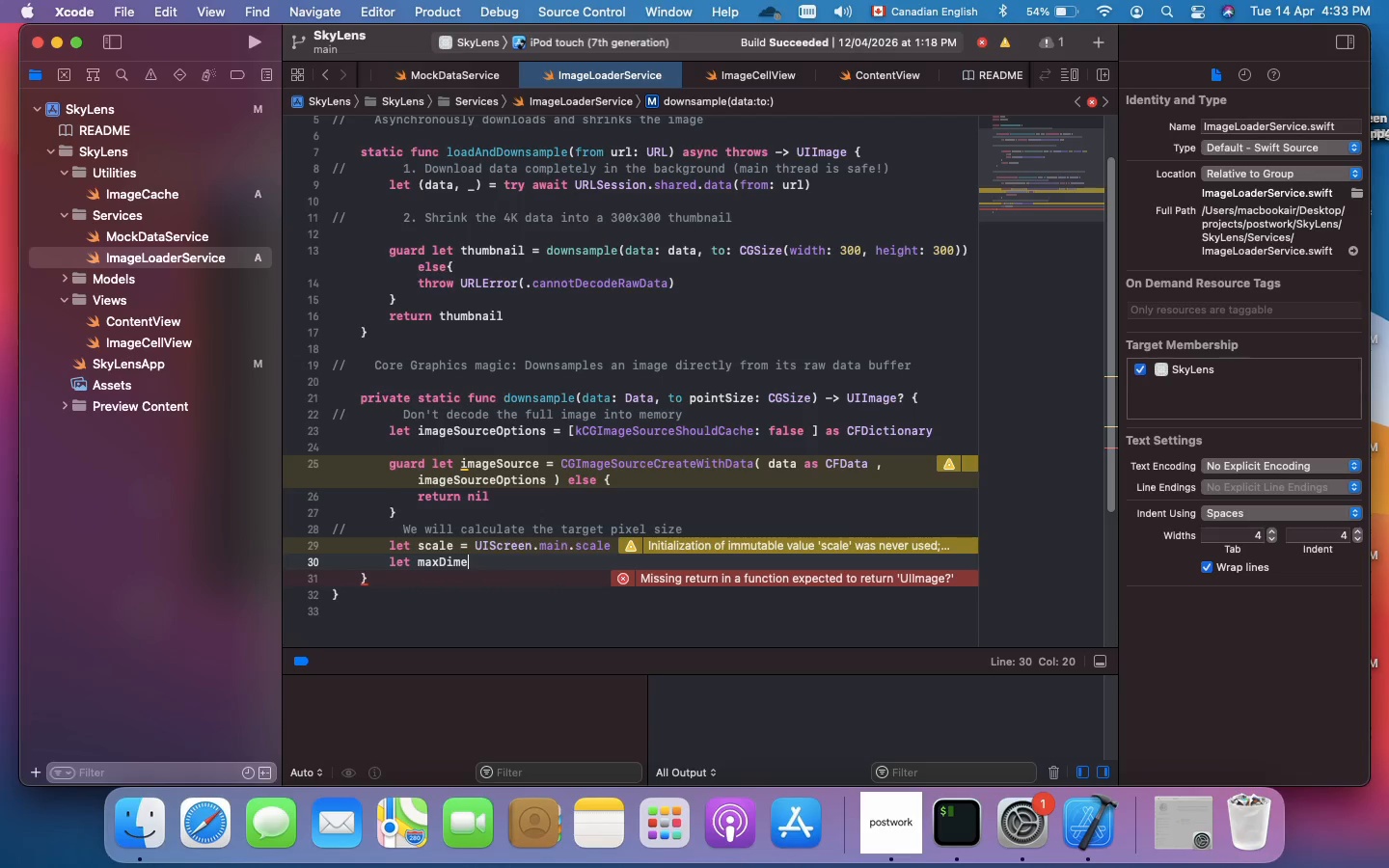 
type(nsionInPixels )
 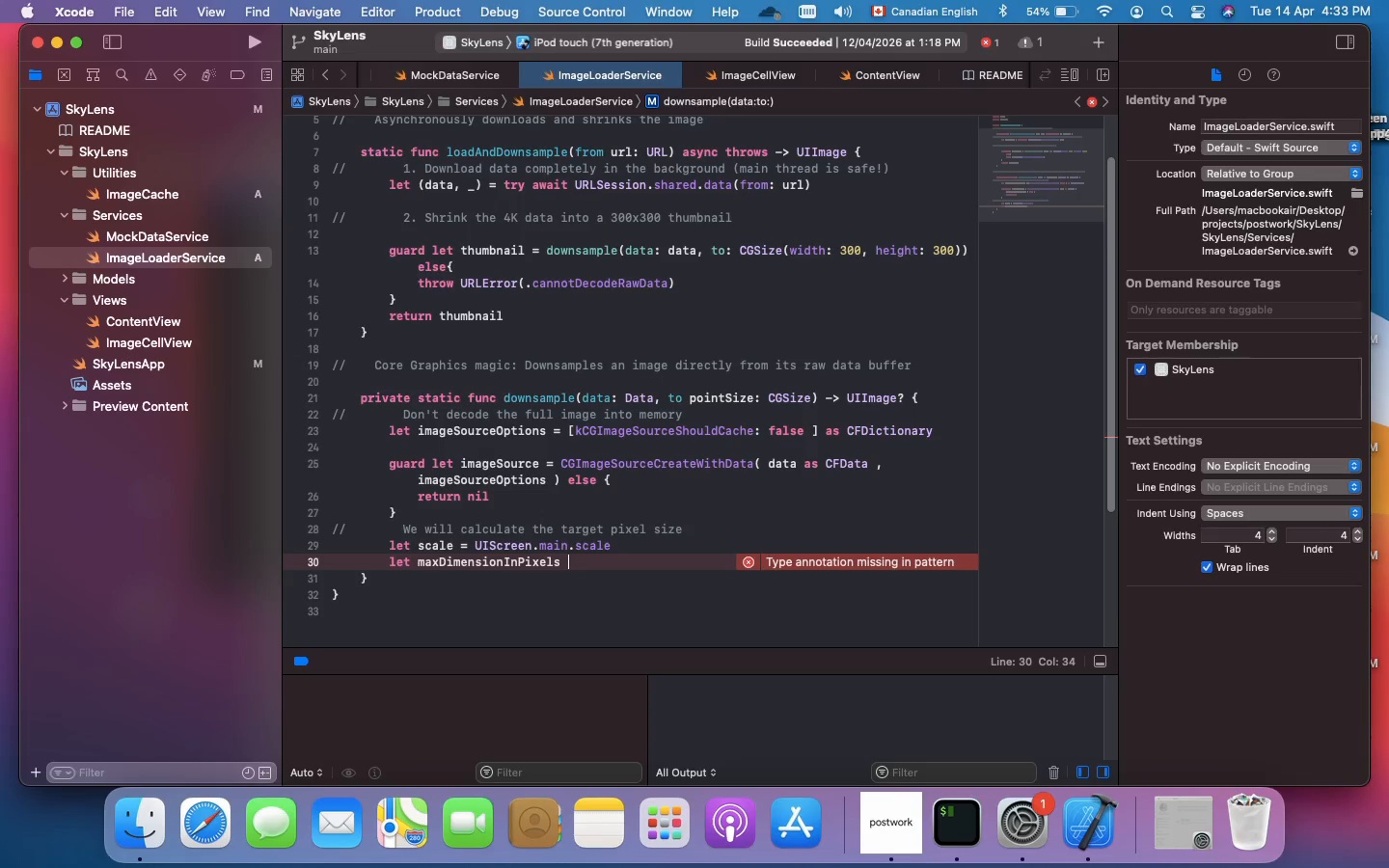 
key(Equal)
 